 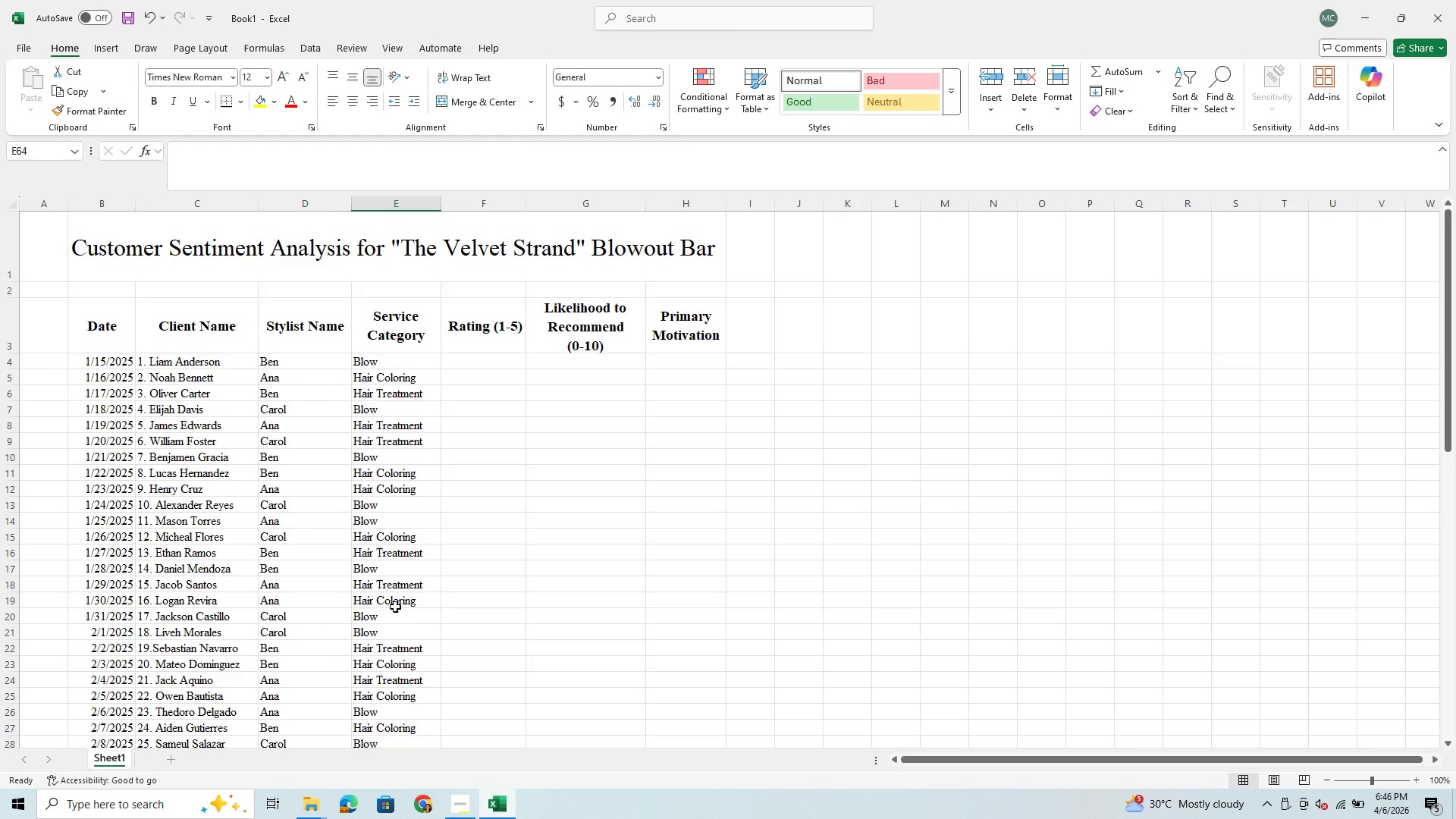 
left_click([484, 362])
 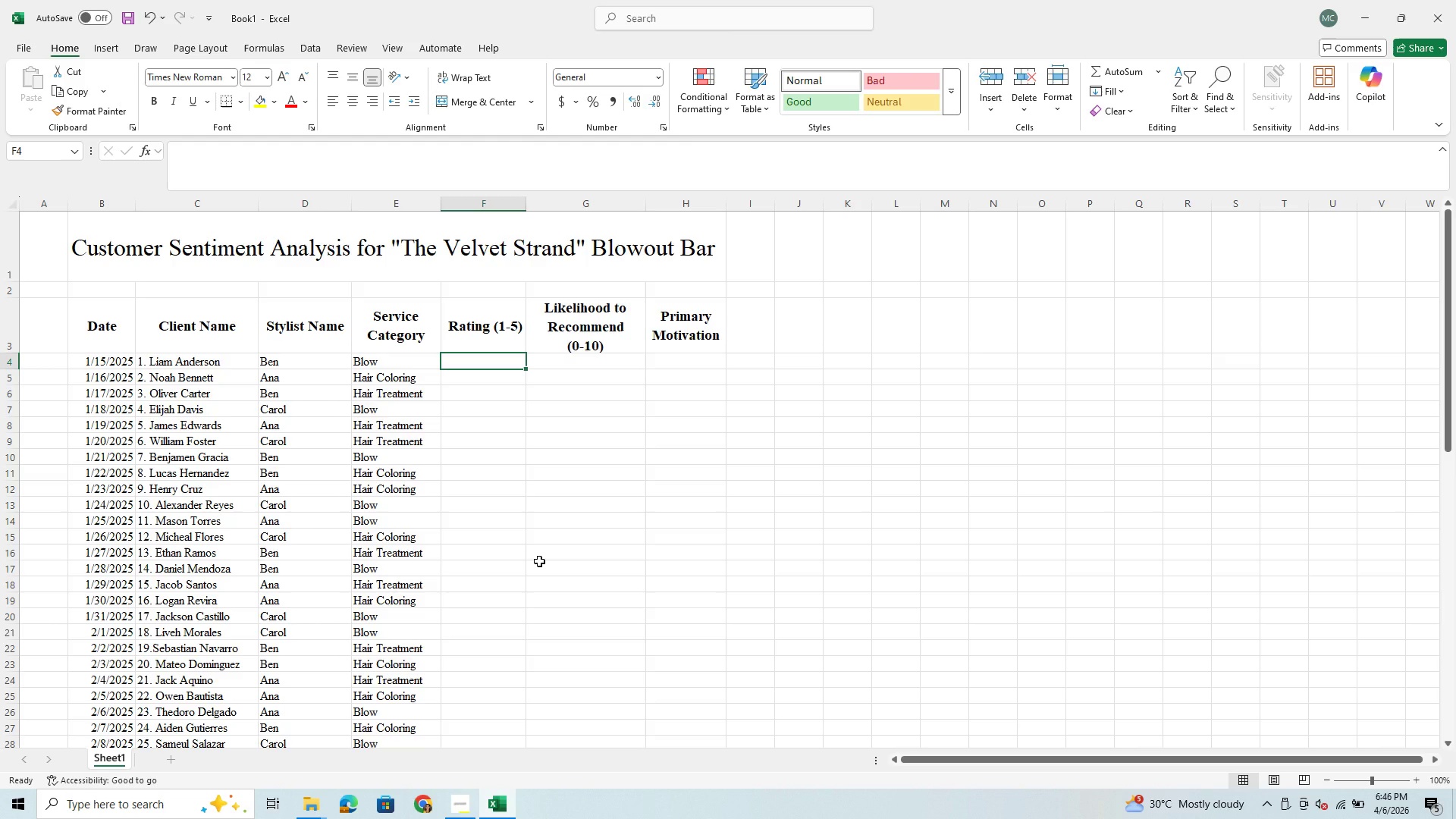 
wait(5.17)
 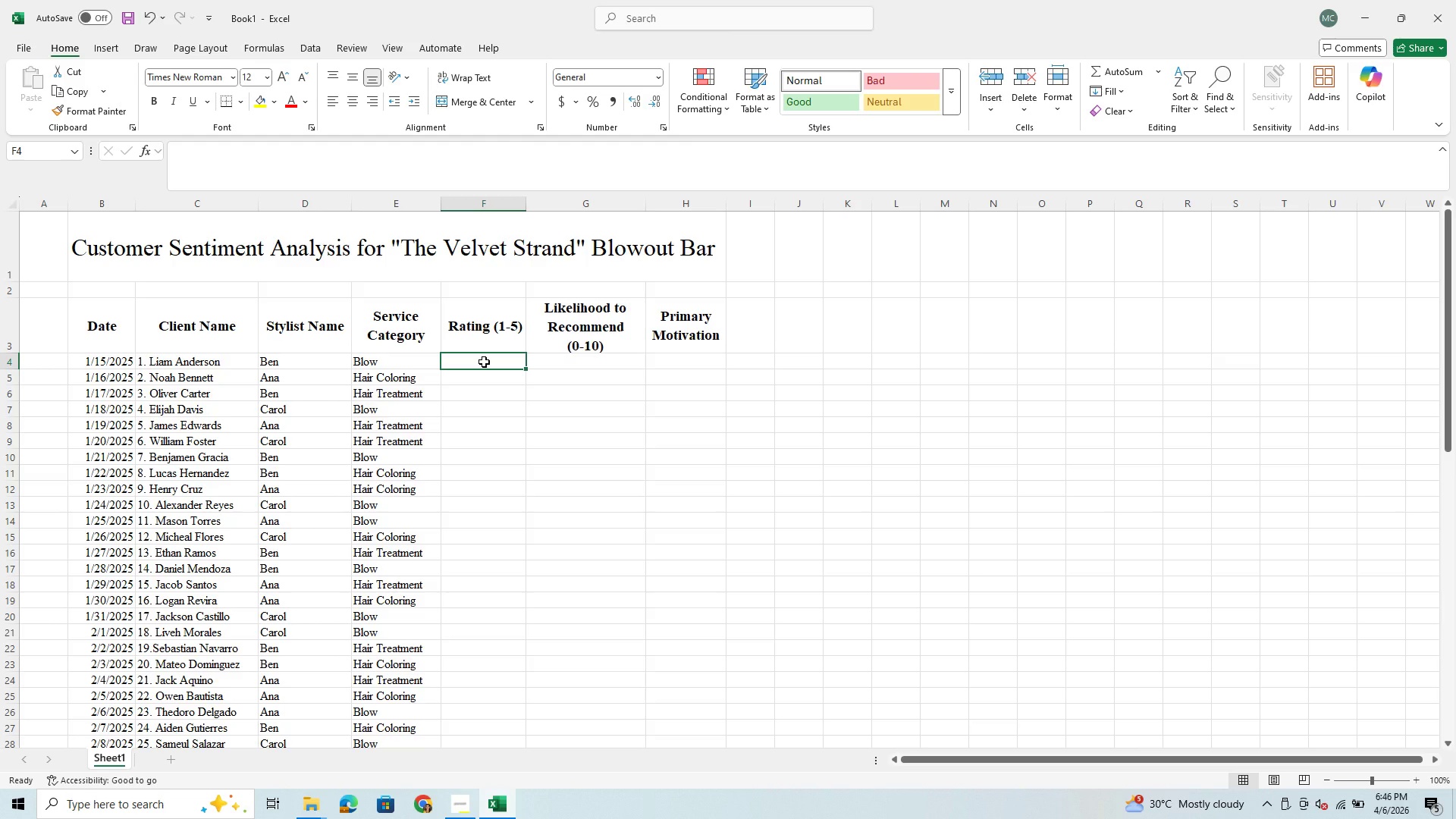 
key(4)
 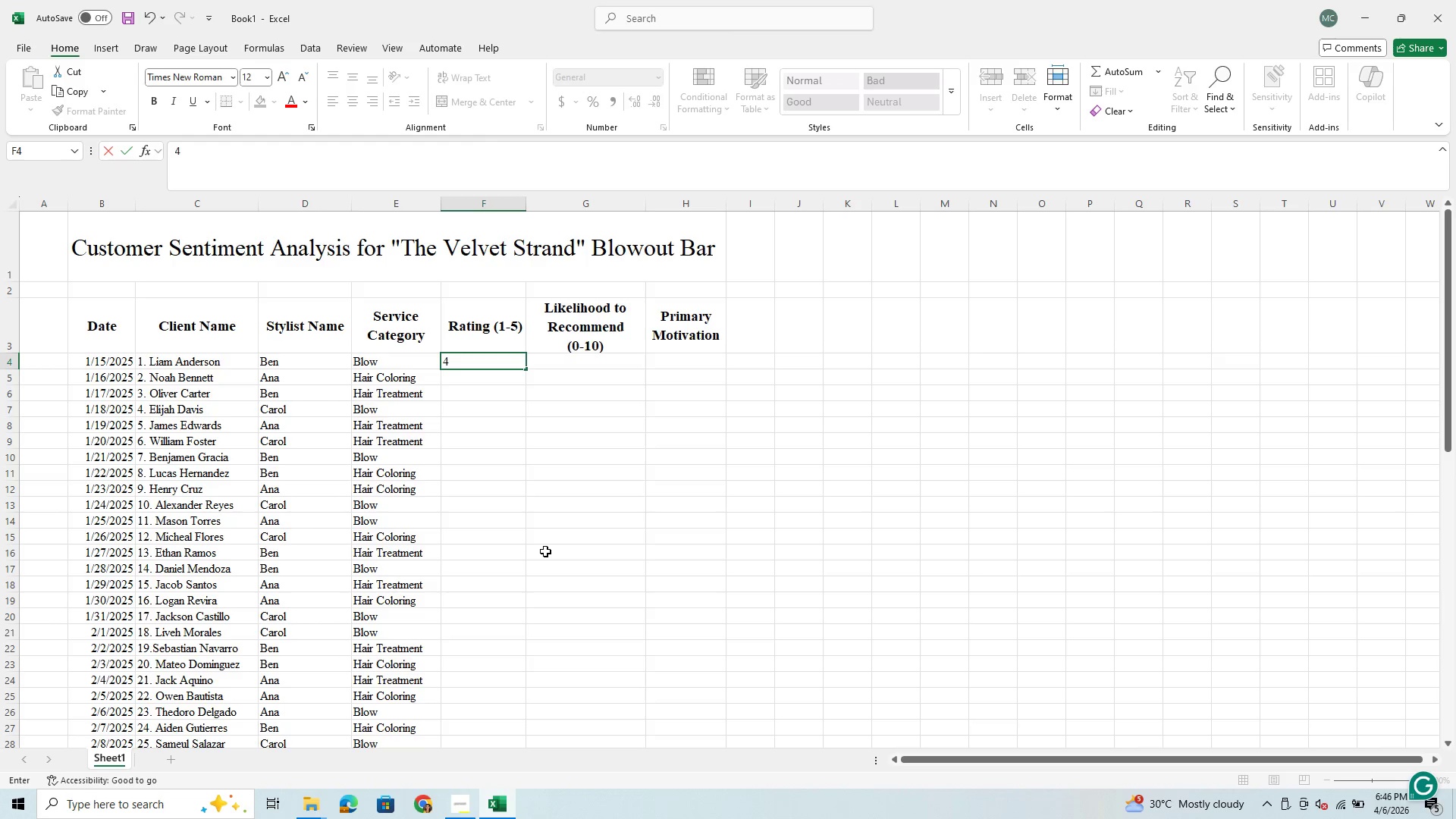 
key(Enter)
 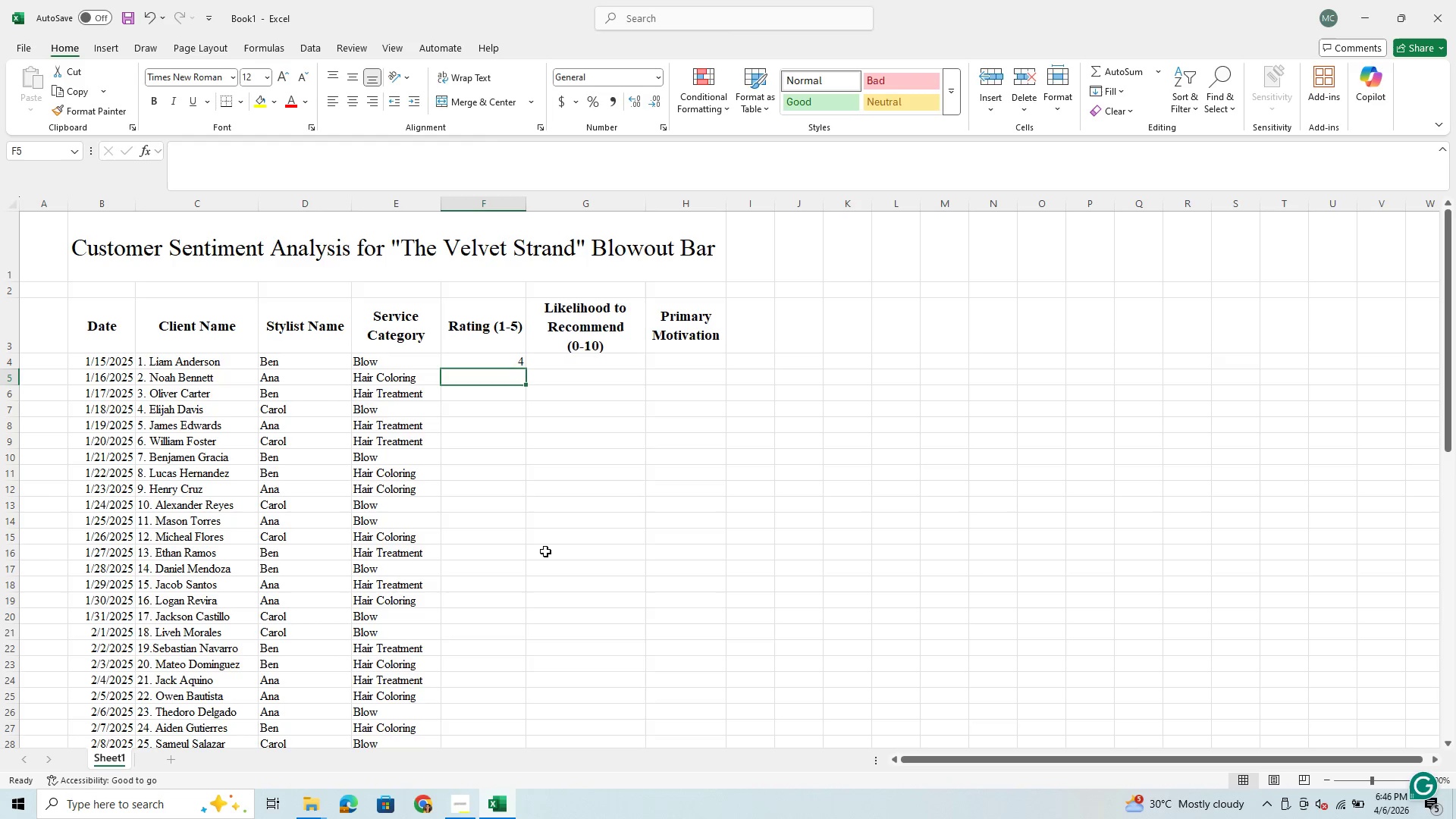 
key(5)
 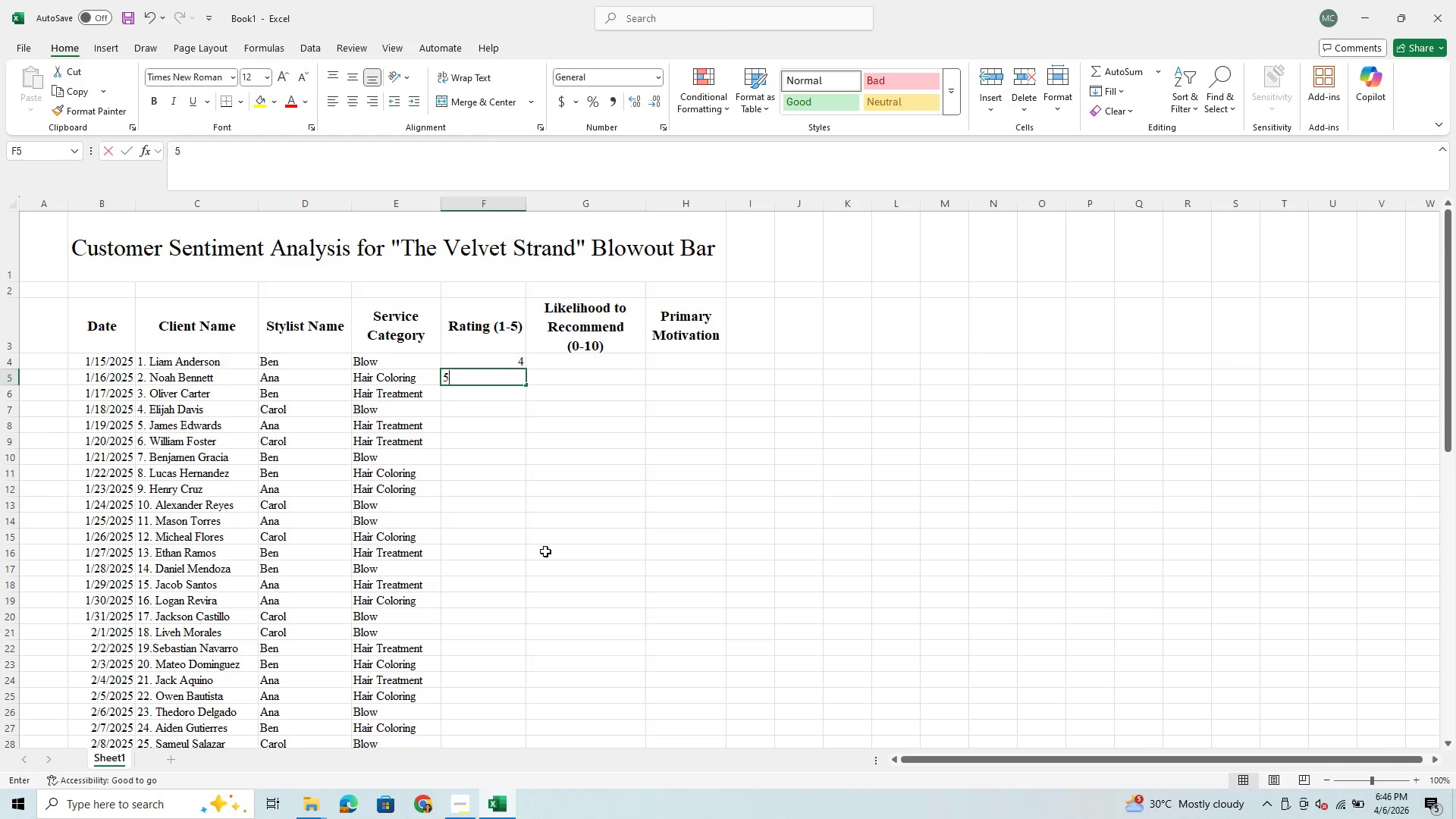 
key(Enter)
 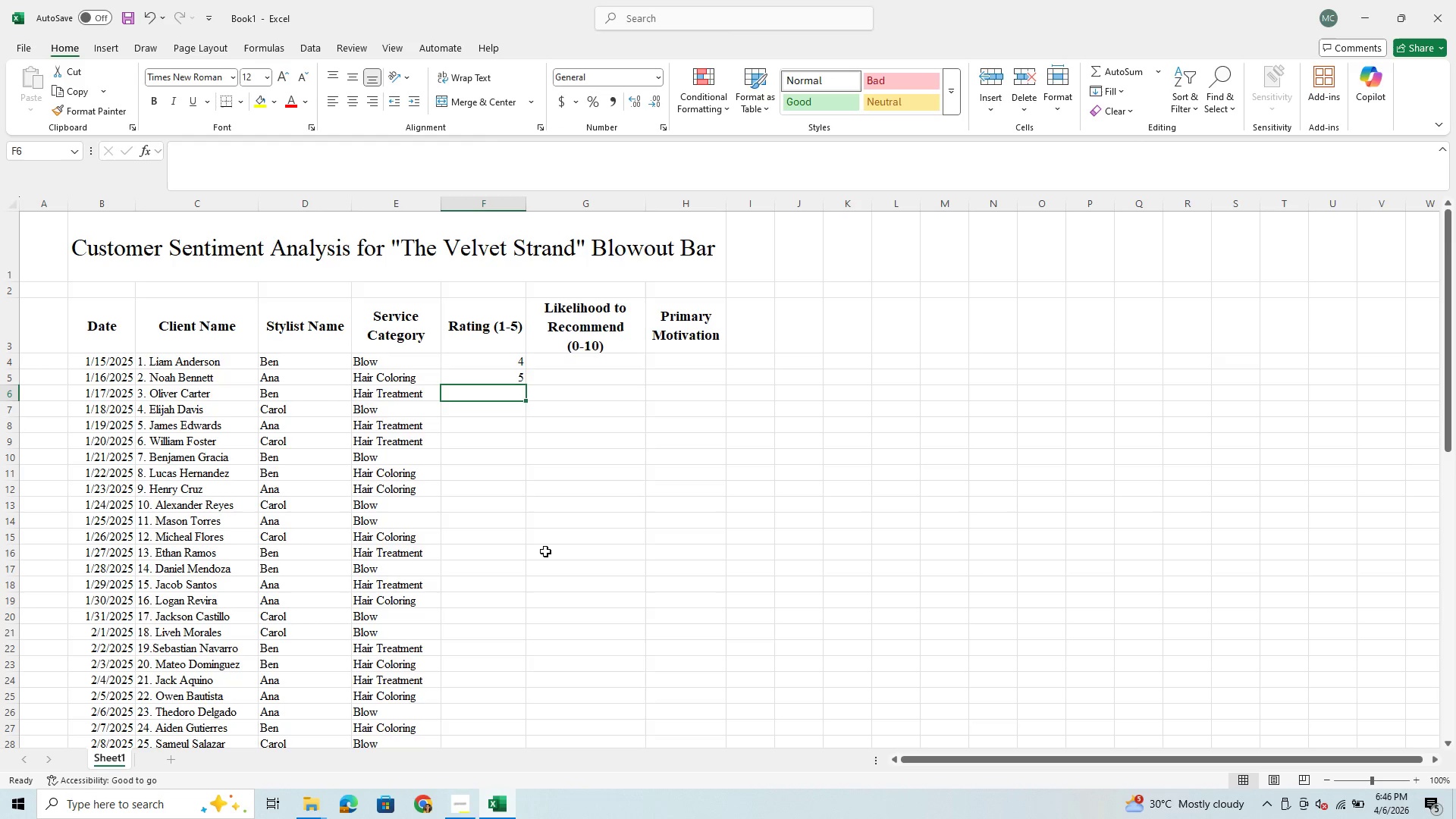 
key(3)
 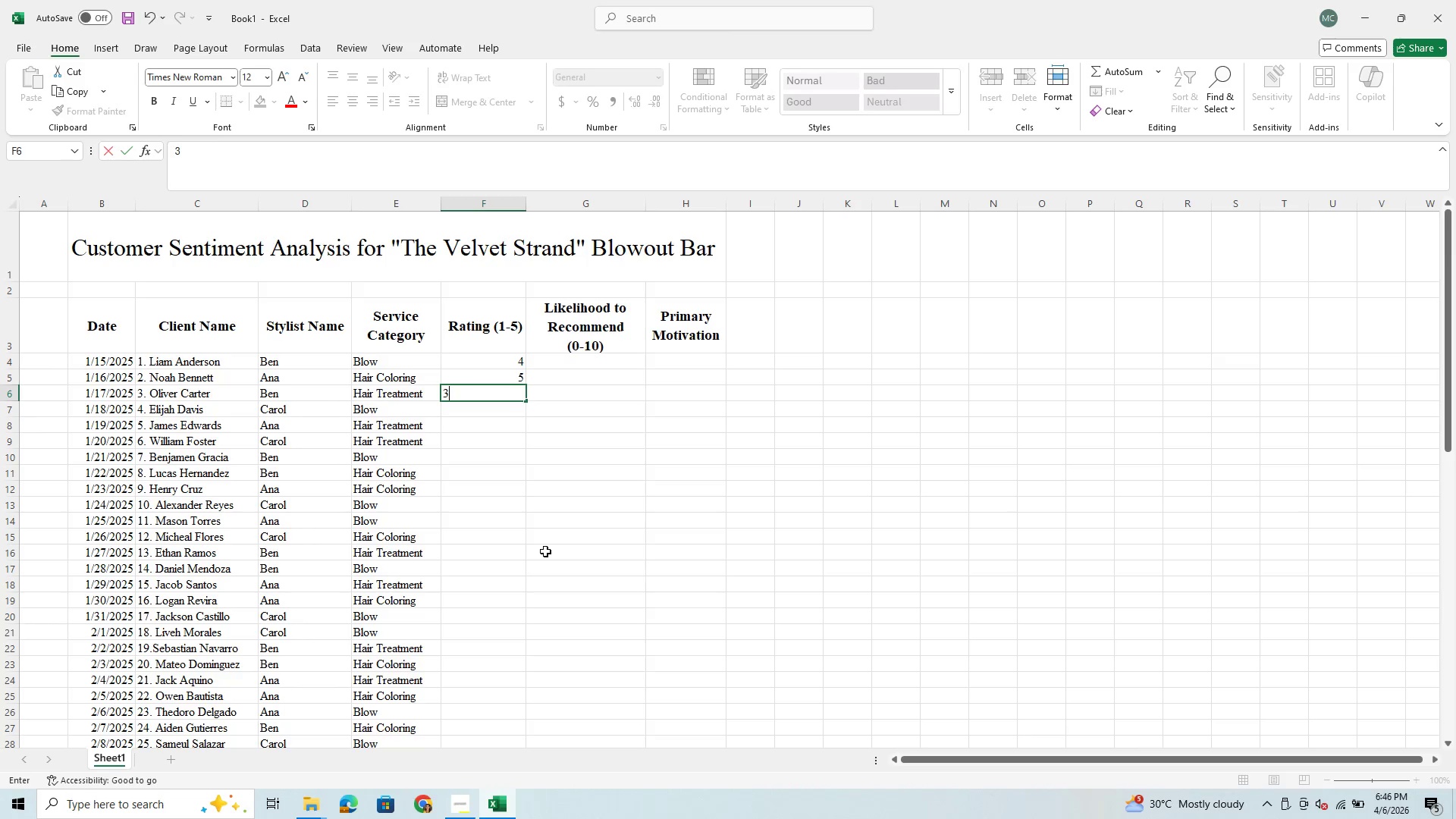 
key(Enter)
 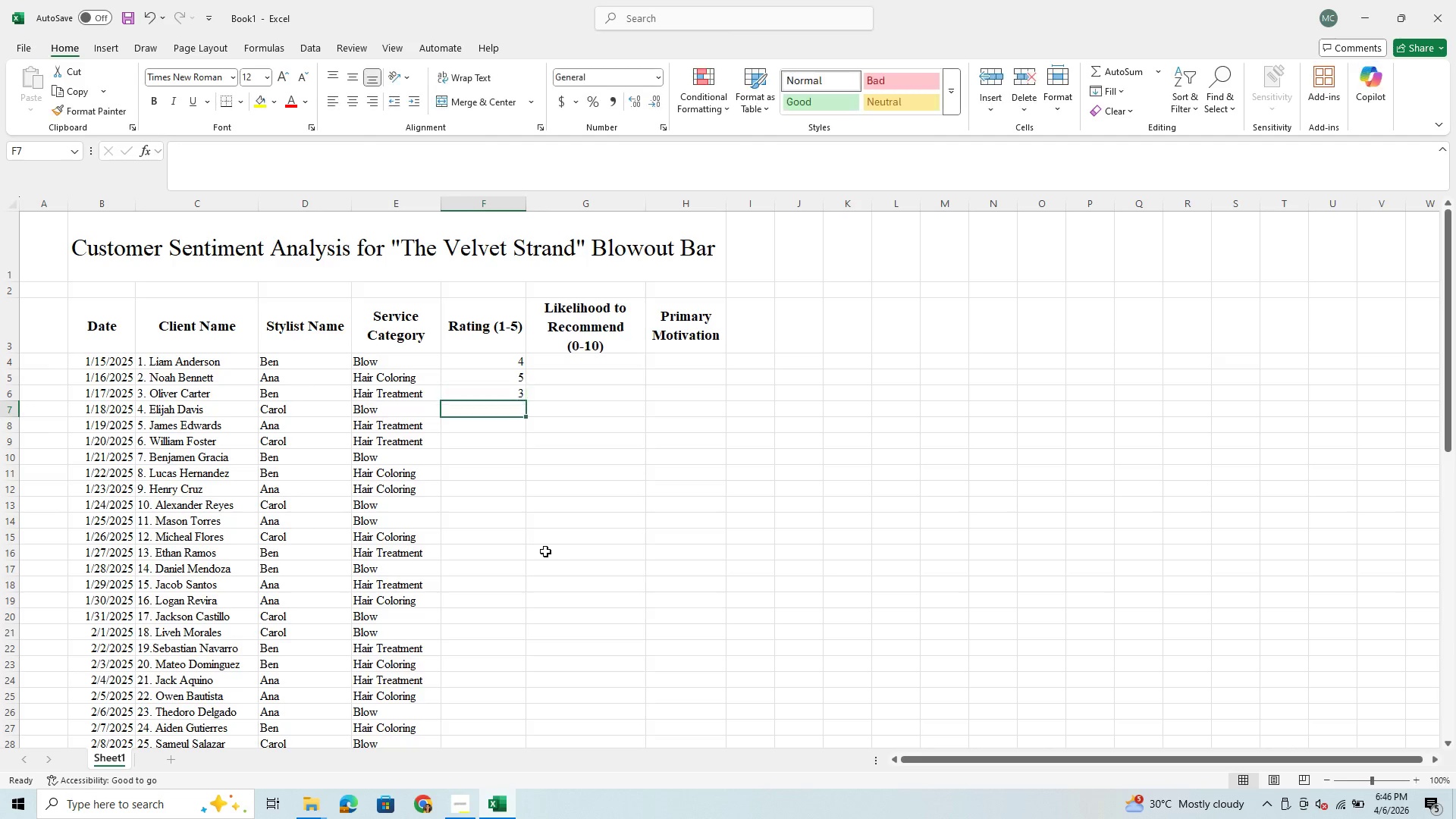 
key(2)
 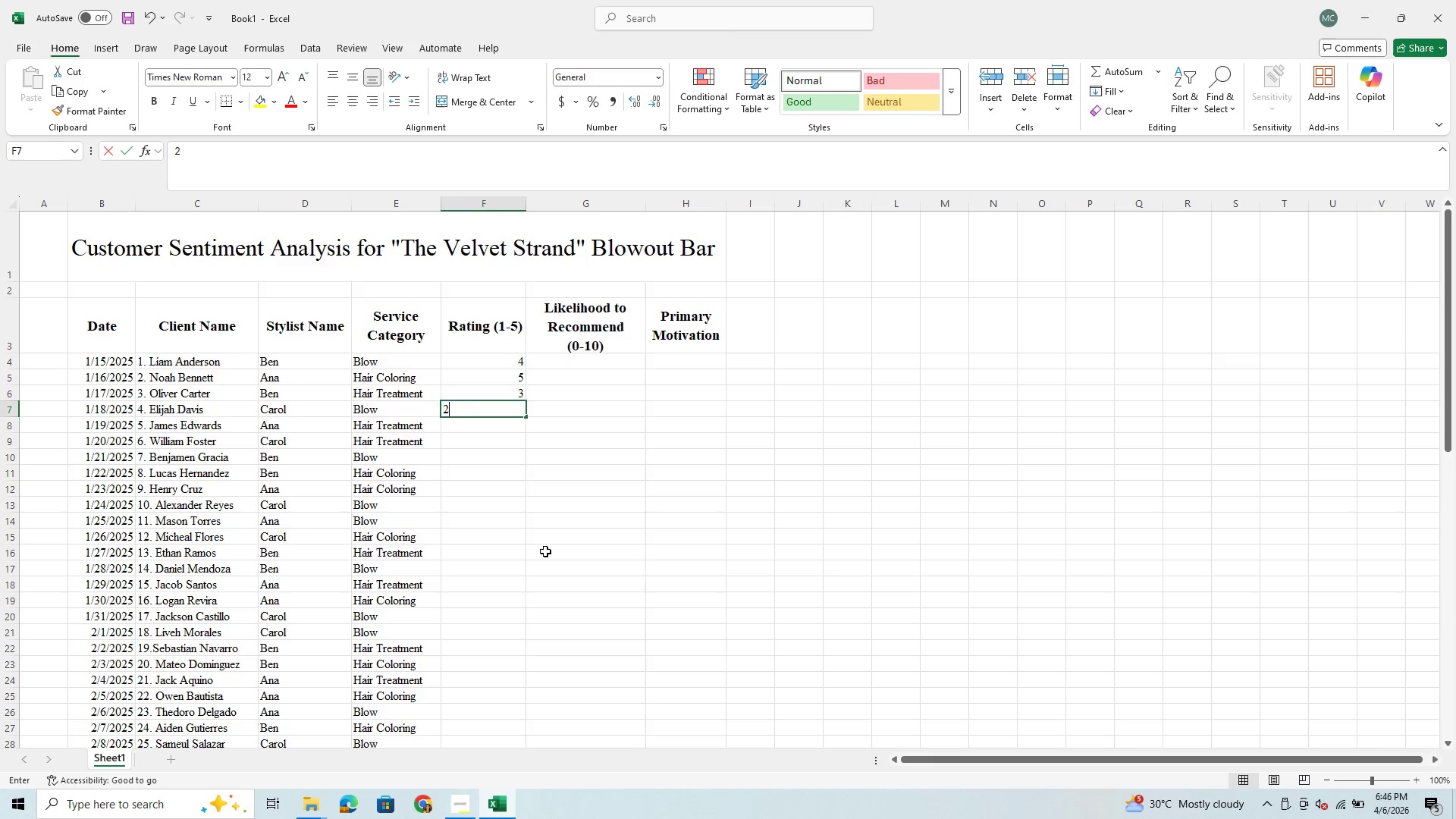 
key(Enter)
 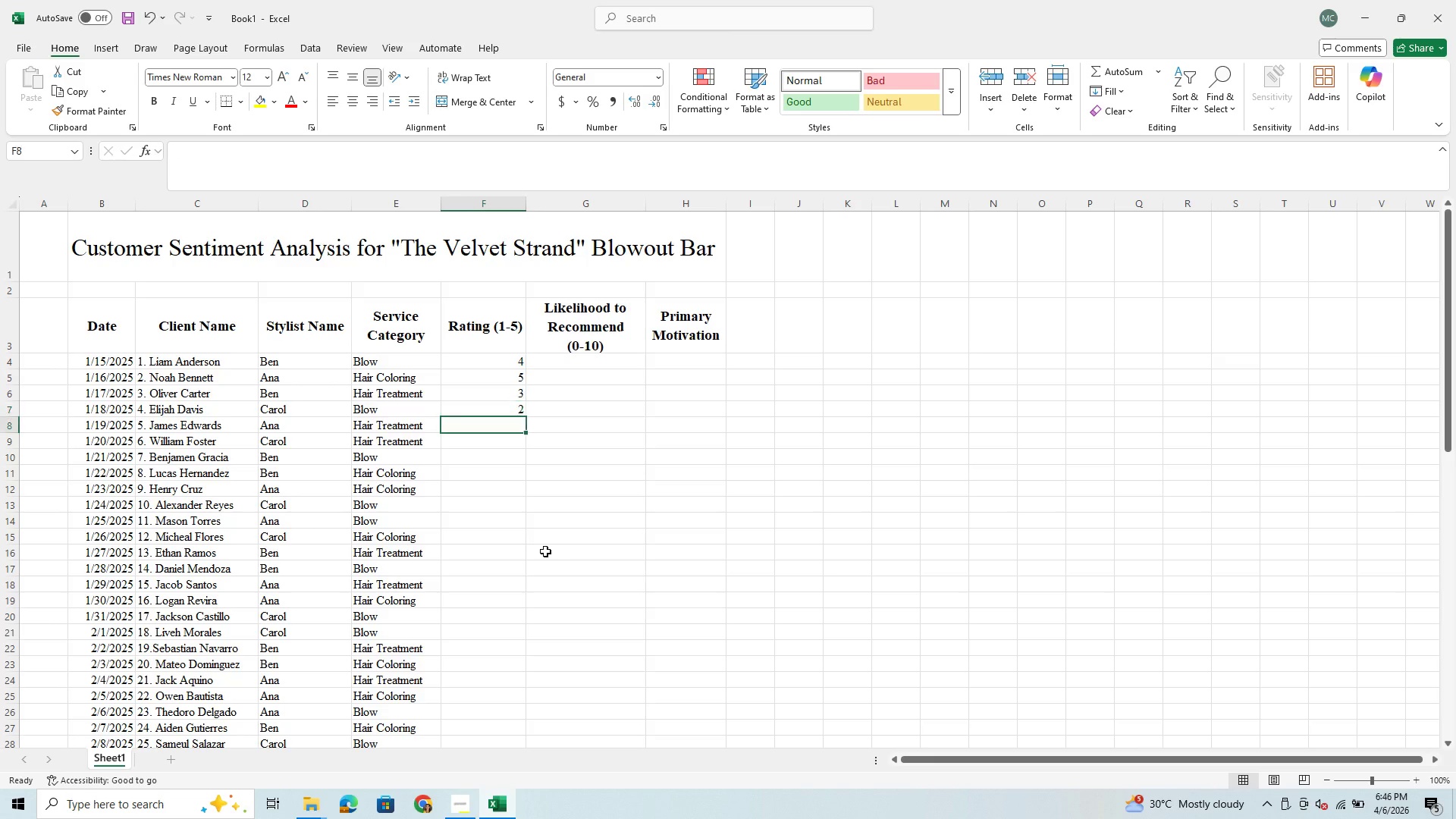 
key(5)
 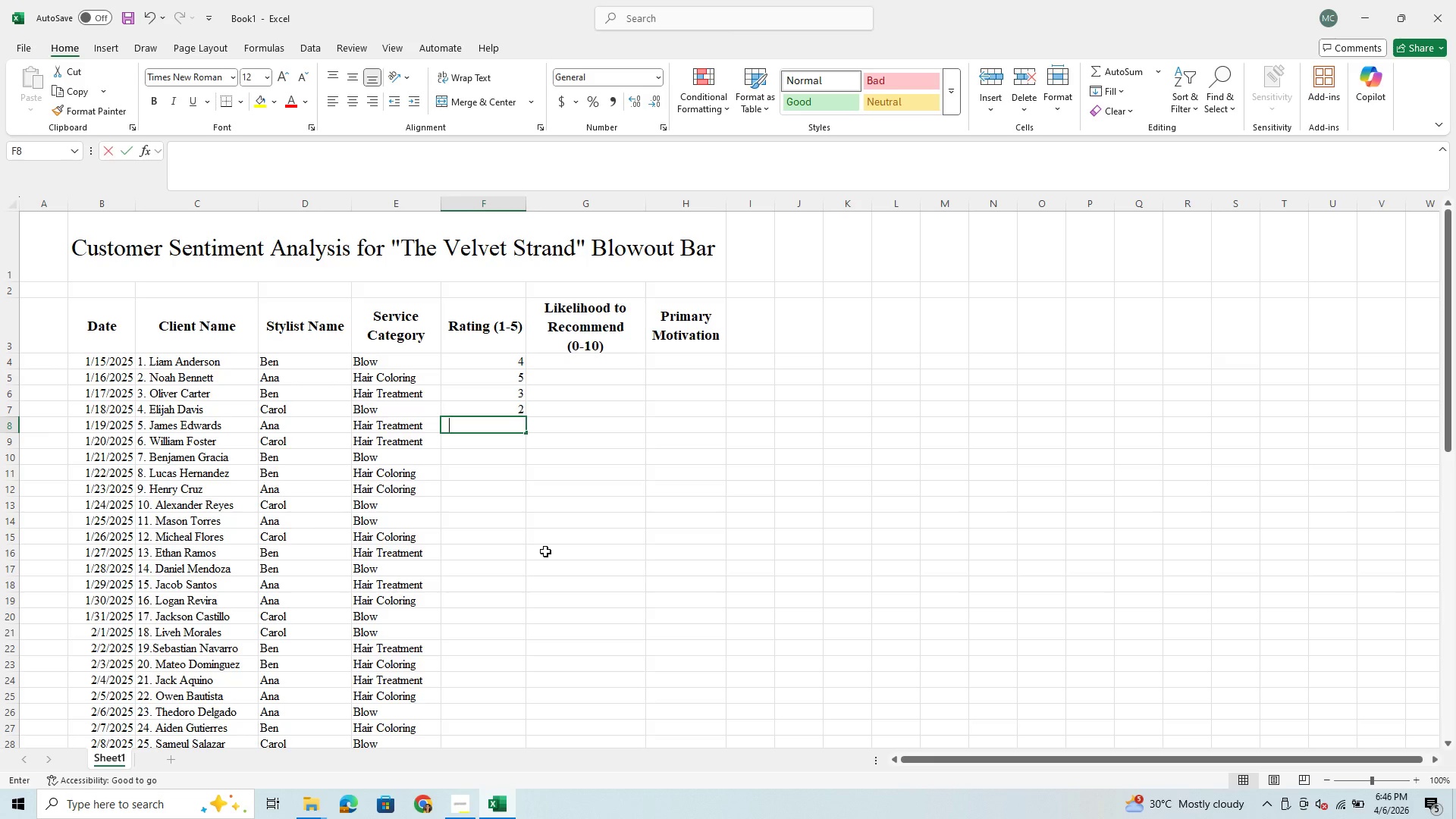 
key(Enter)
 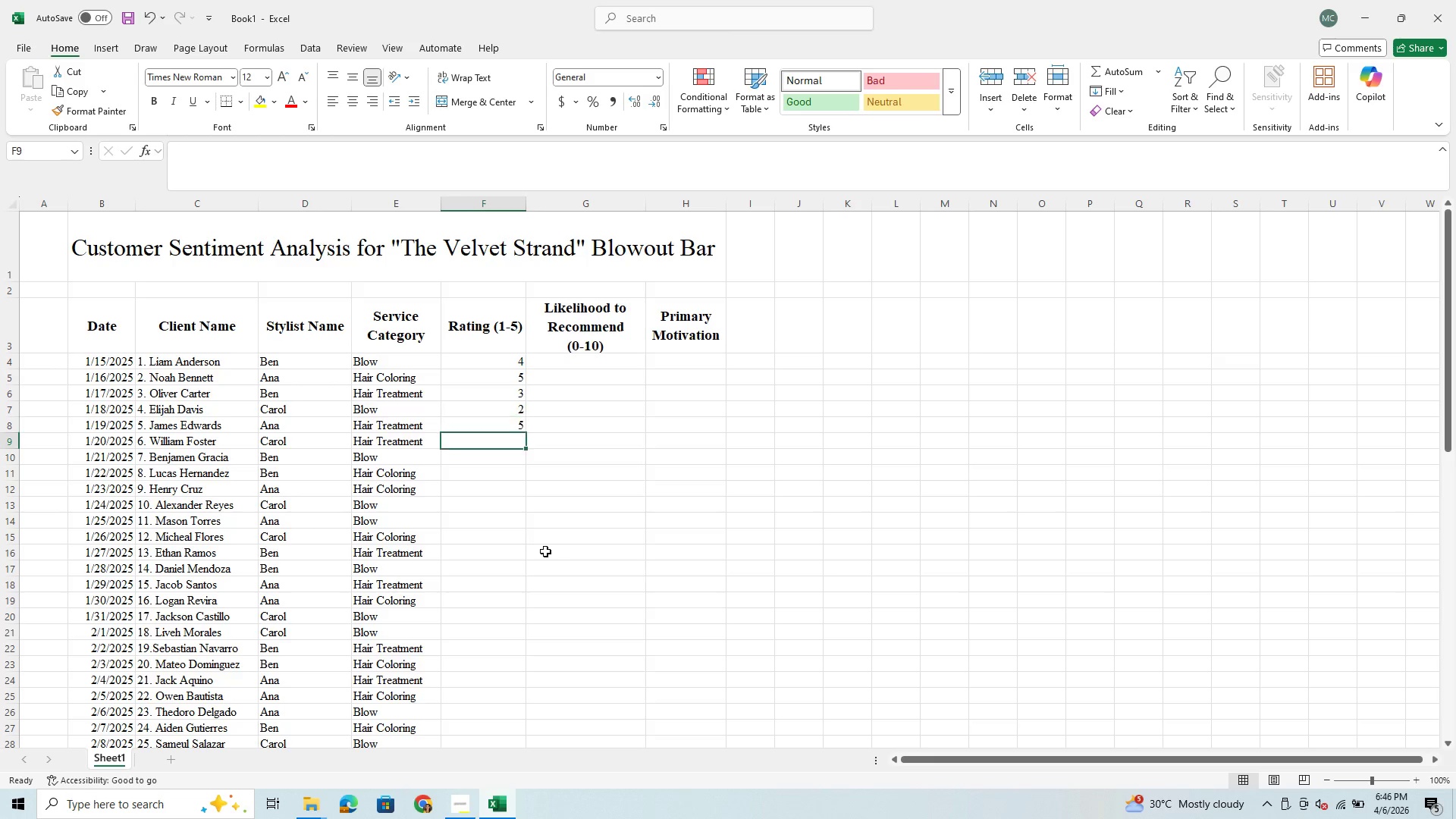 
key(4)
 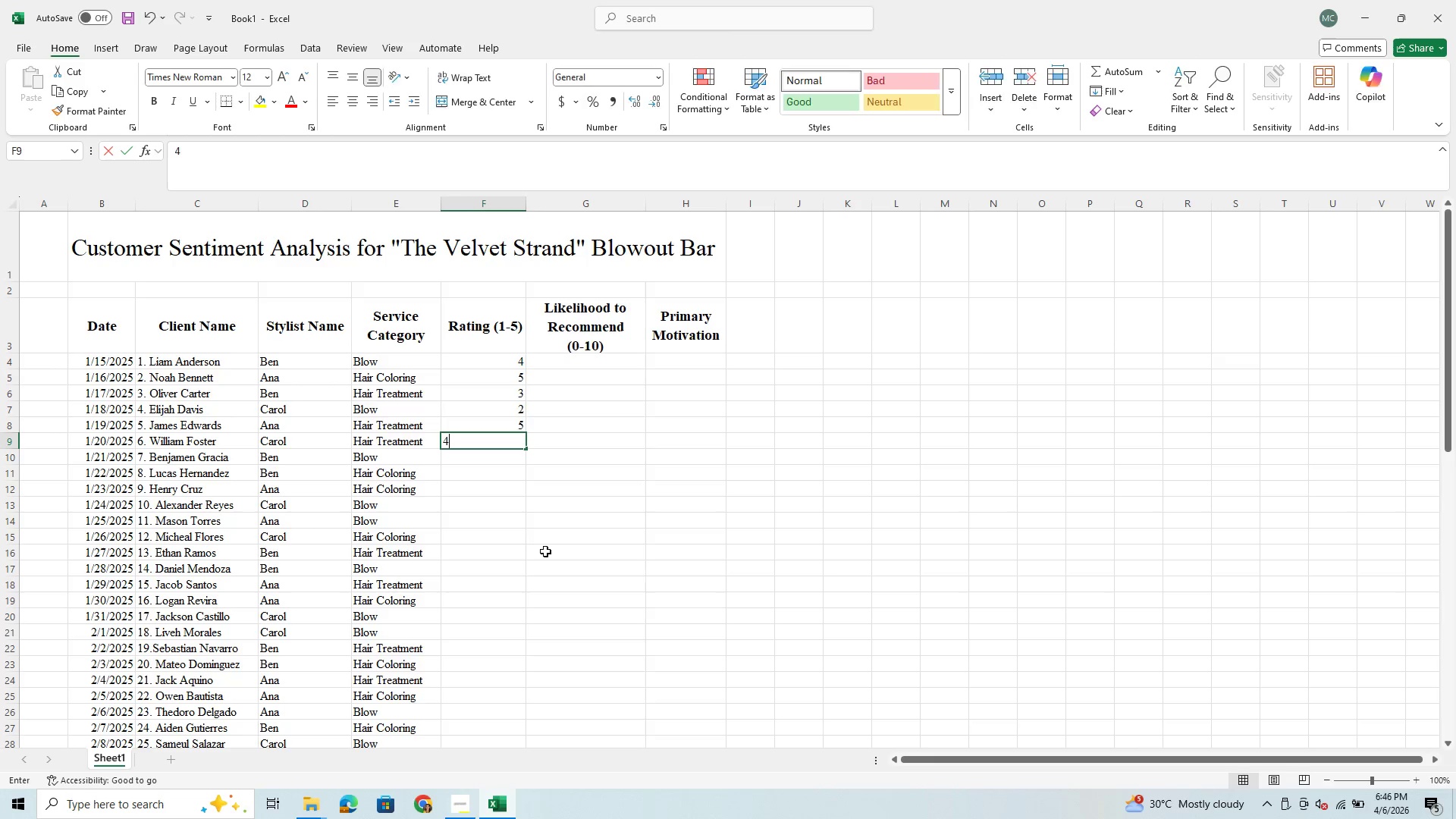 
key(Enter)
 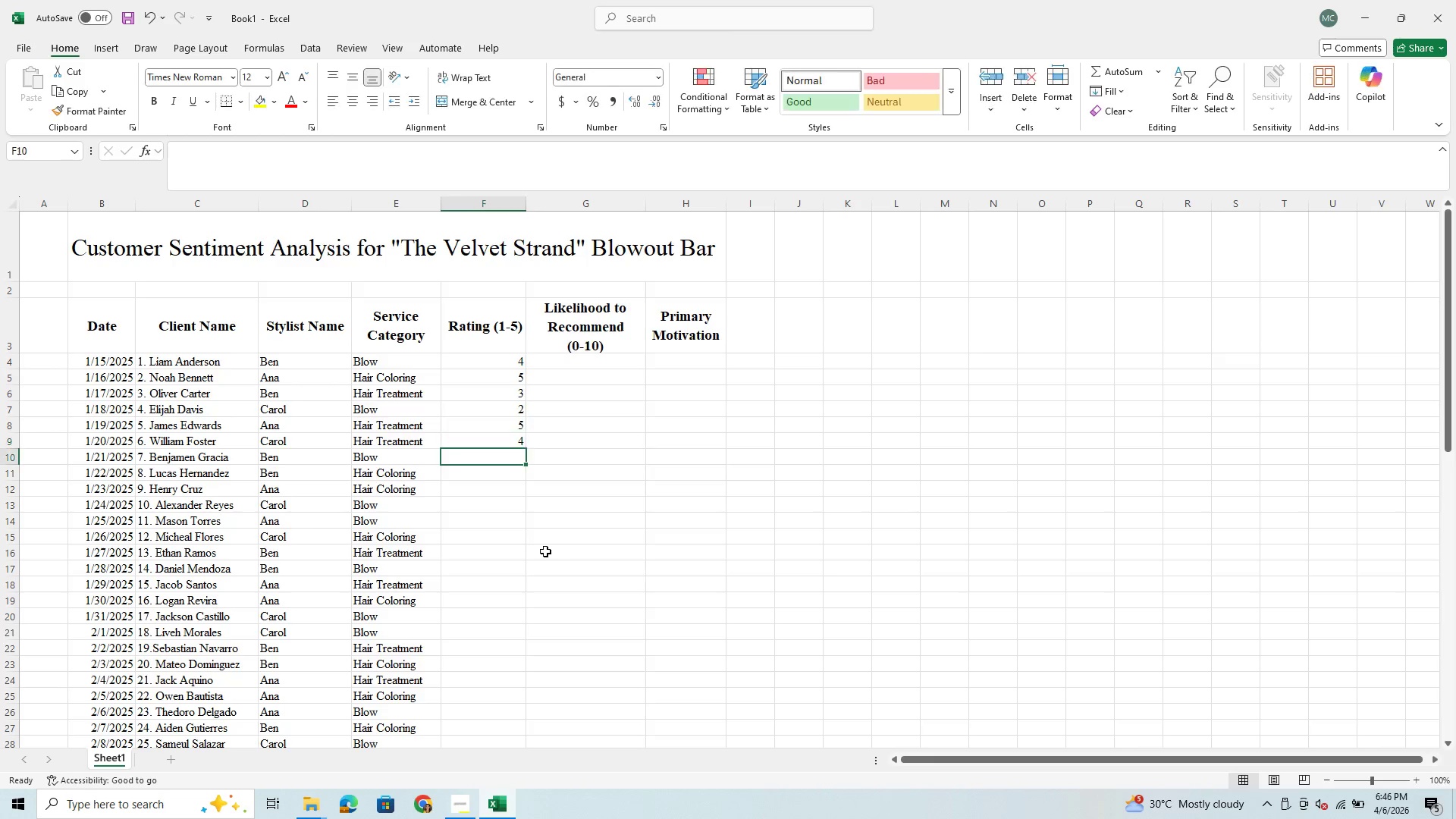 
key(3)
 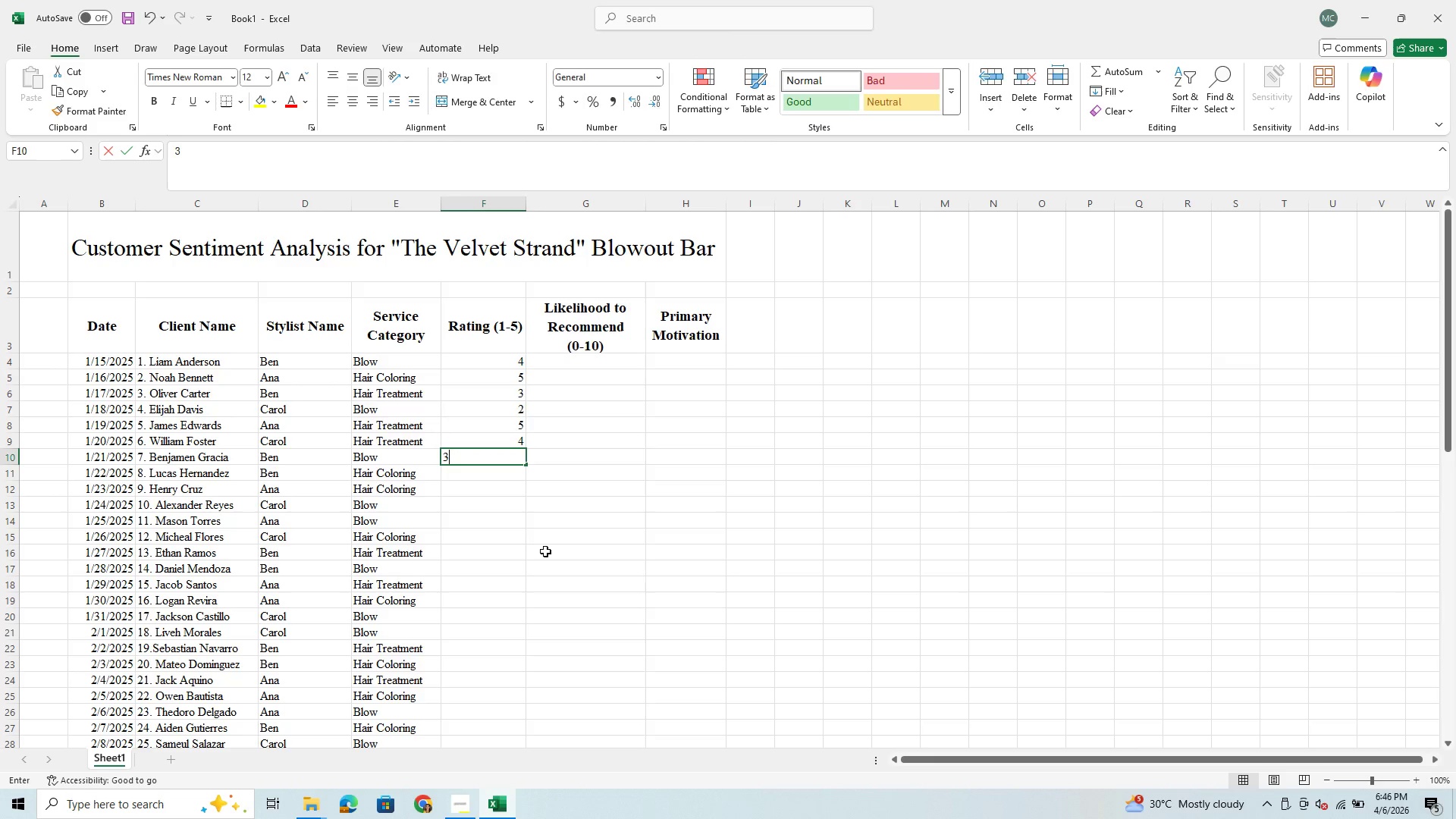 
key(Enter)
 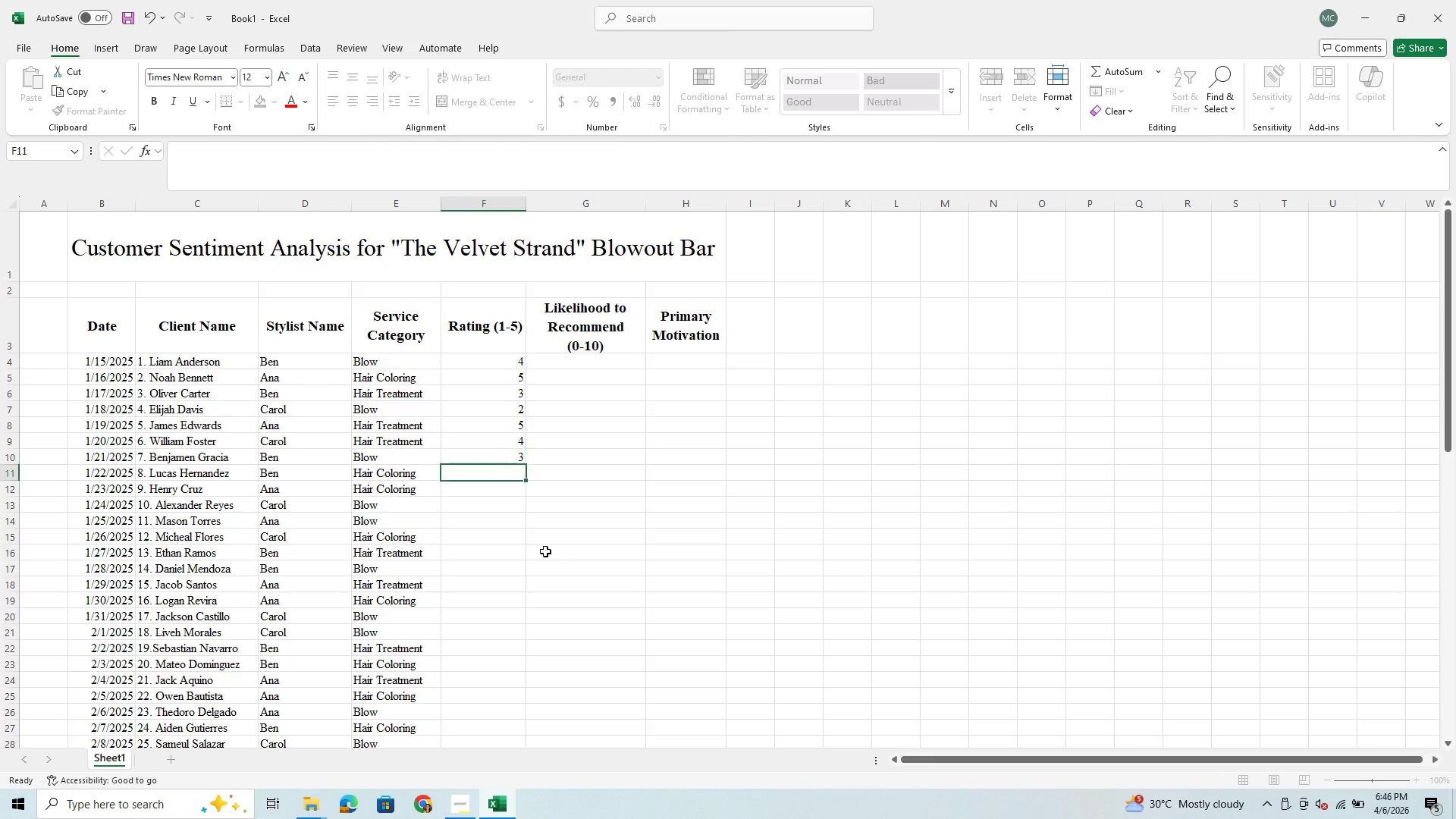 
key(5)
 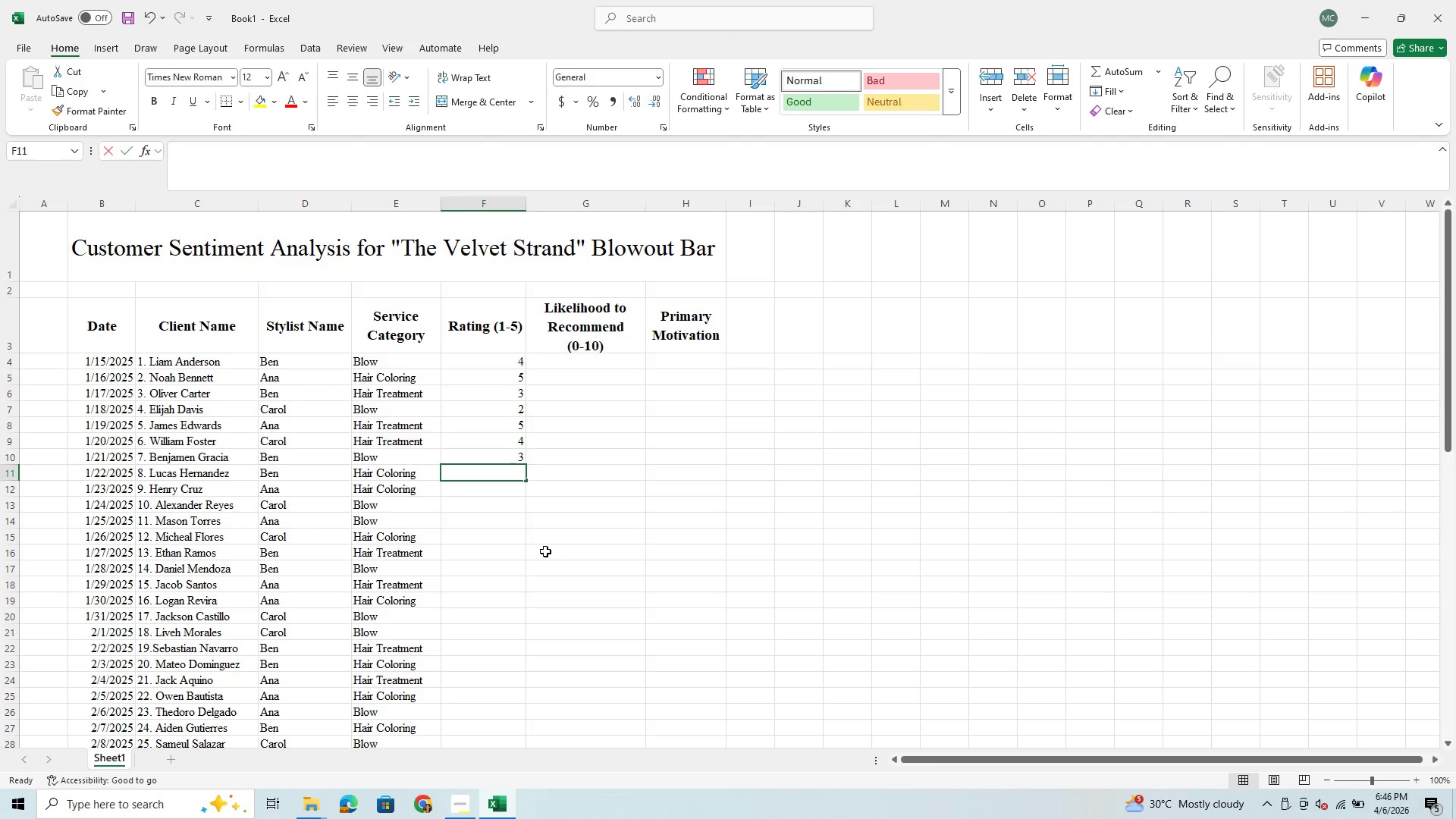 
key(Enter)
 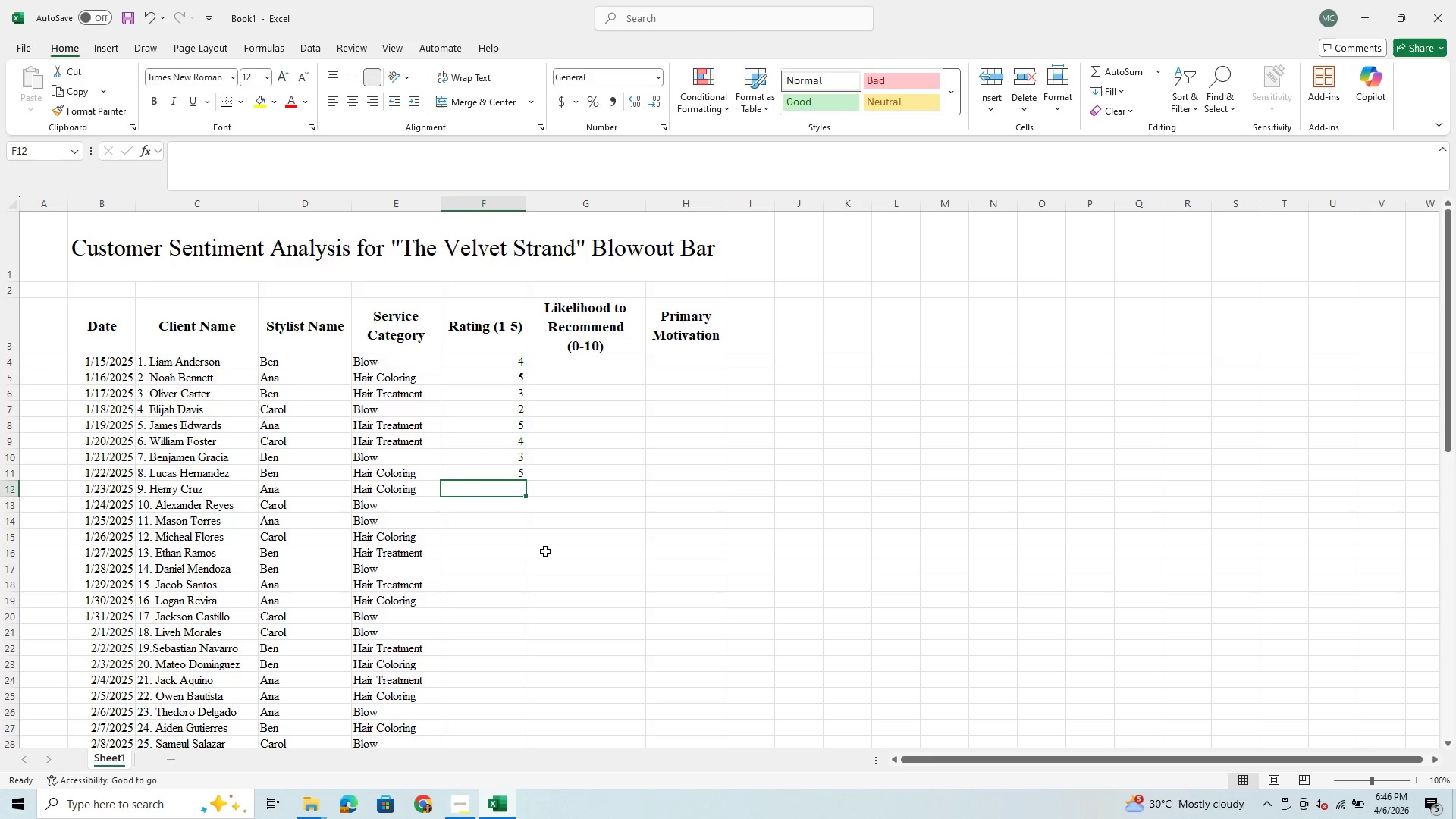 
key(4)
 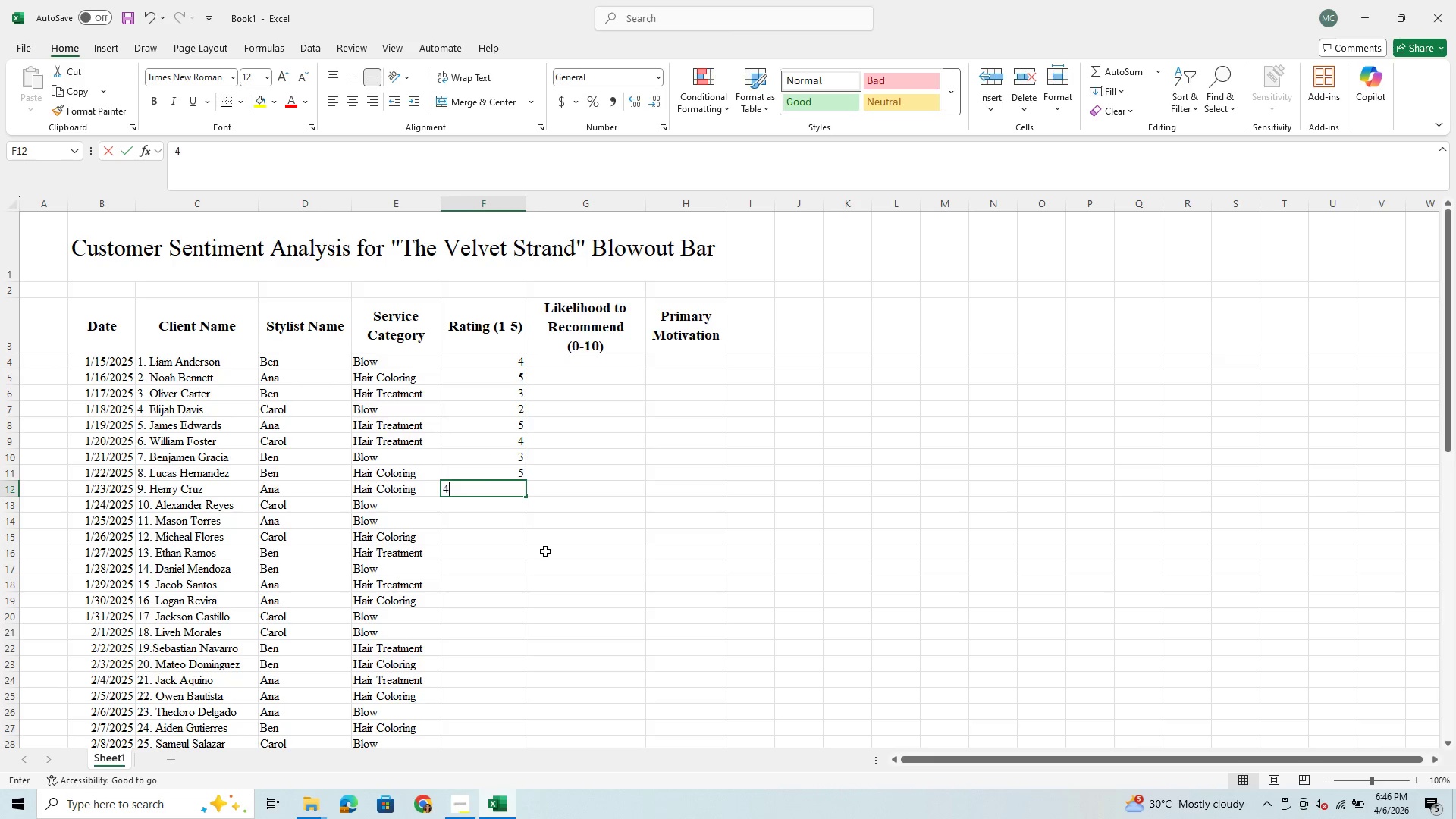 
key(Enter)
 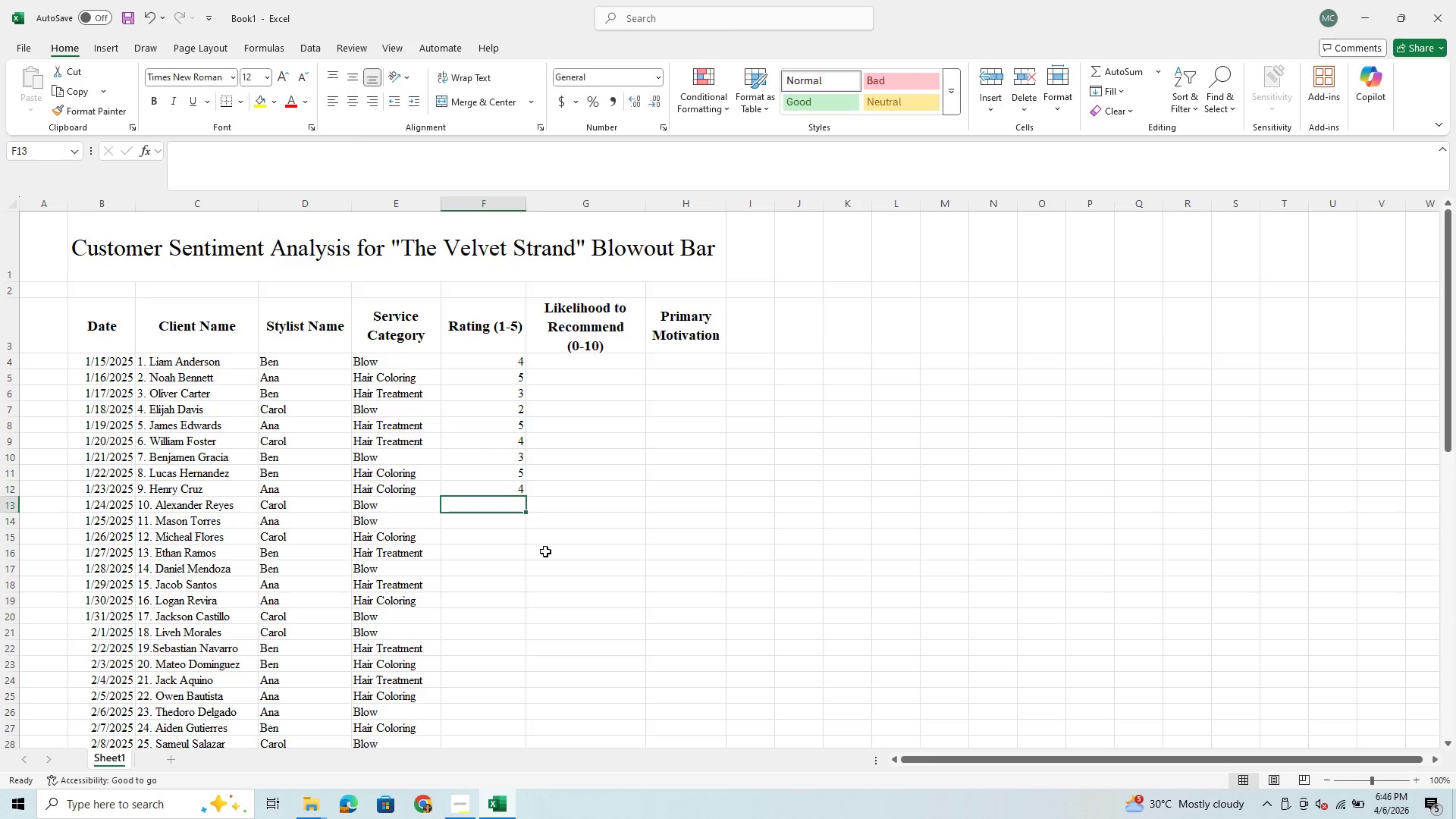 
key(2)
 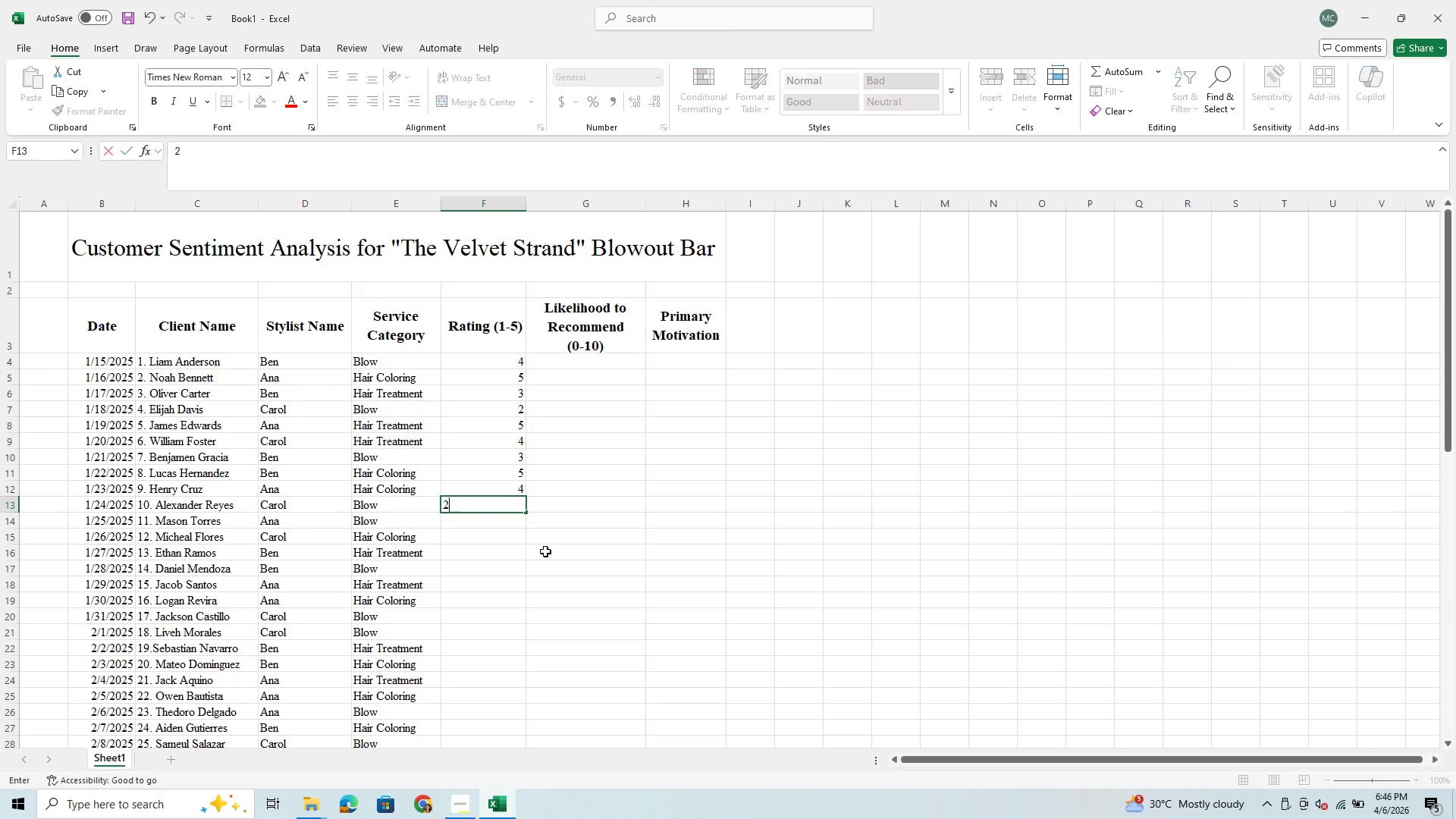 
key(Enter)
 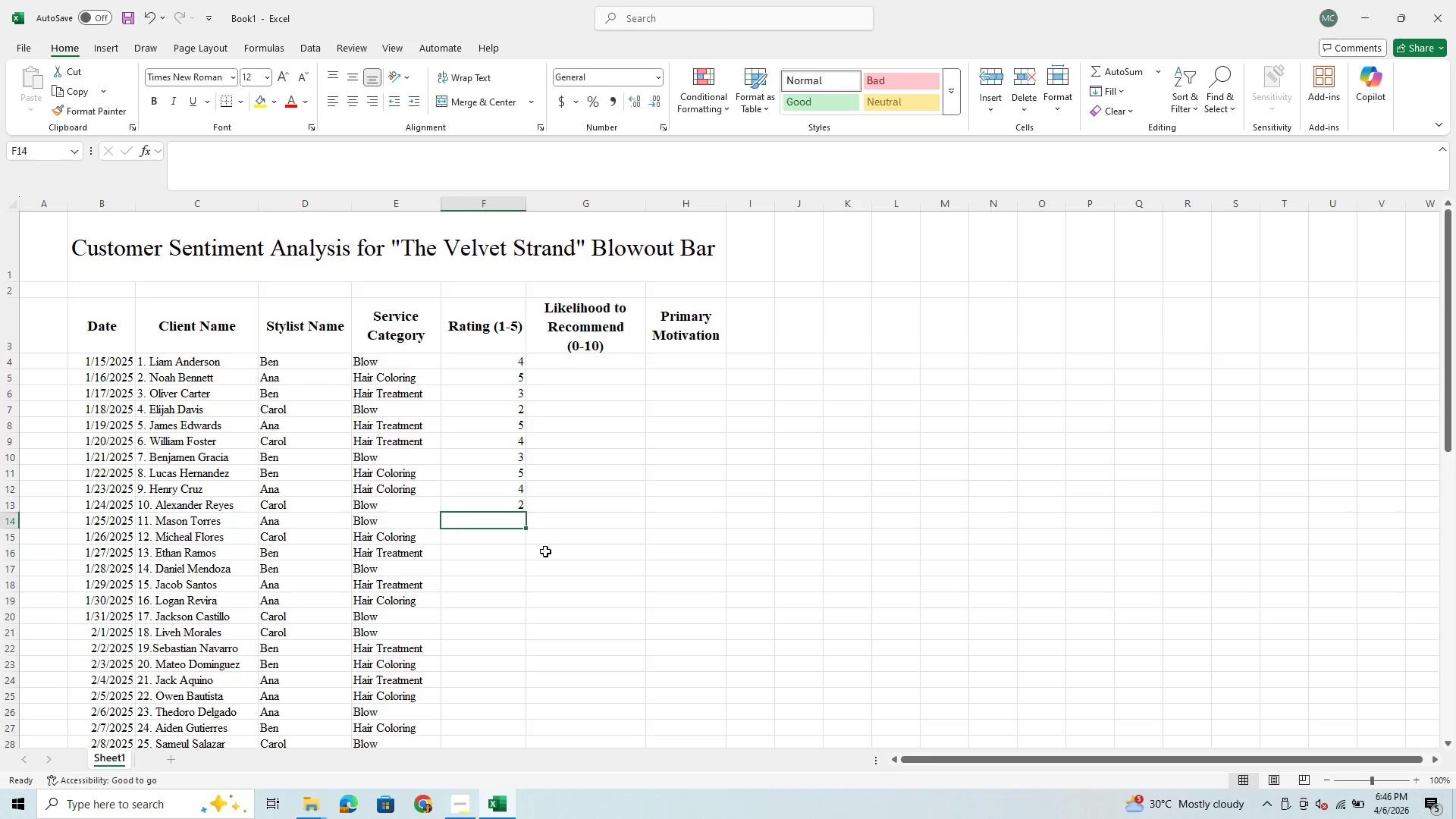 
key(4)
 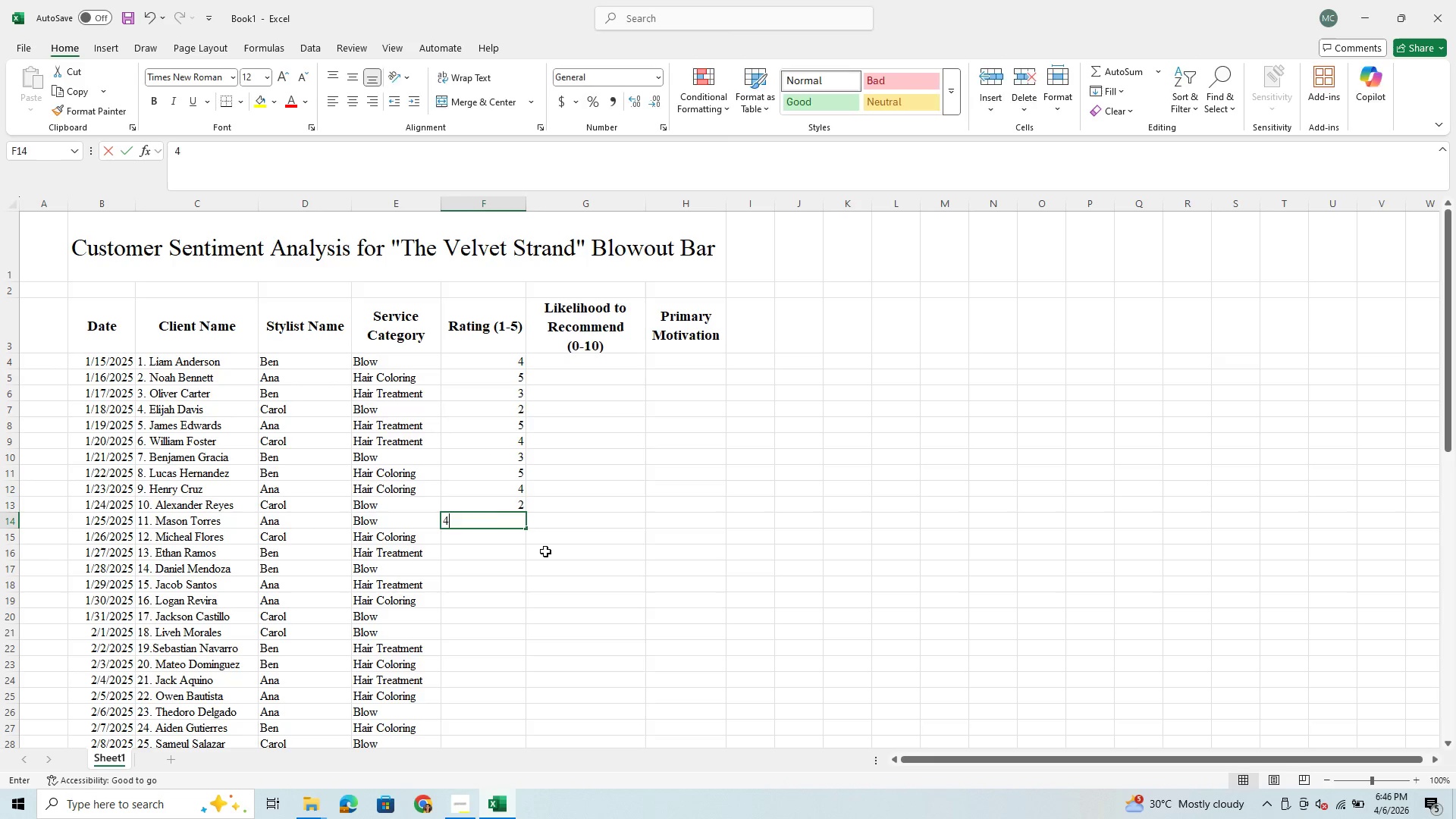 
key(Enter)
 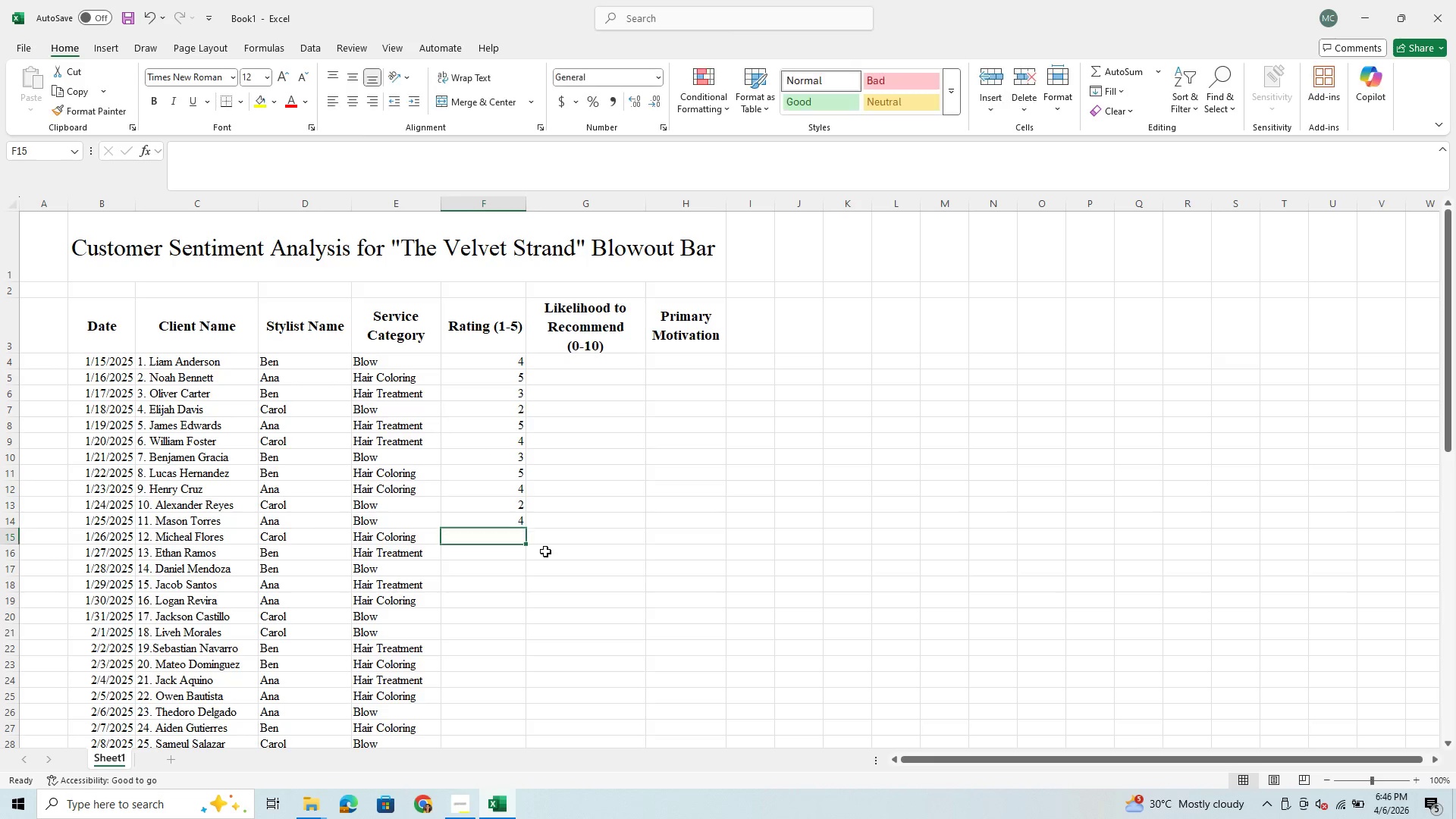 
key(5)
 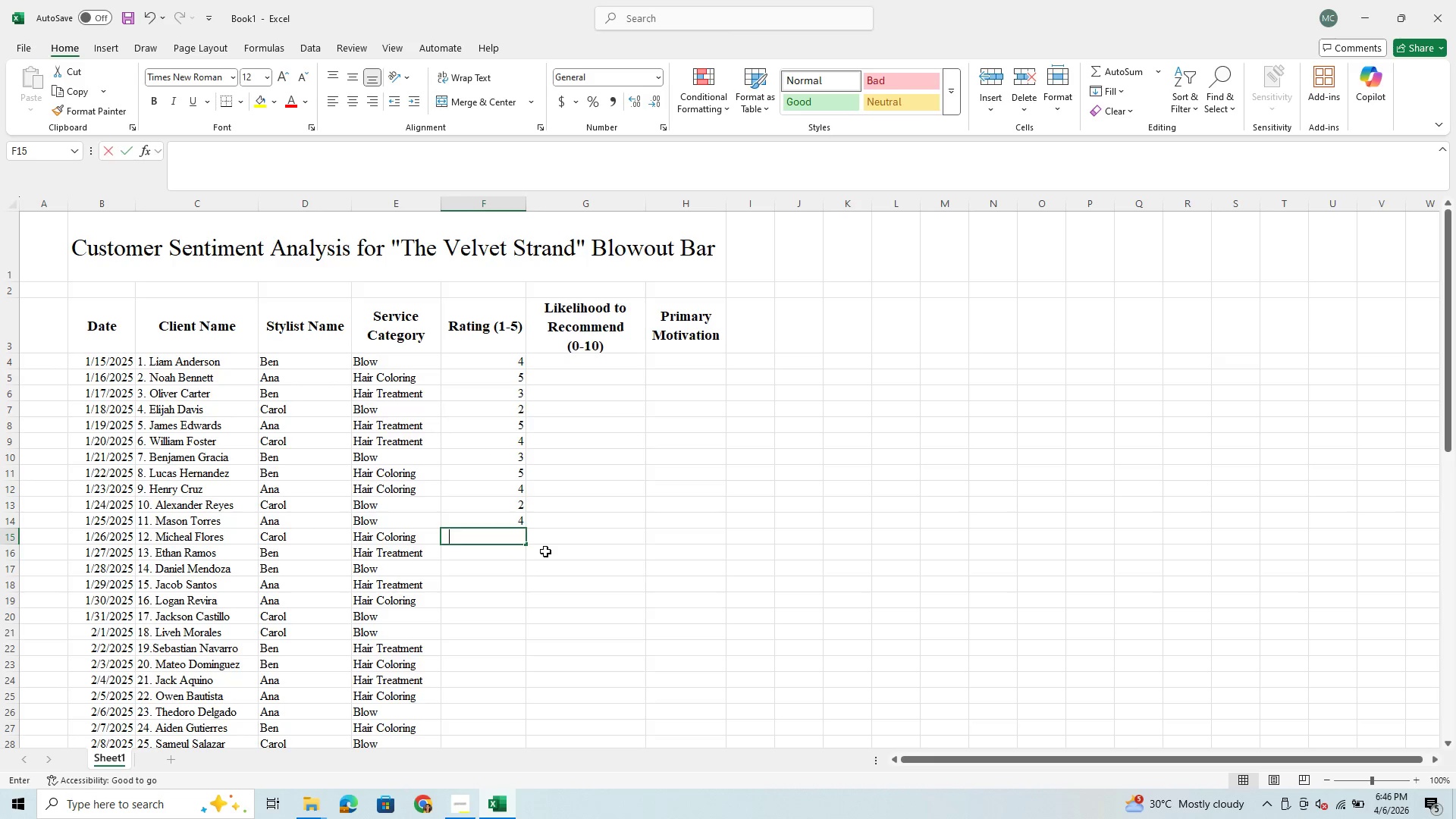 
key(Enter)
 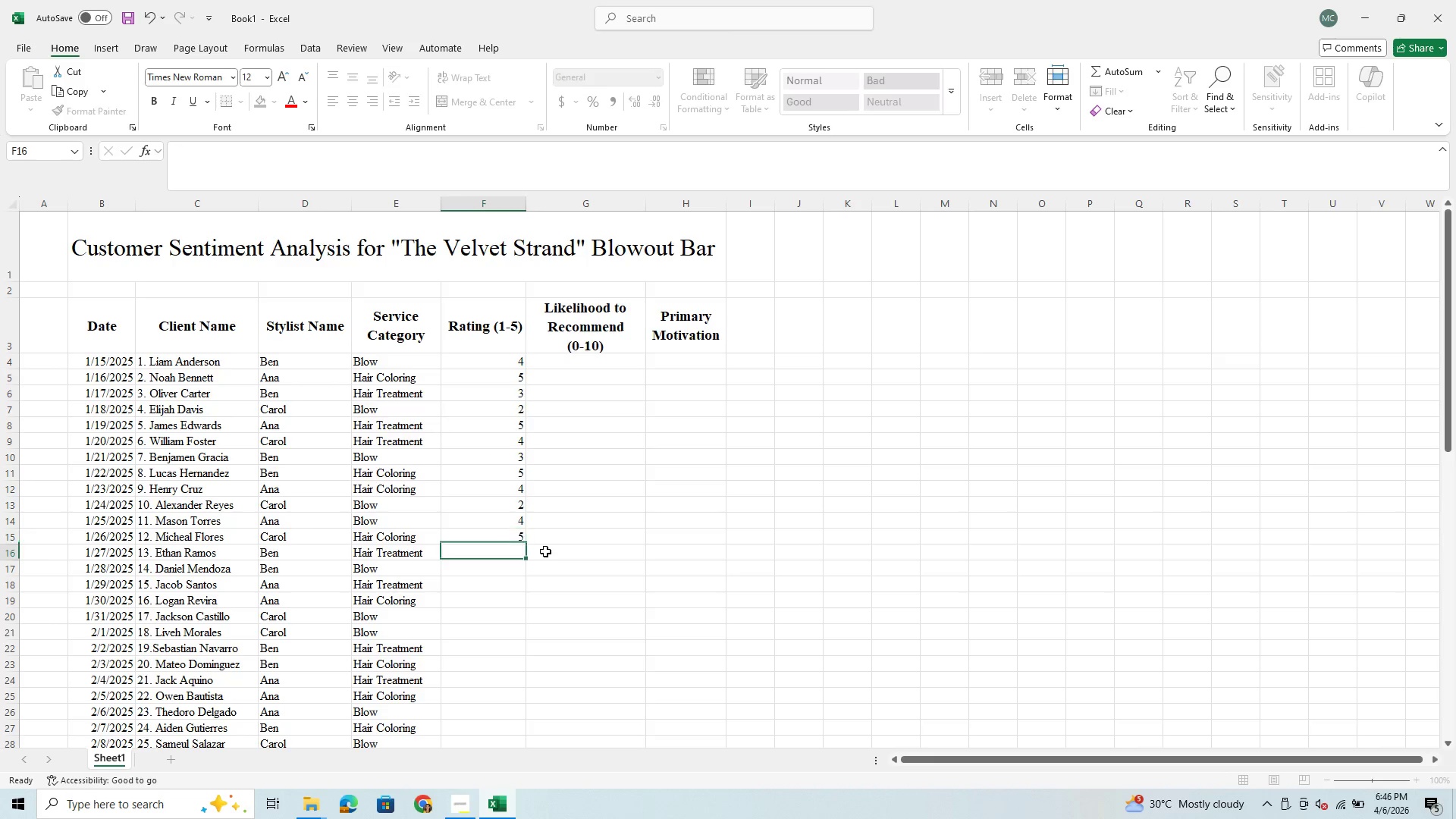 
key(4)
 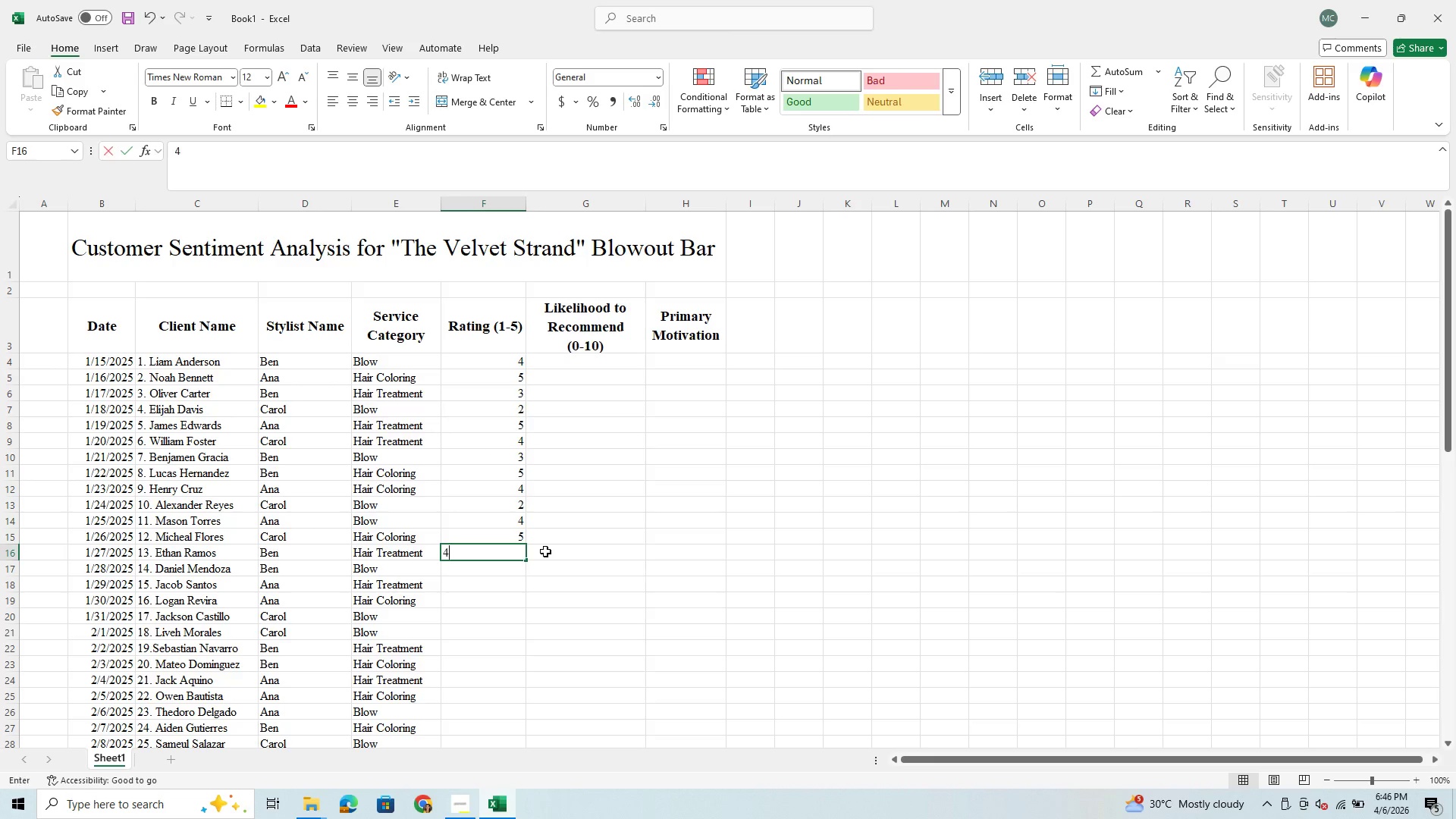 
key(Enter)
 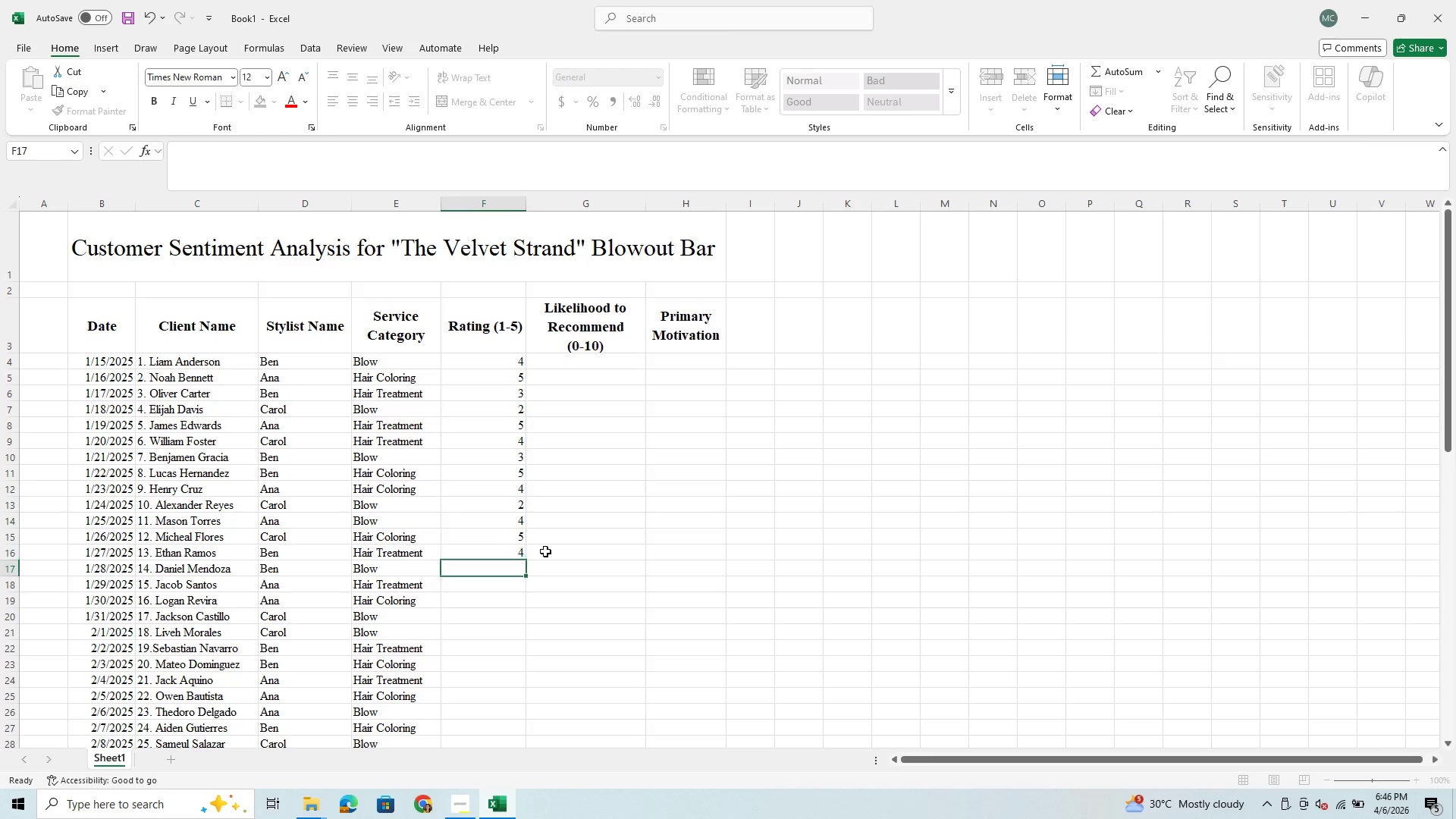 
key(5)
 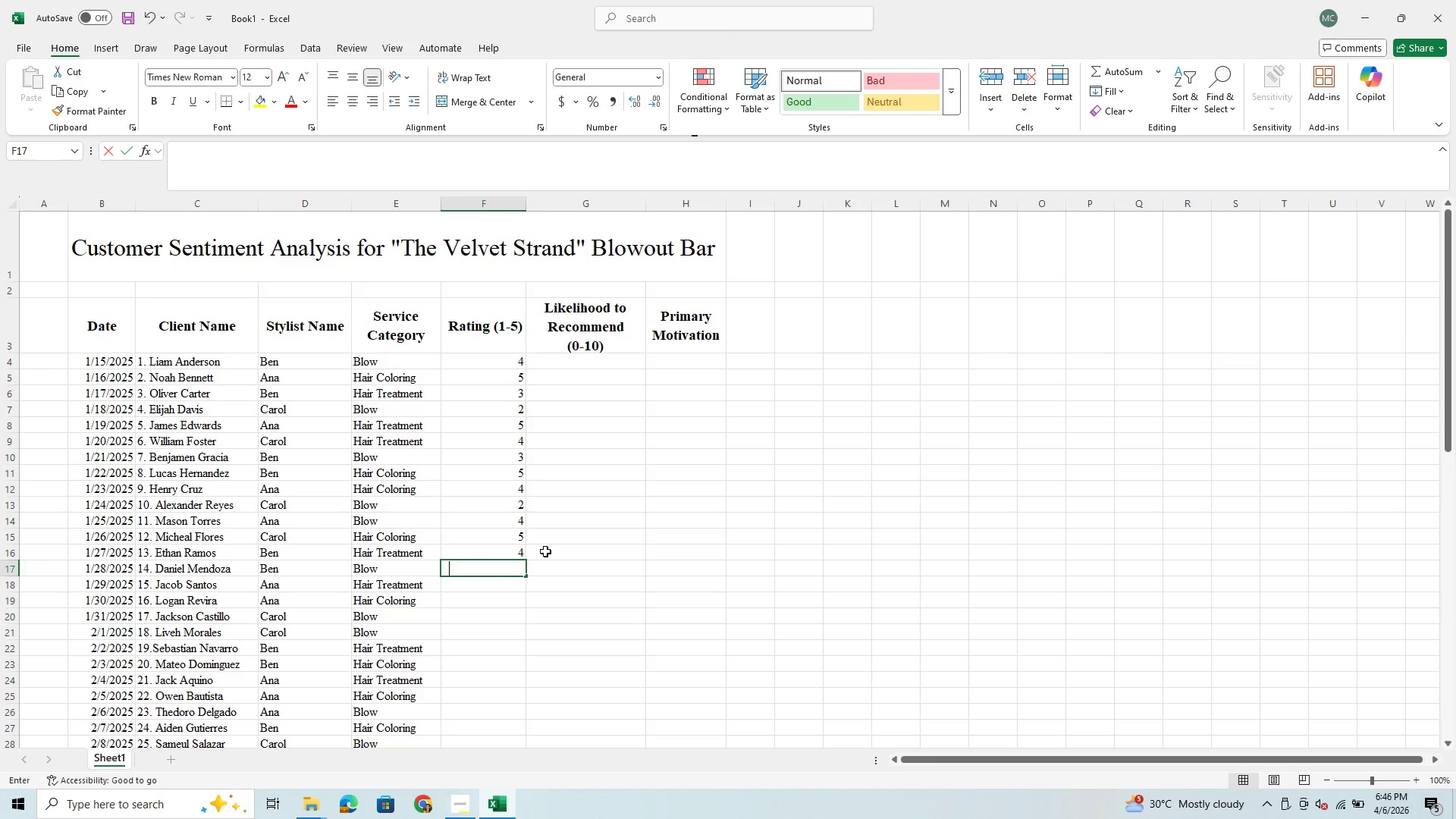 
key(Enter)
 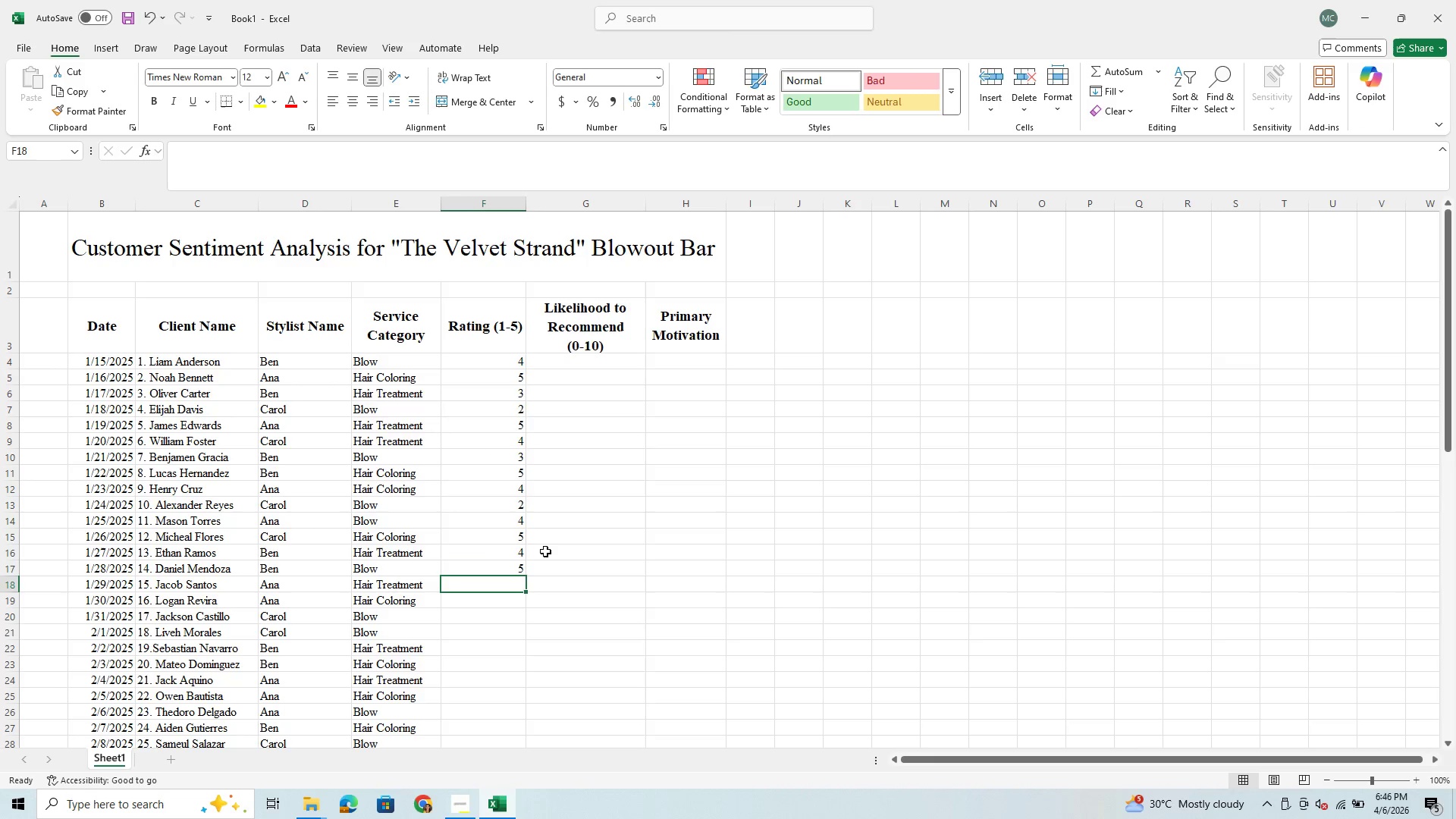 
key(3)
 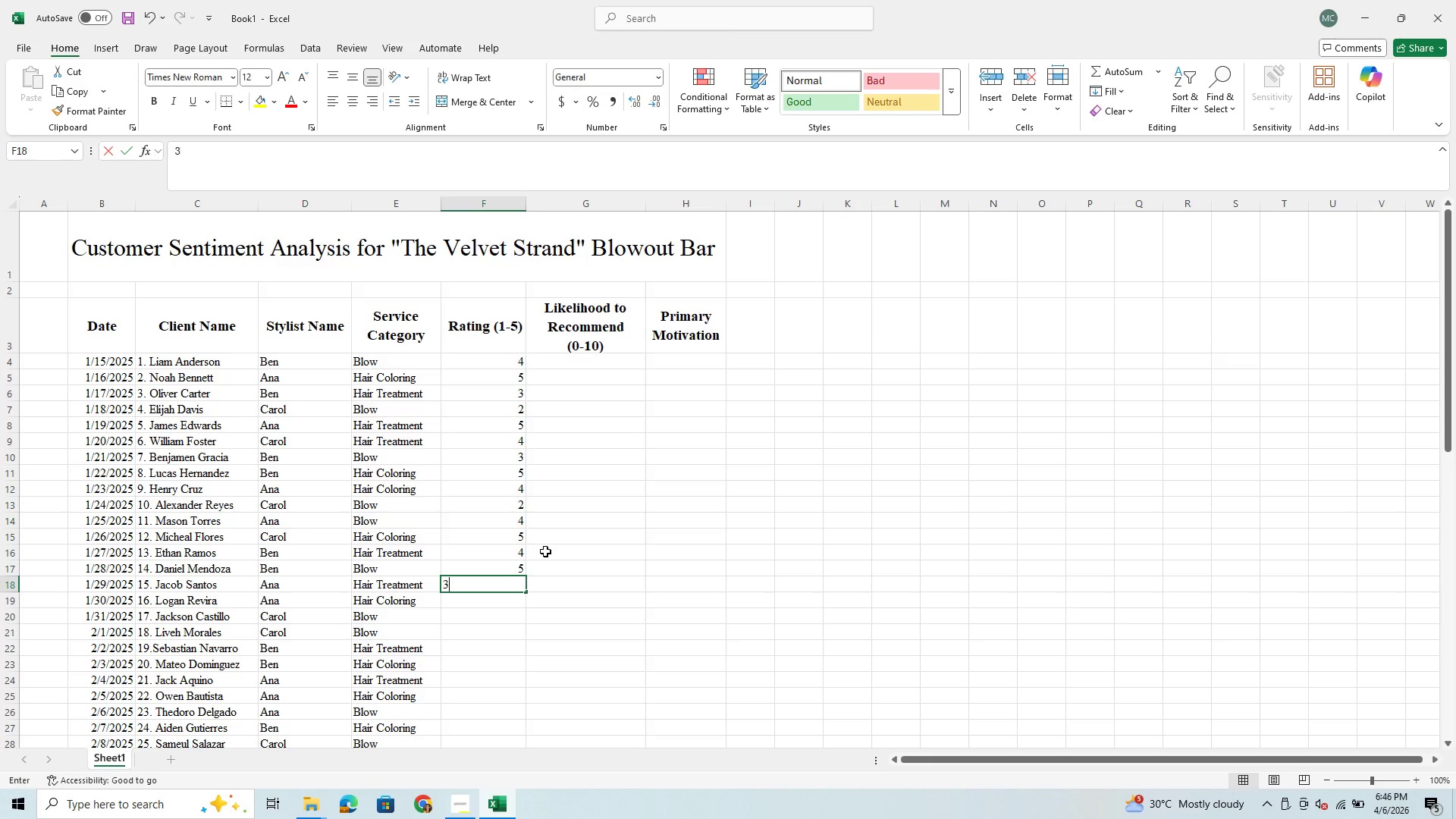 
key(Enter)
 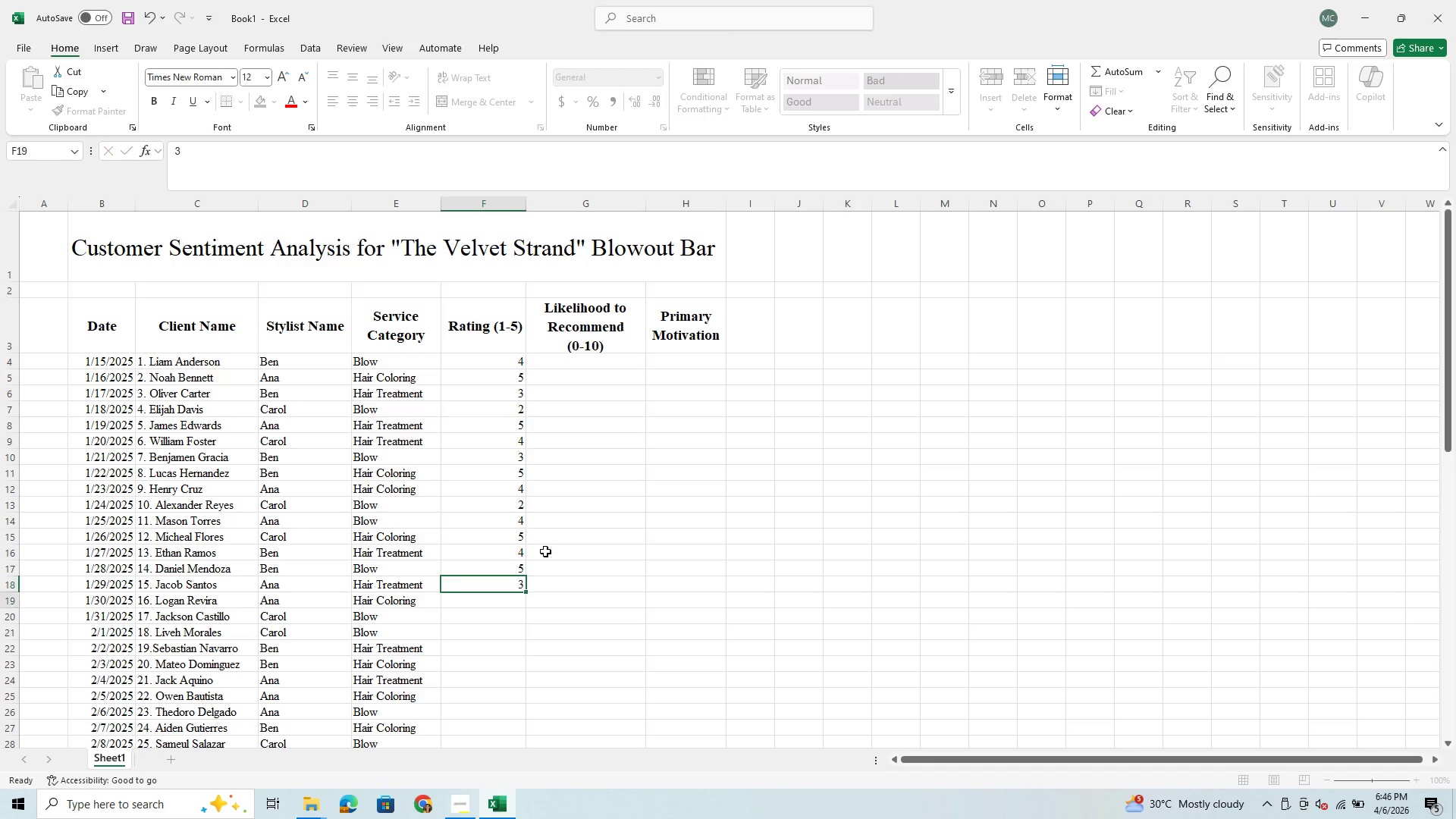 
key(4)
 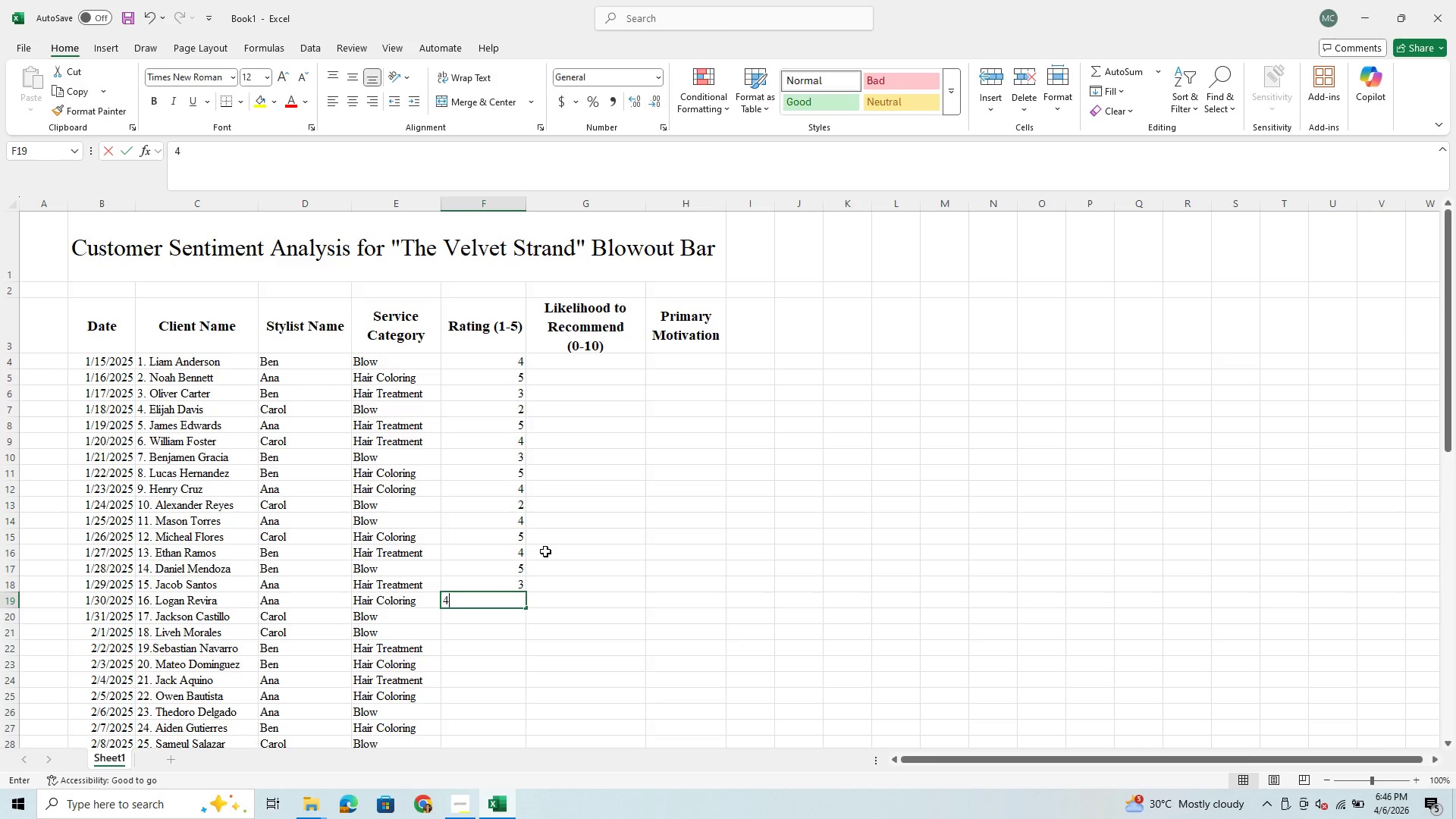 
key(Enter)
 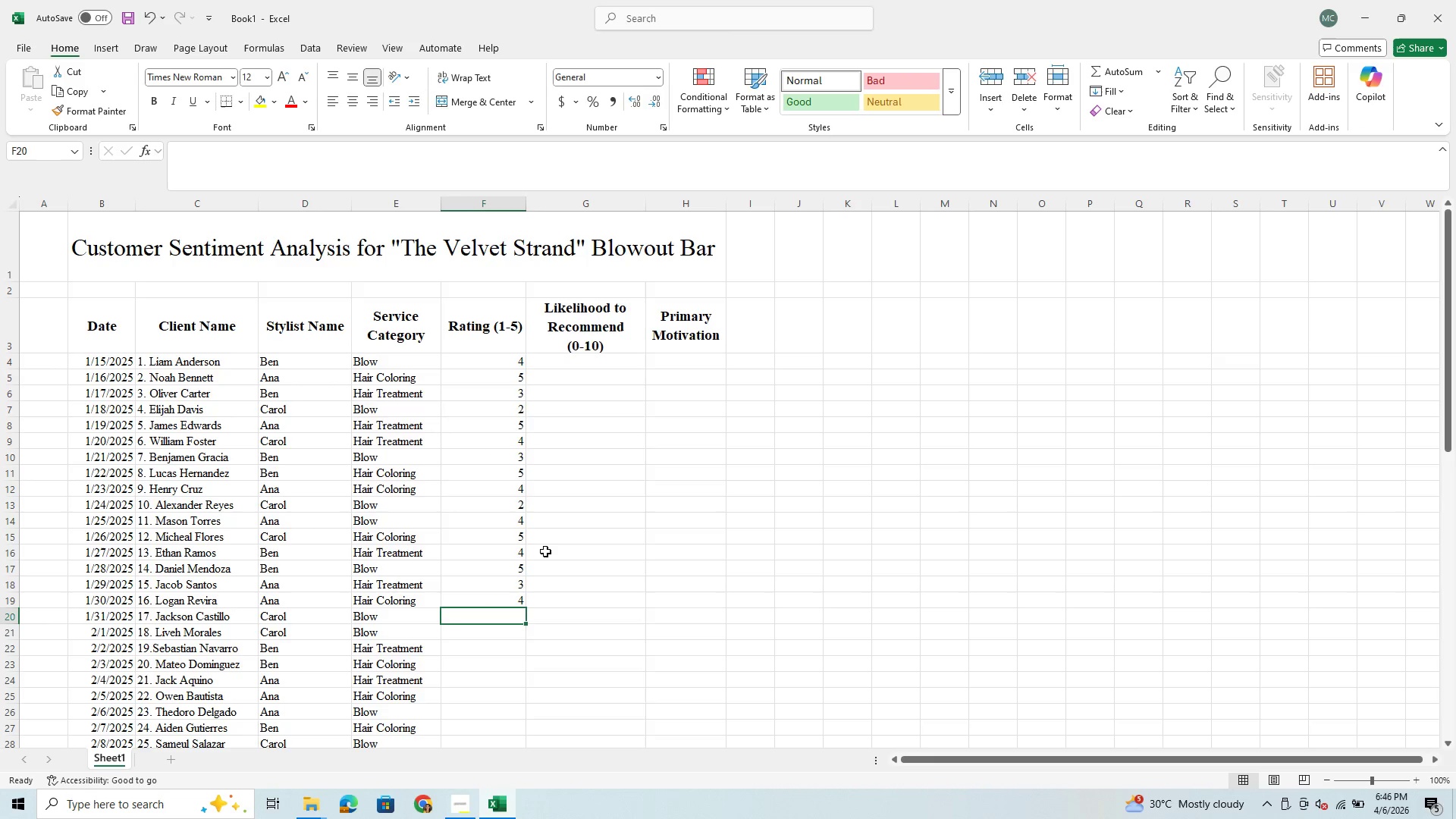 
key(5)
 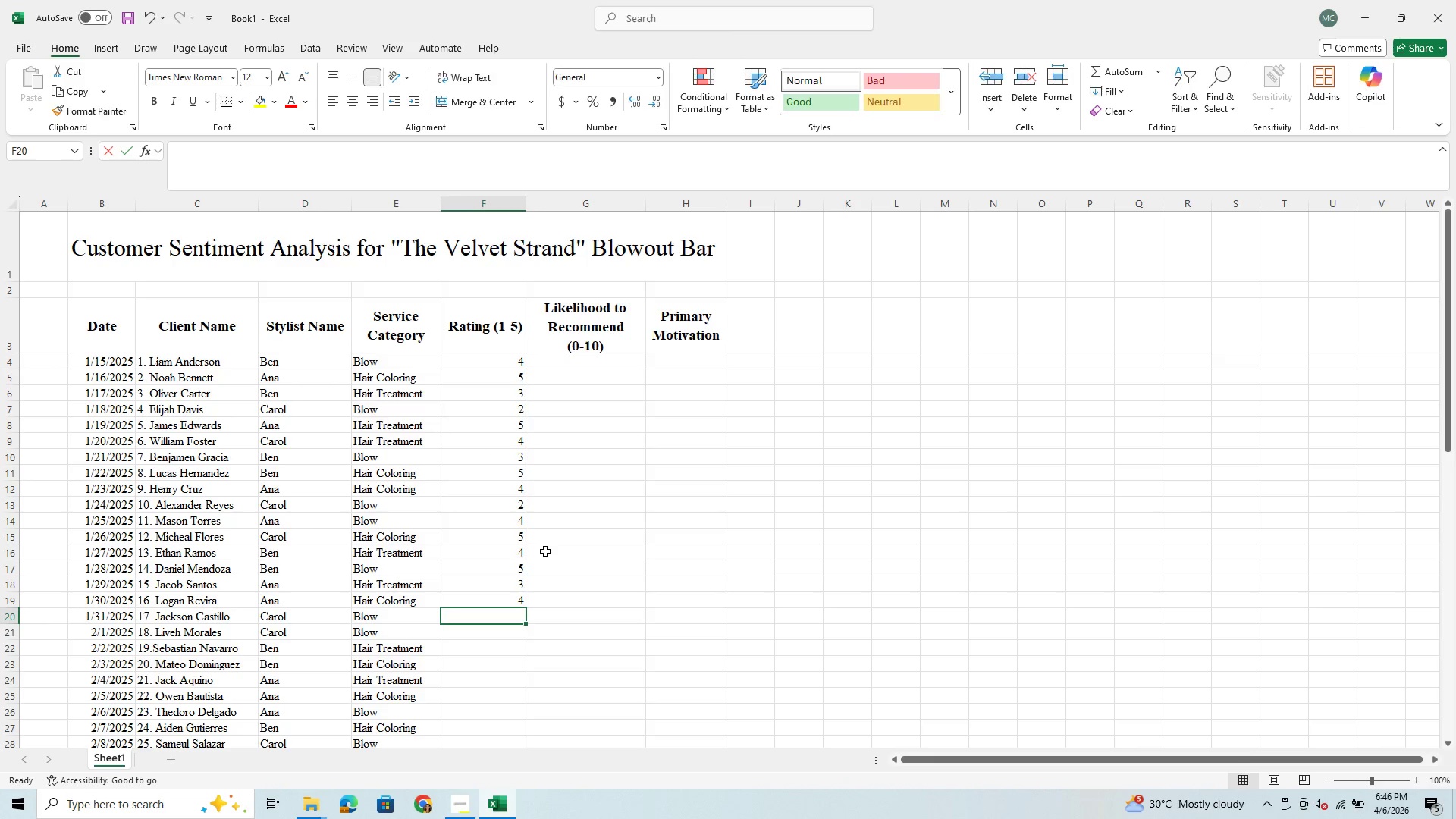 
key(Enter)
 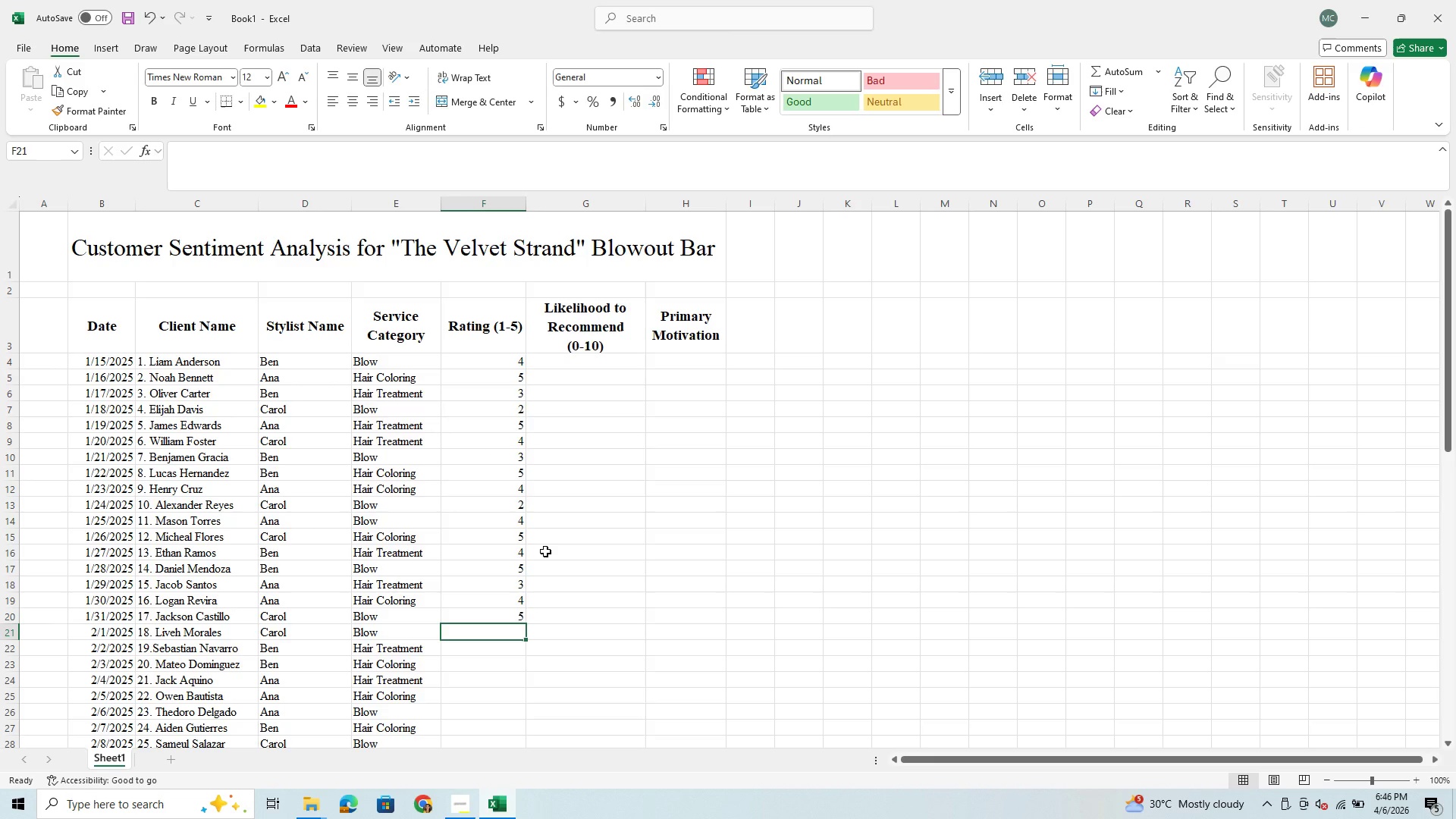 
key(4)
 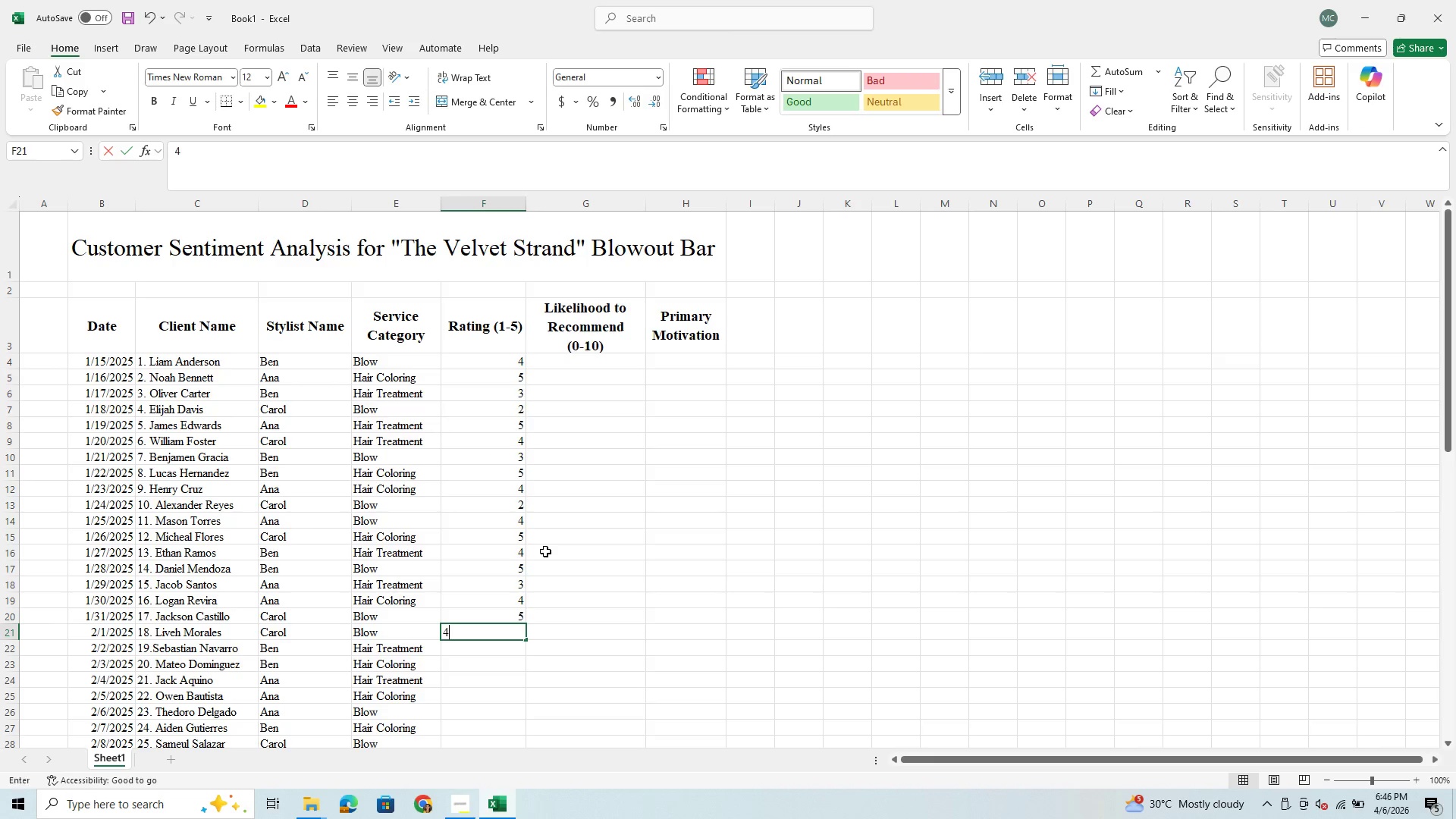 
key(Enter)
 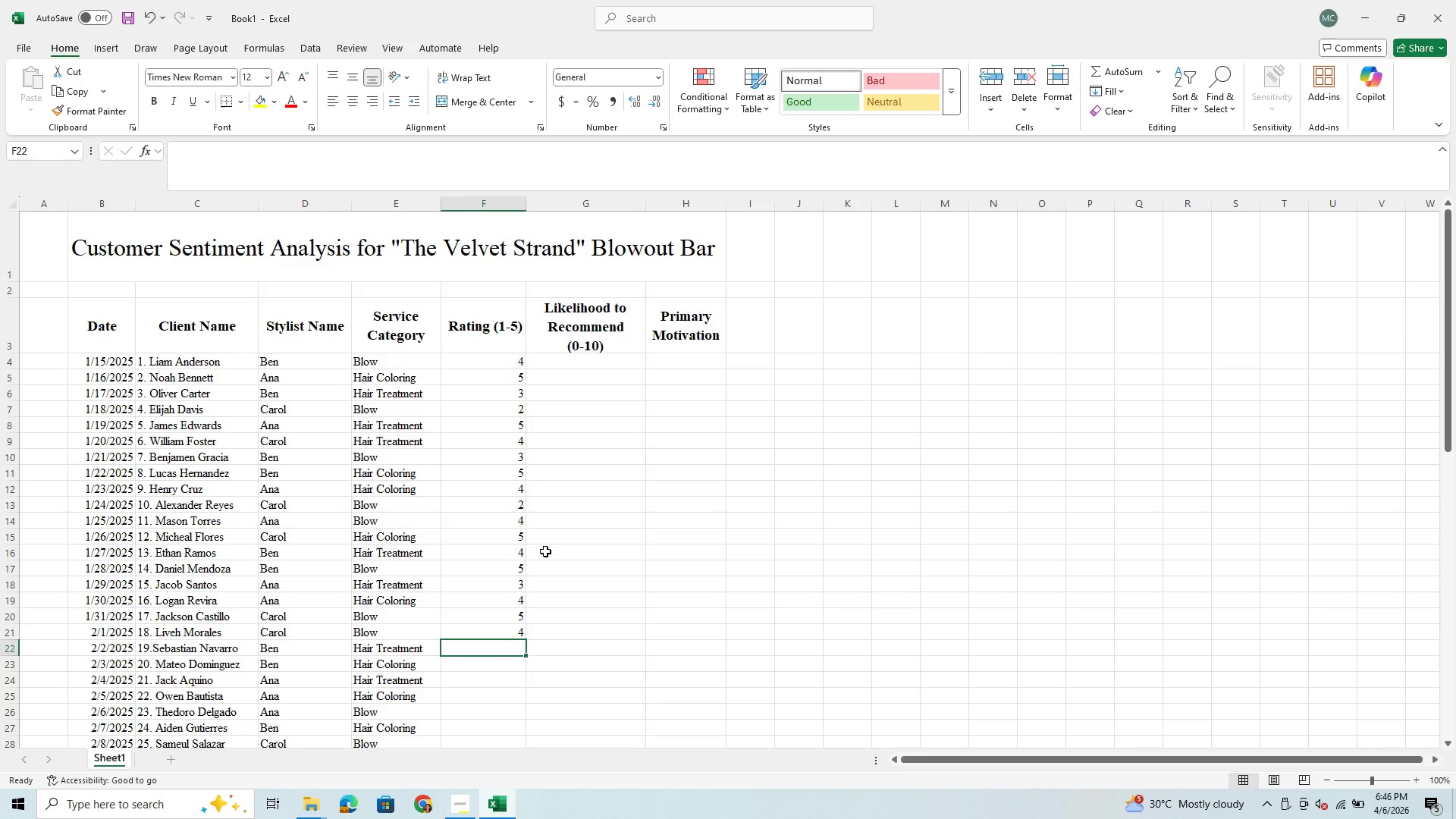 
key(5)
 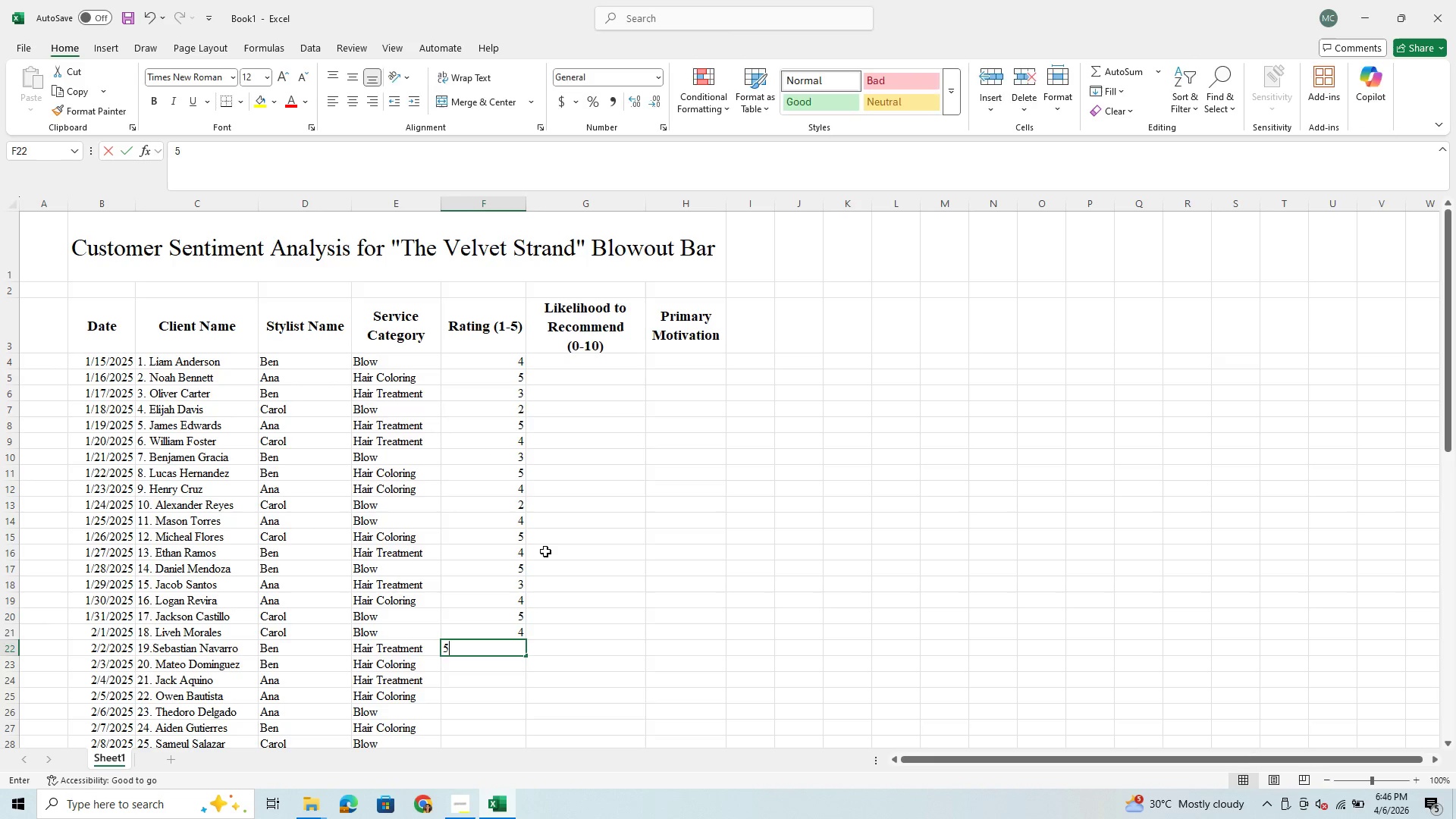 
key(Enter)
 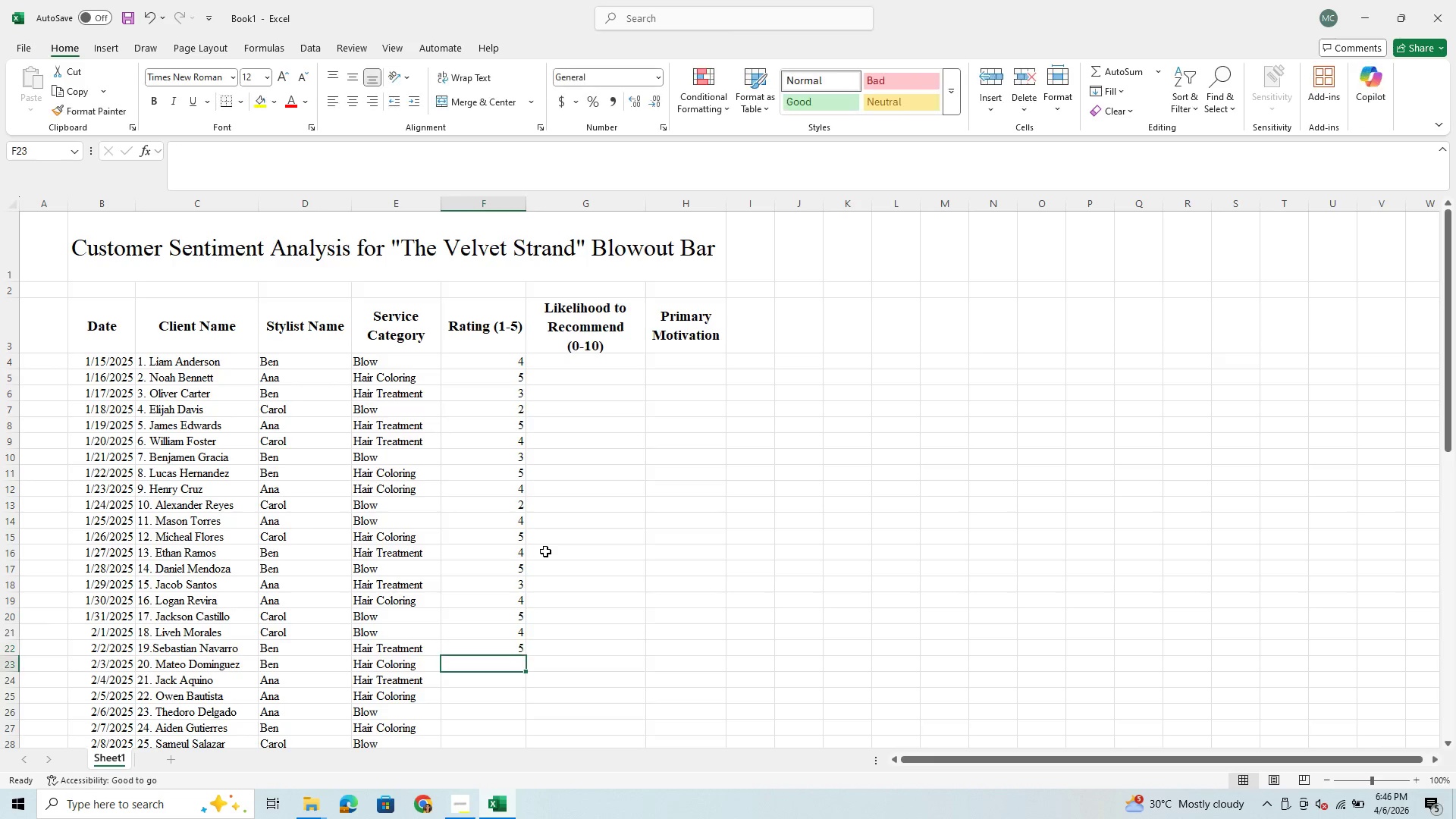 
key(2)
 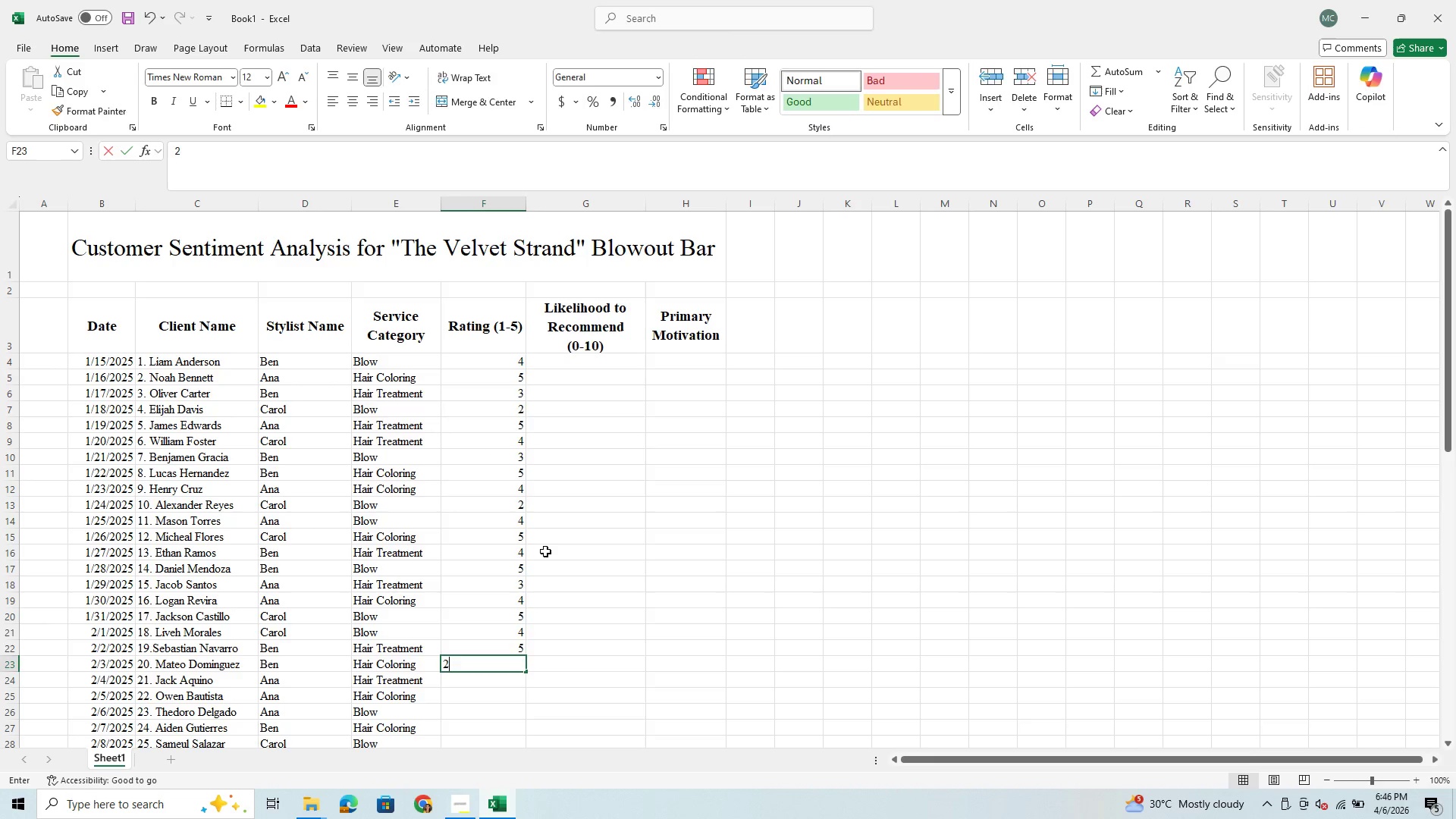 
key(Enter)
 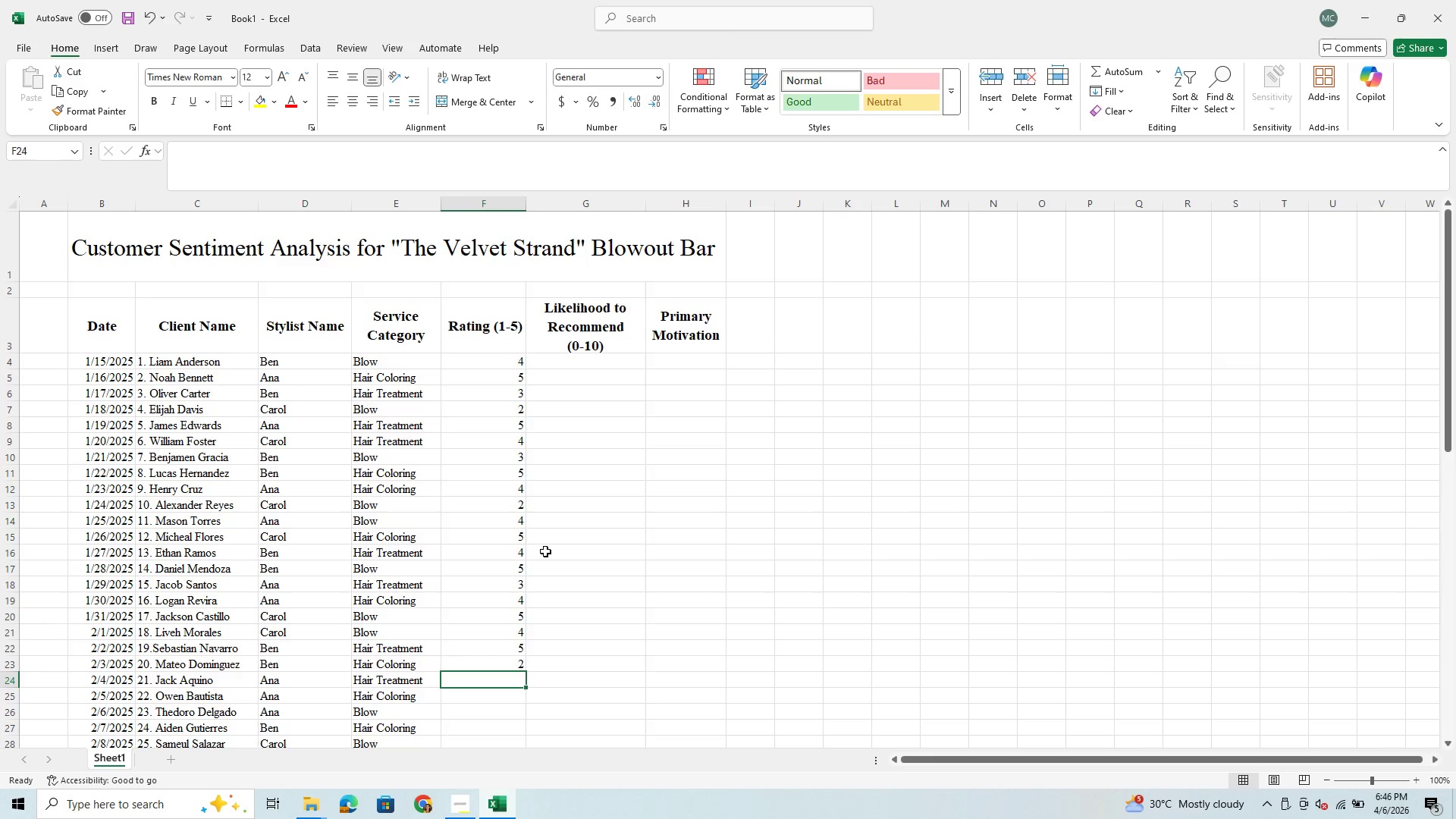 
key(4)
 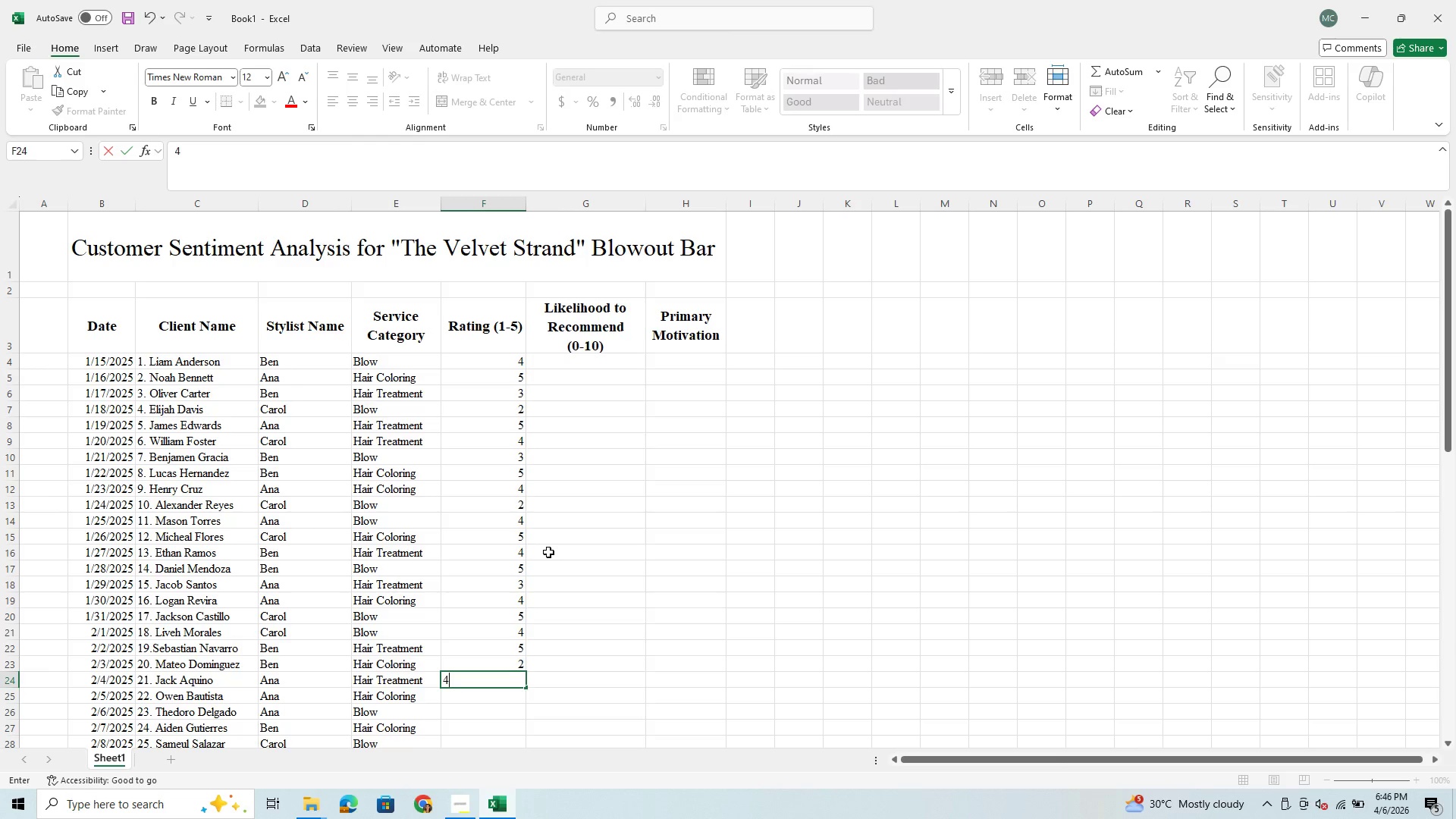 
key(Enter)
 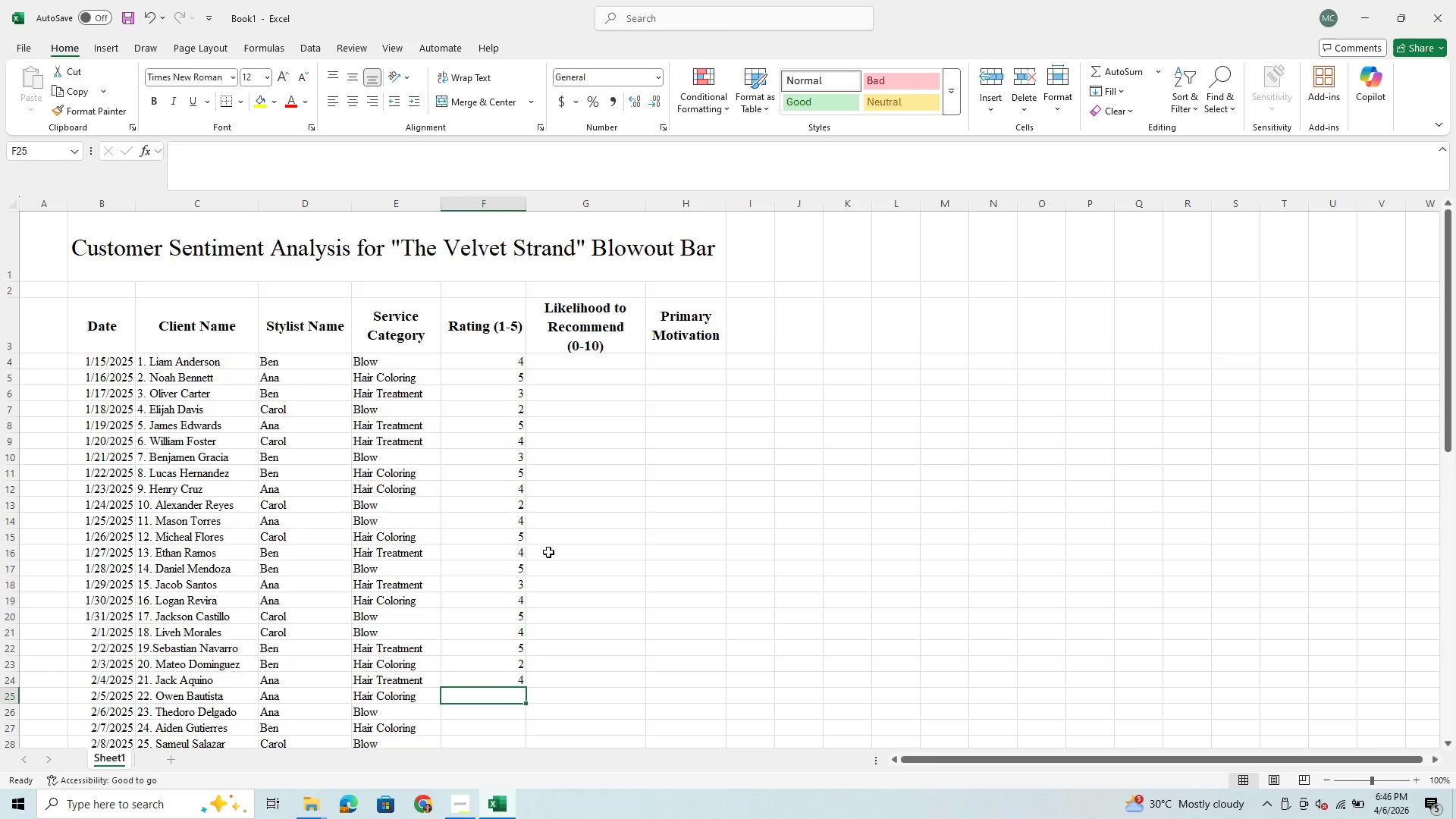 
key(3)
 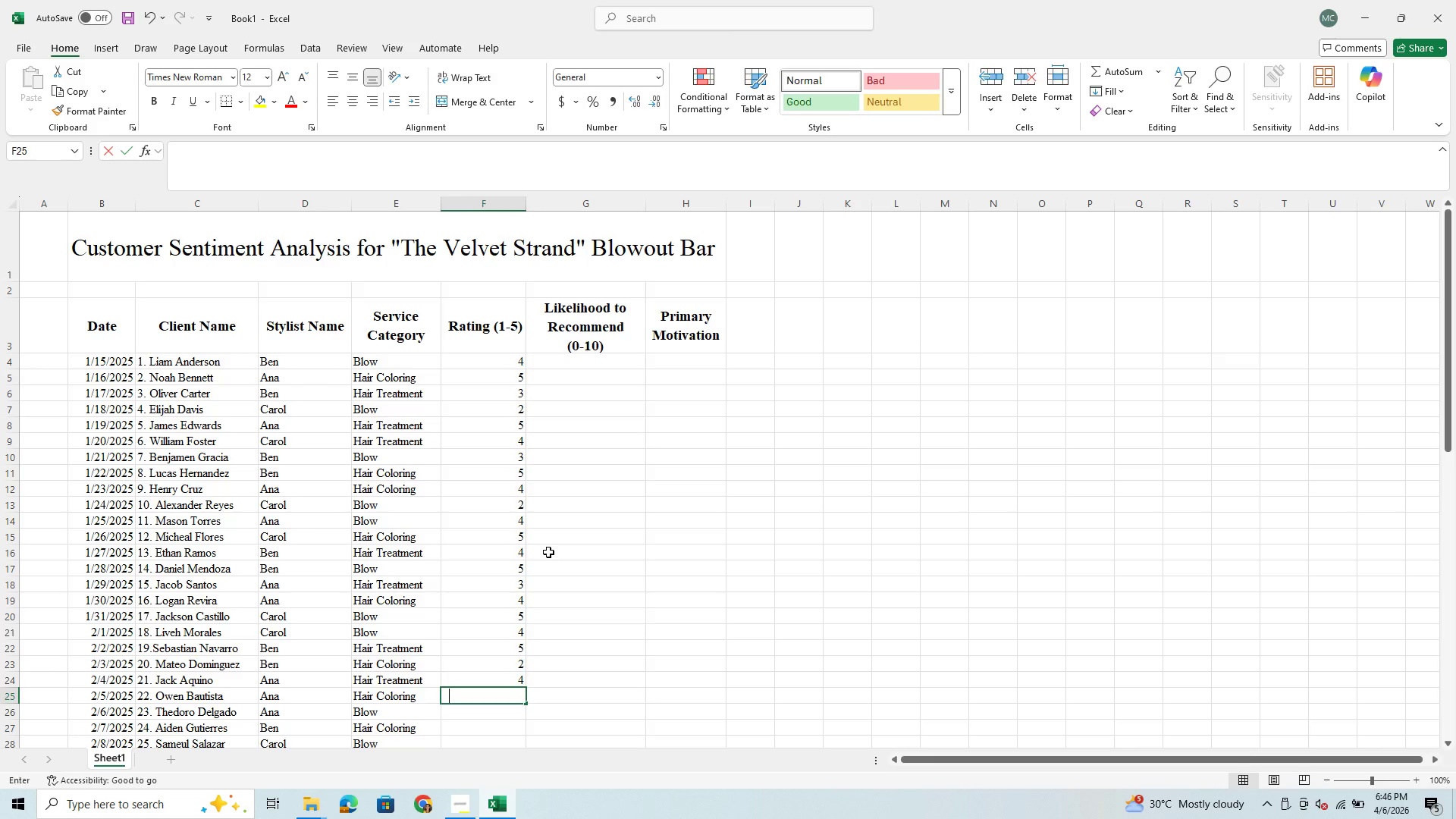 
key(Enter)
 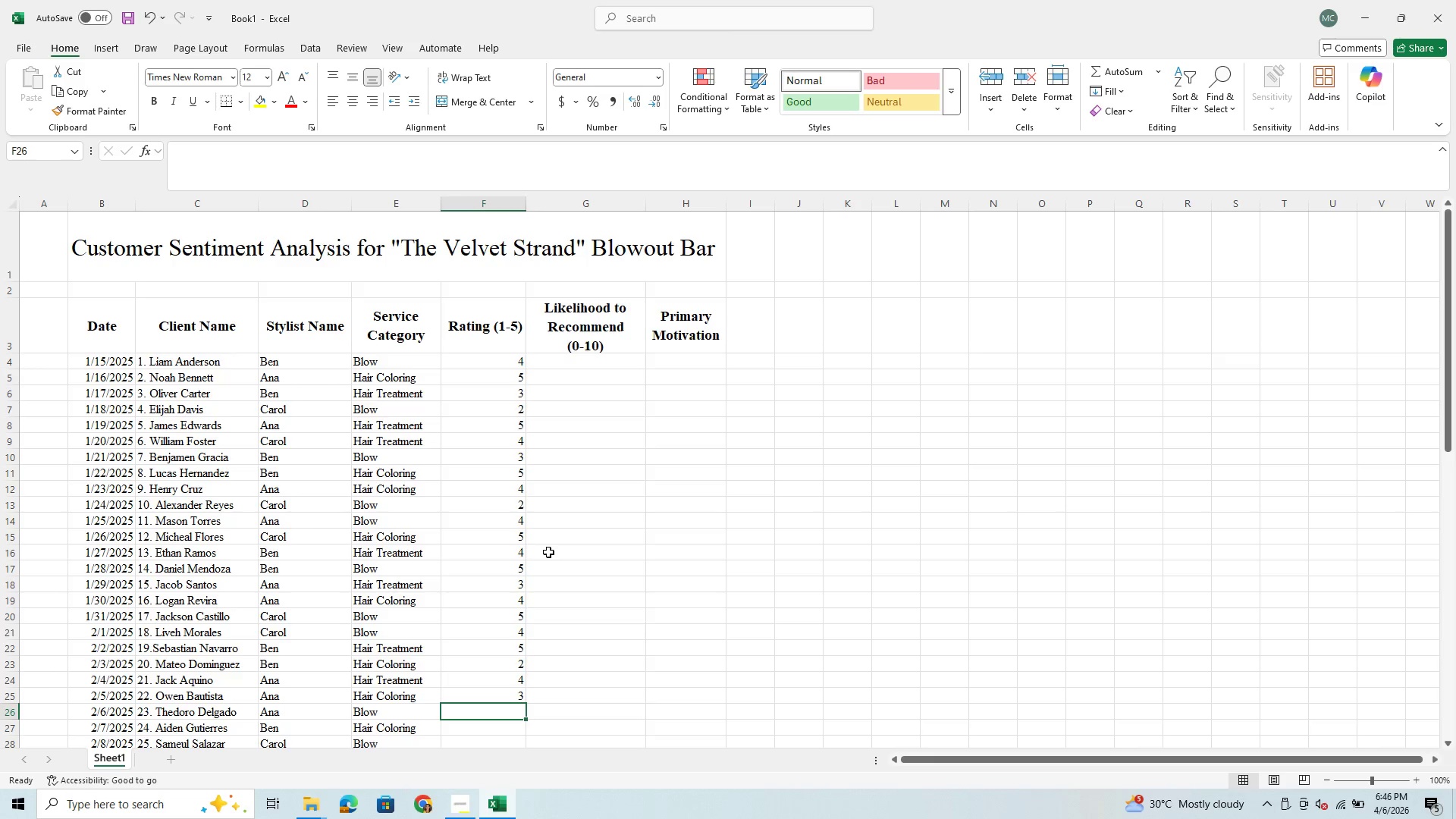 
key(5)
 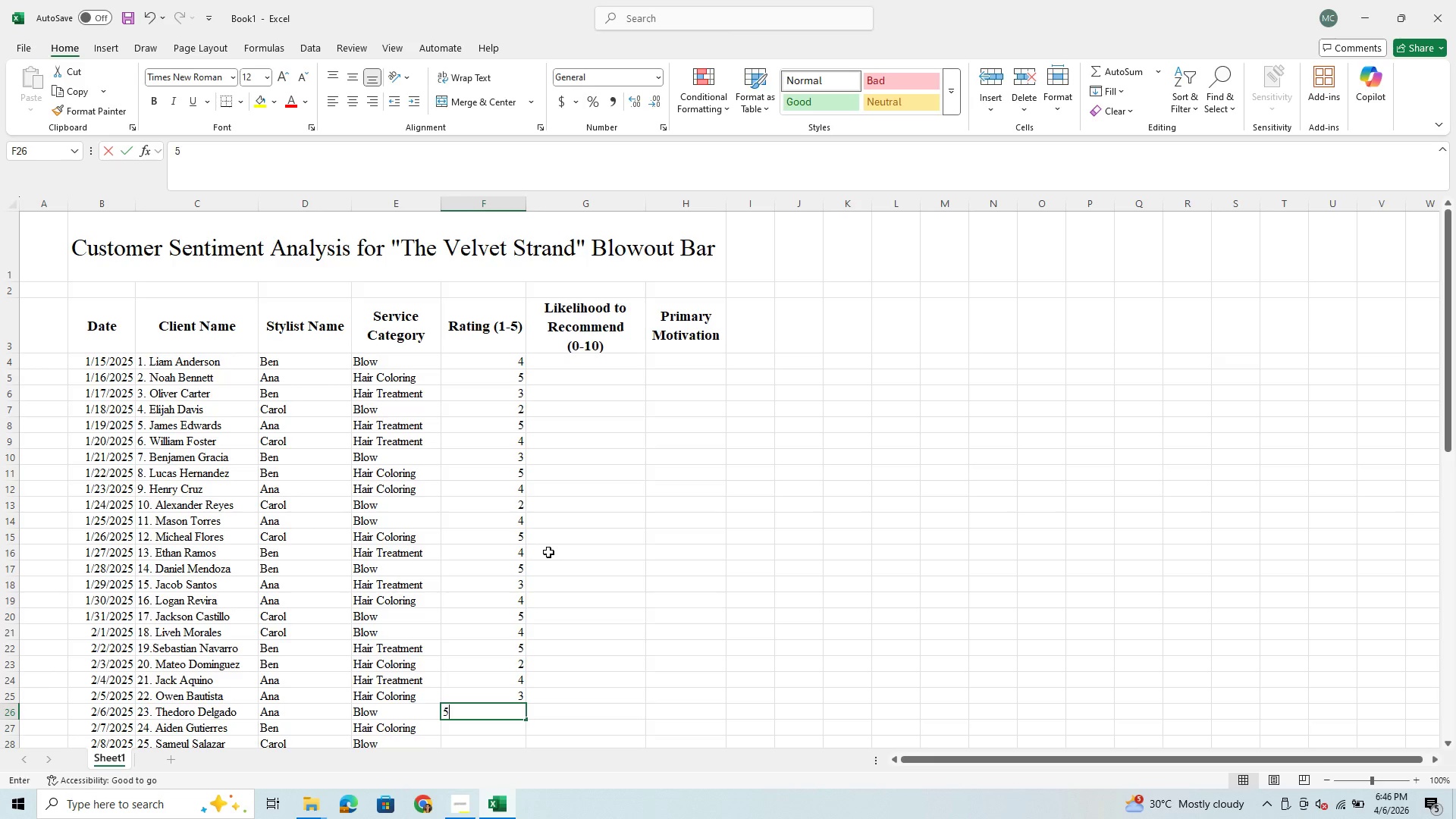 
key(Enter)
 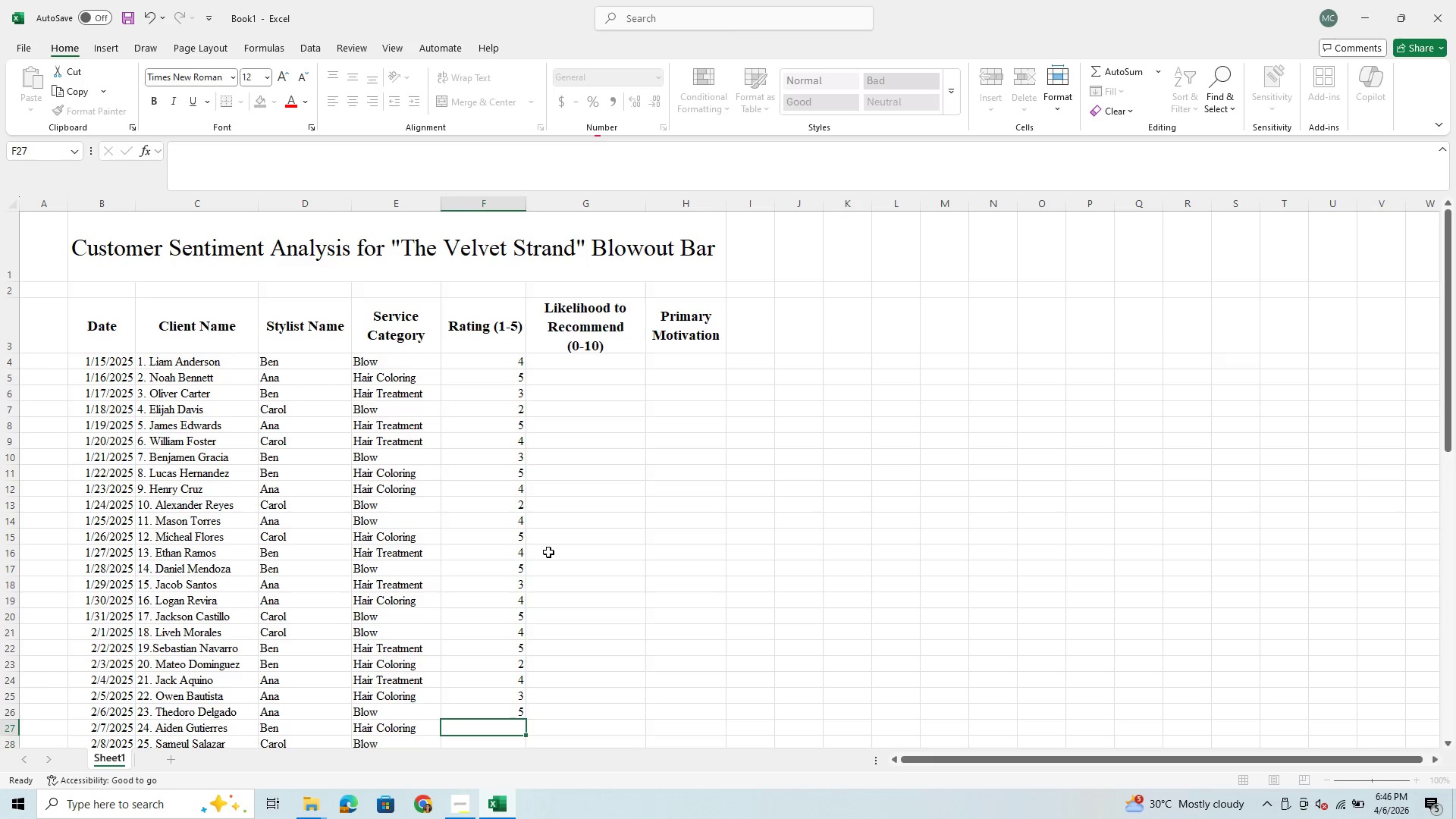 
key(4)
 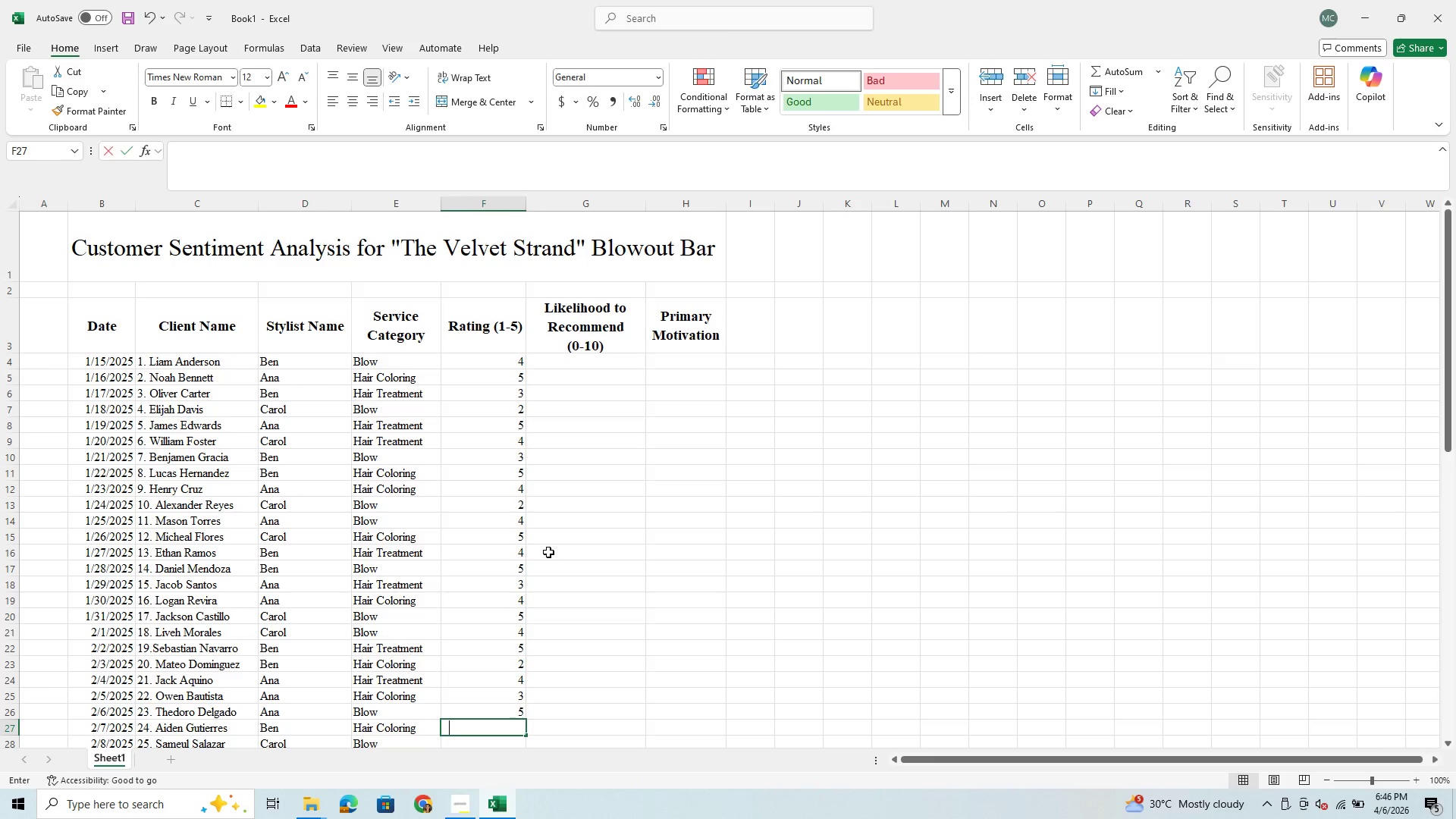 
key(Enter)
 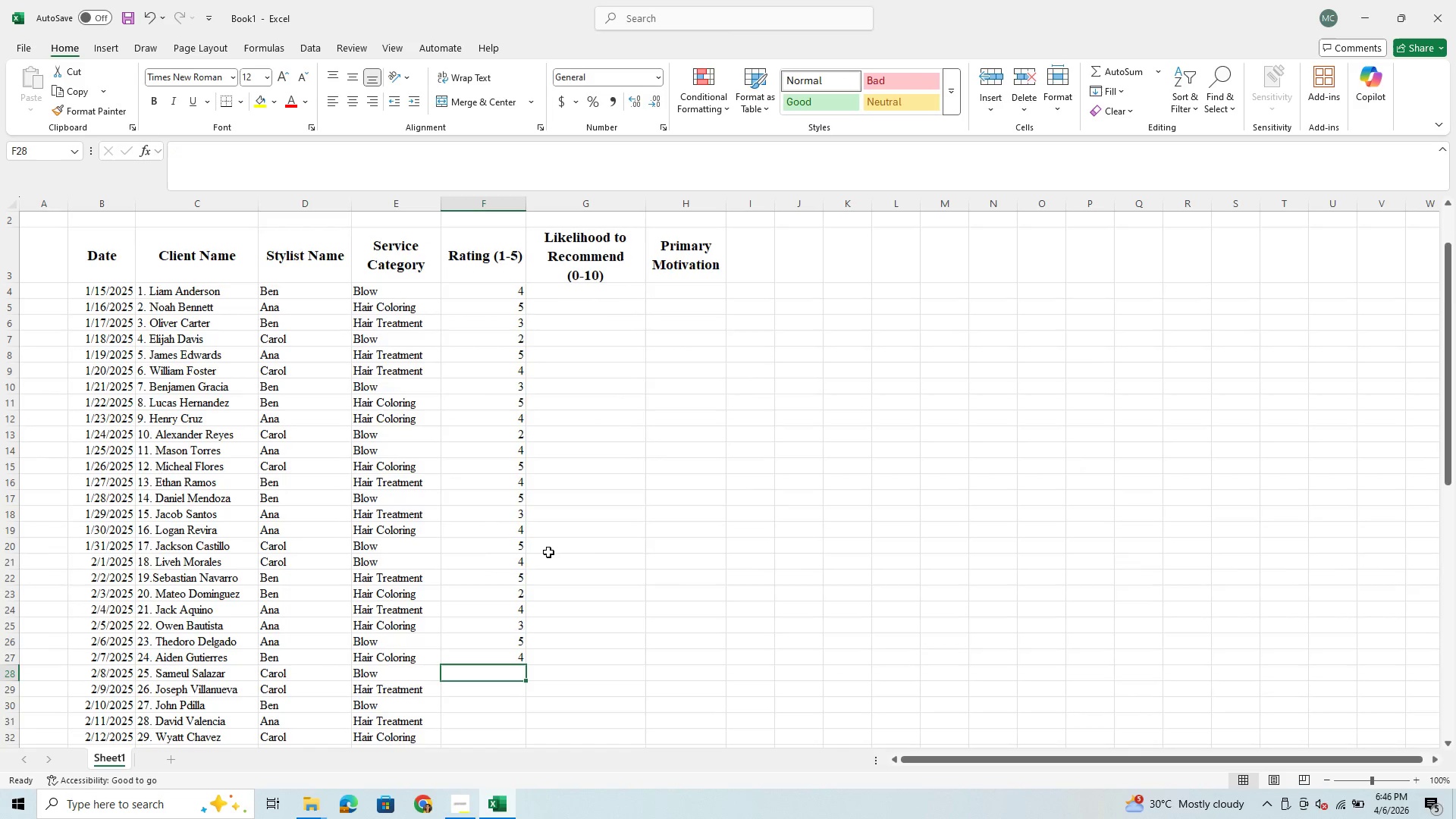 
key(3)
 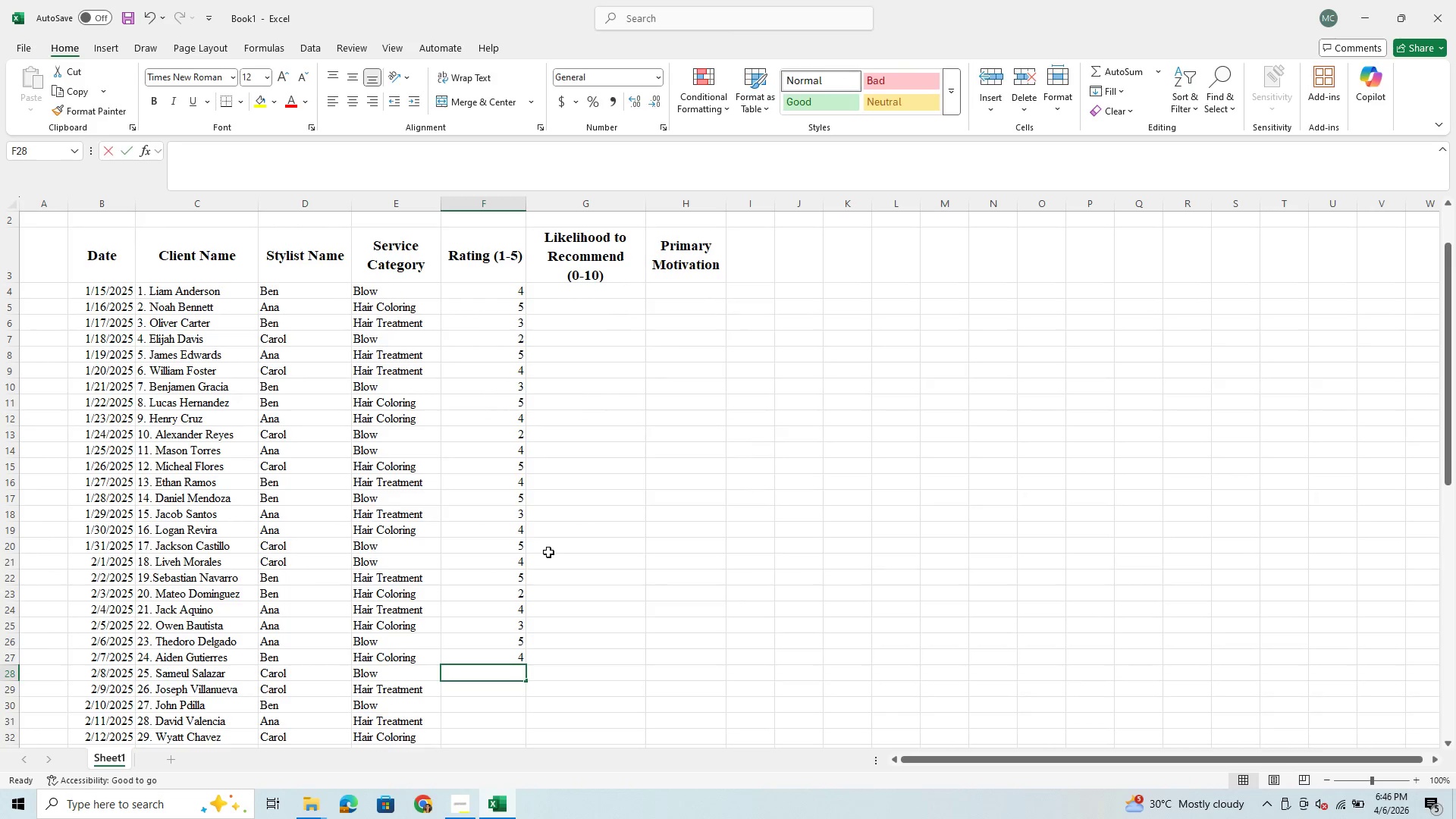 
key(Enter)
 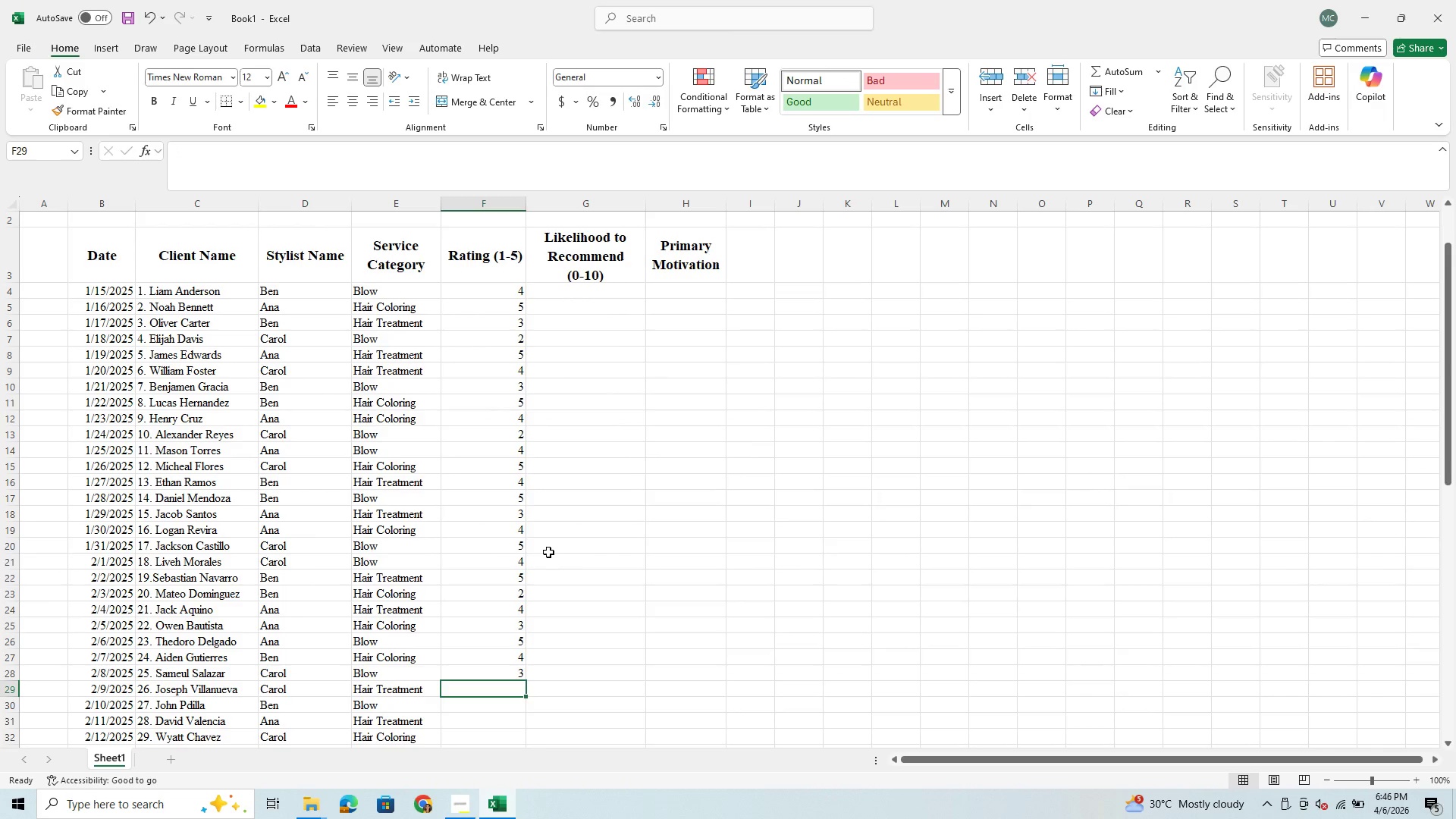 
key(5)
 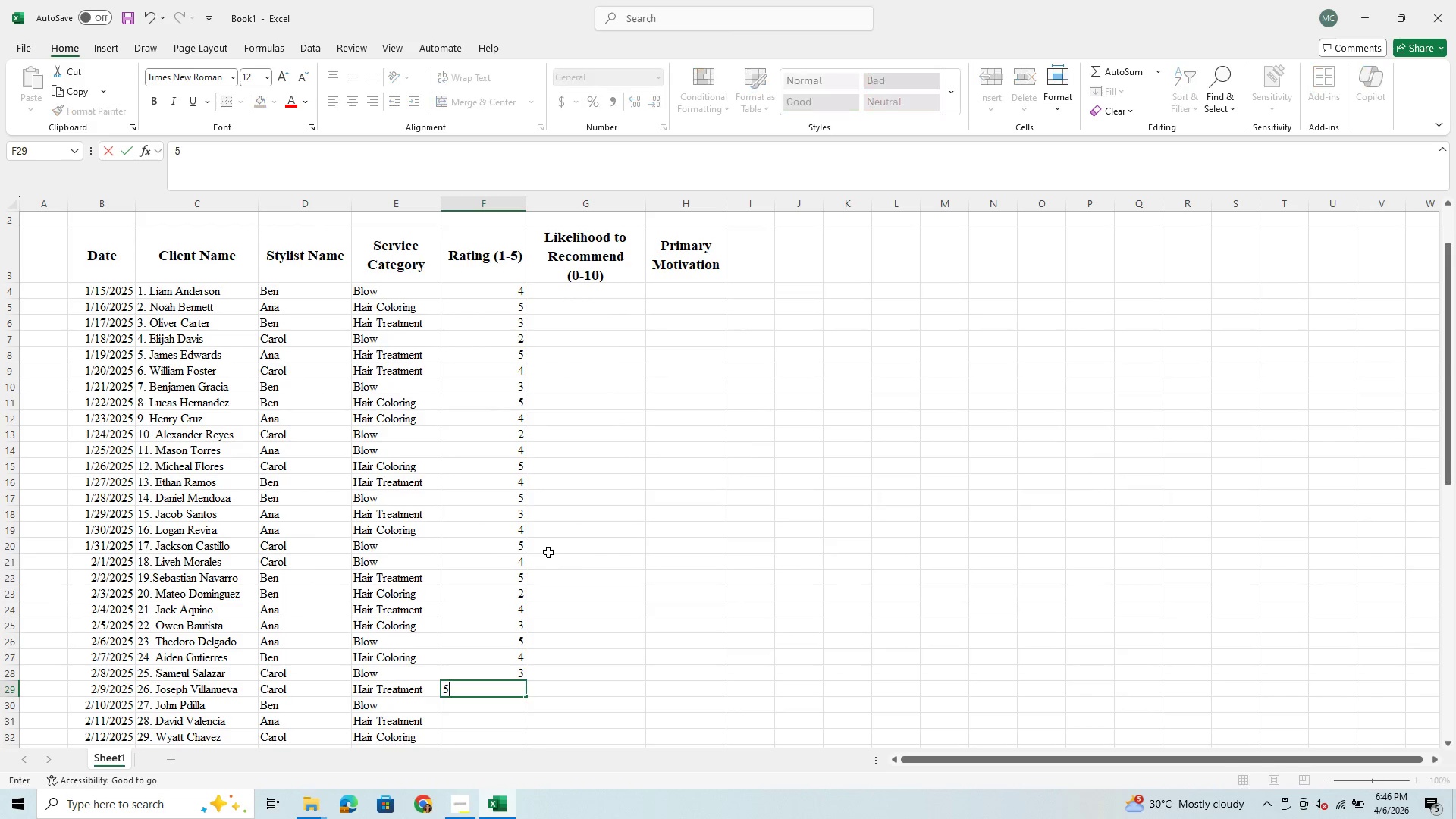 
key(Enter)
 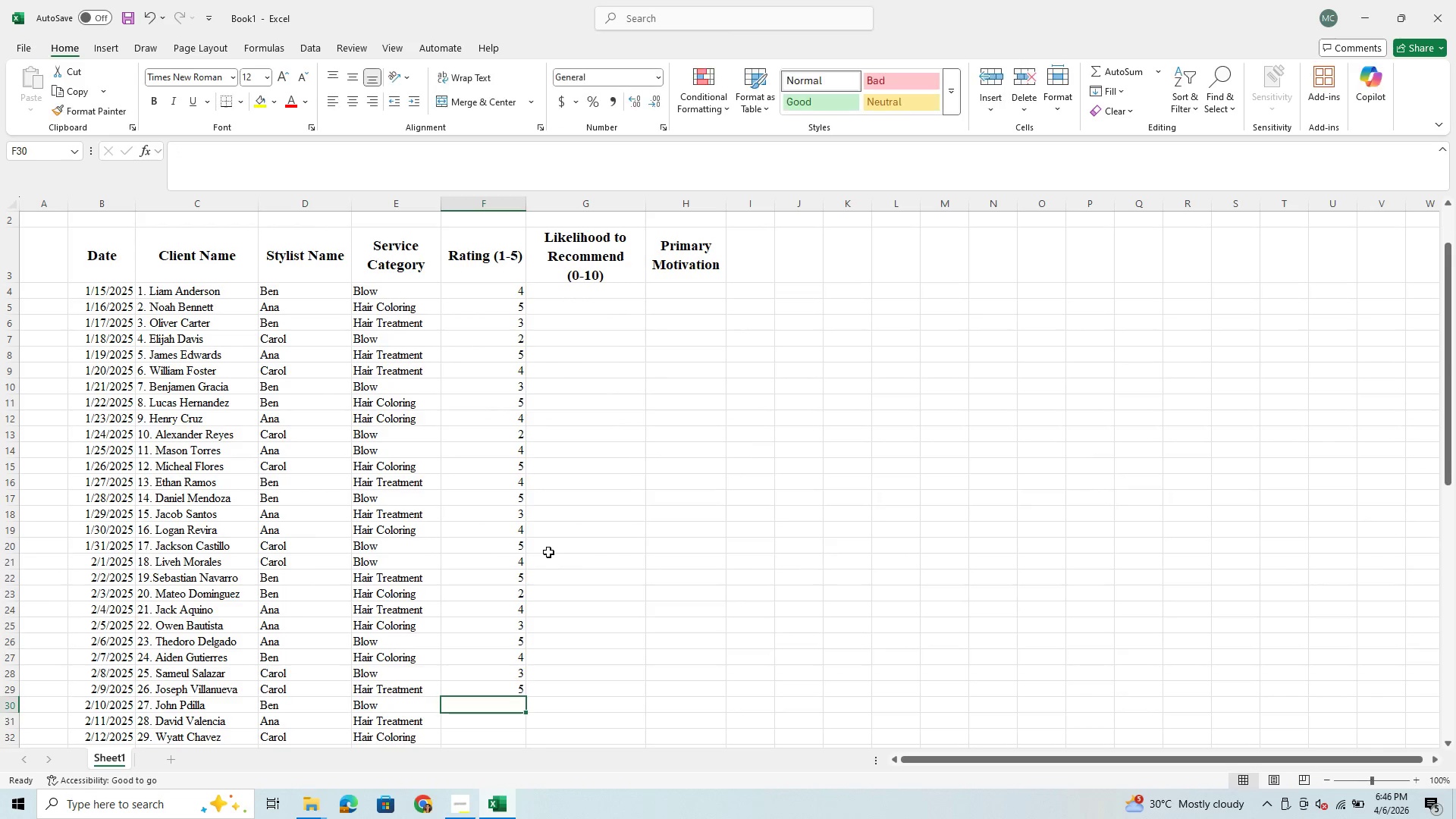 
key(2)
 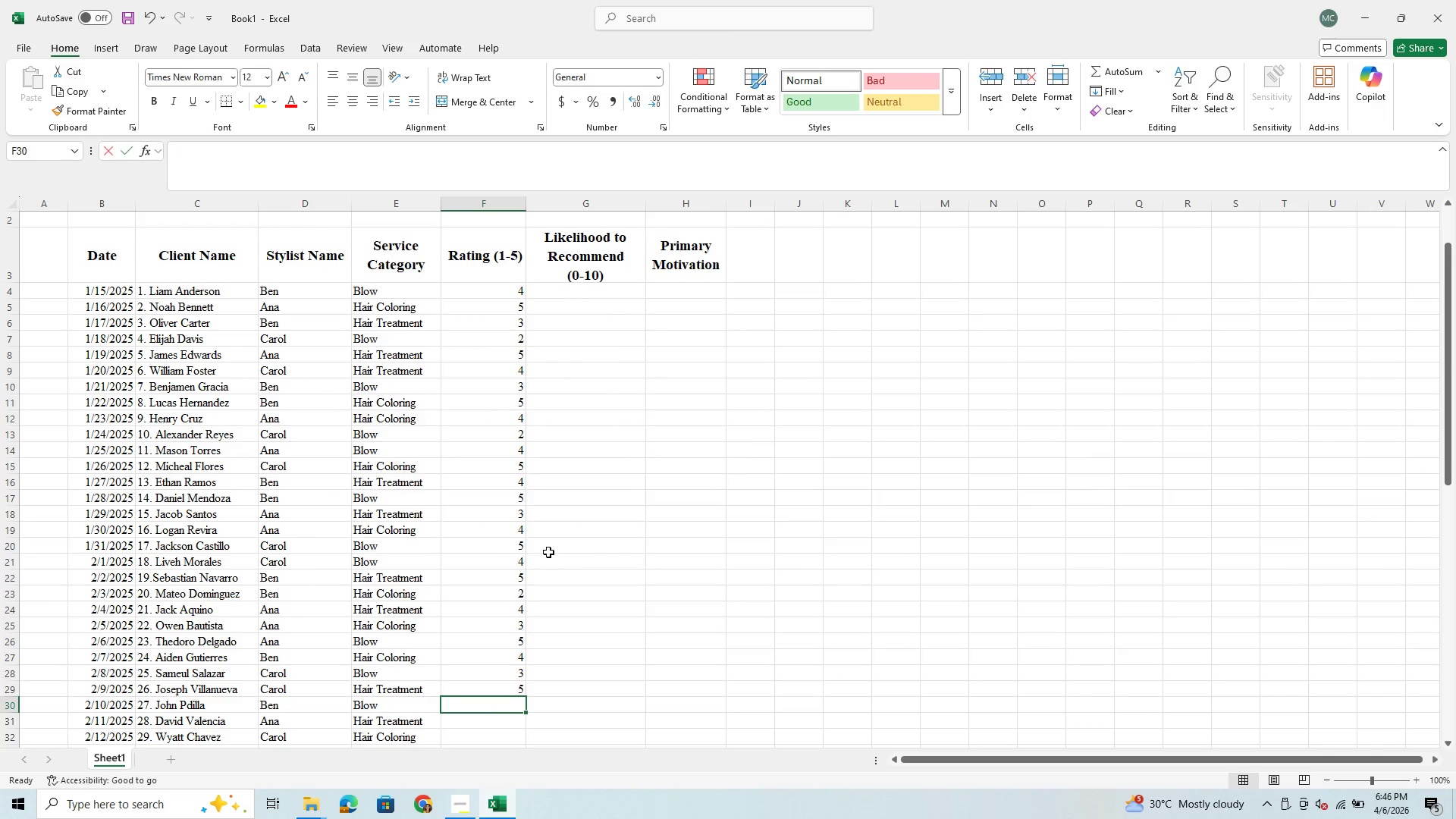 
key(Enter)
 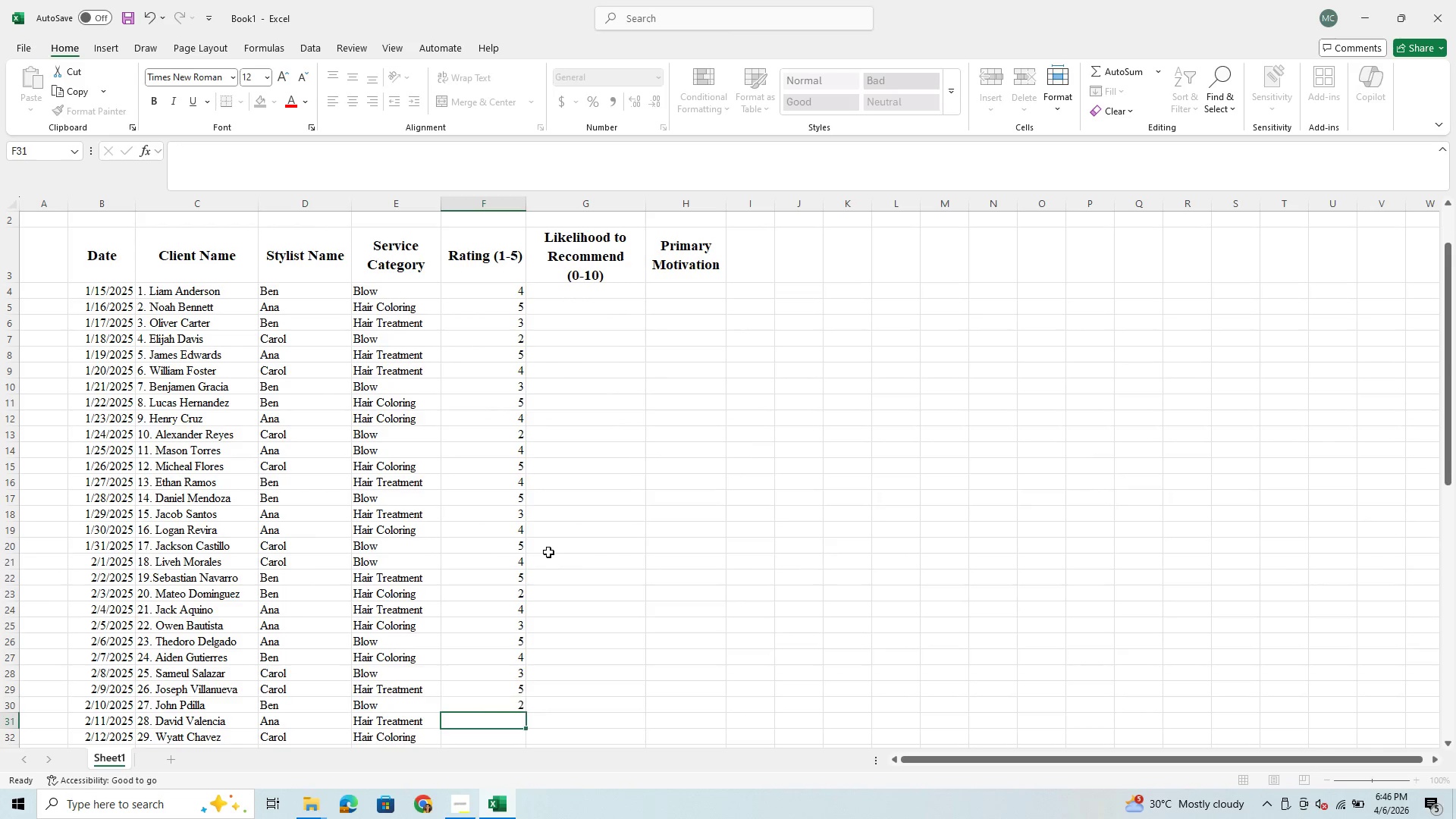 
key(5)
 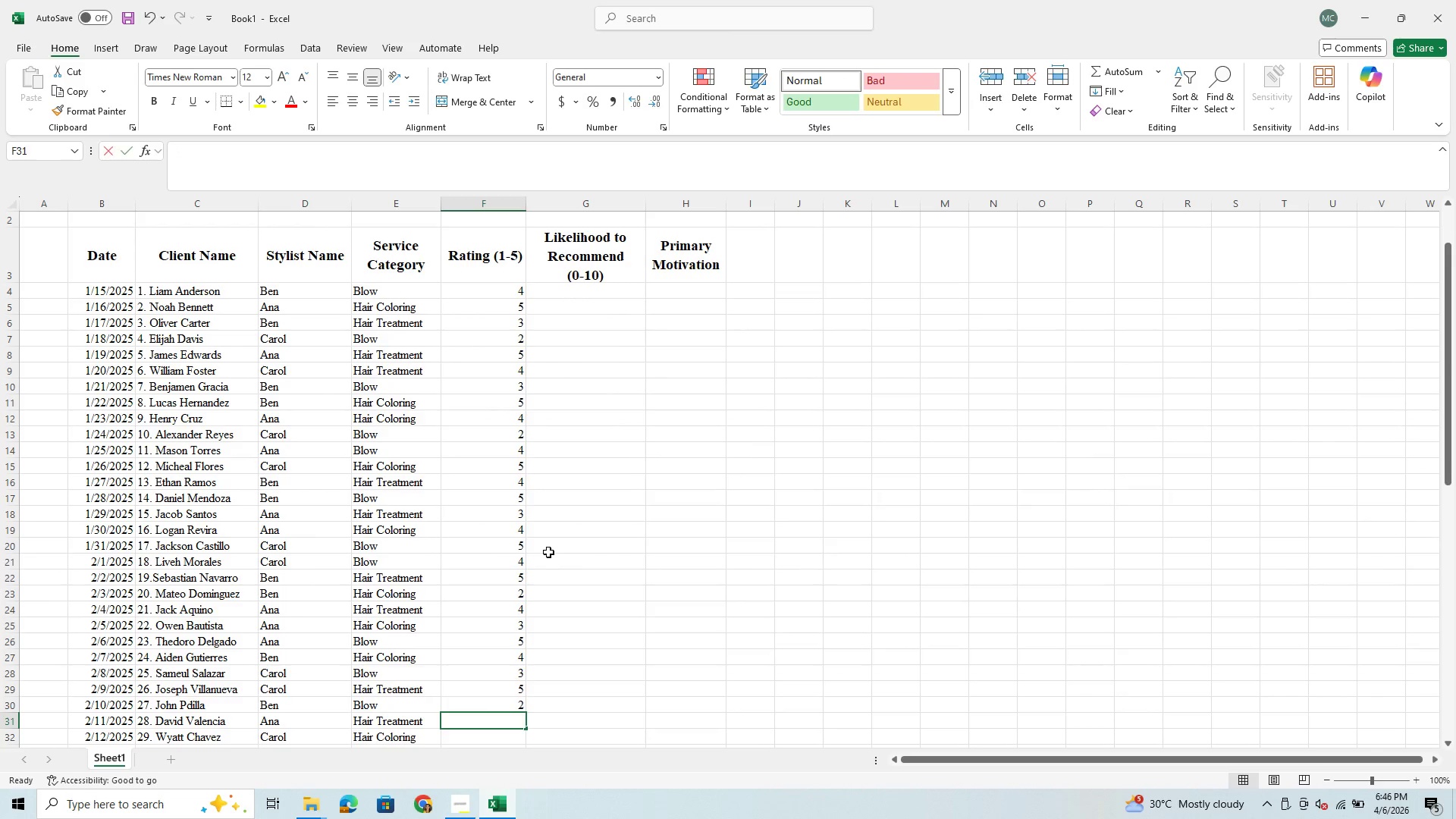 
key(Enter)
 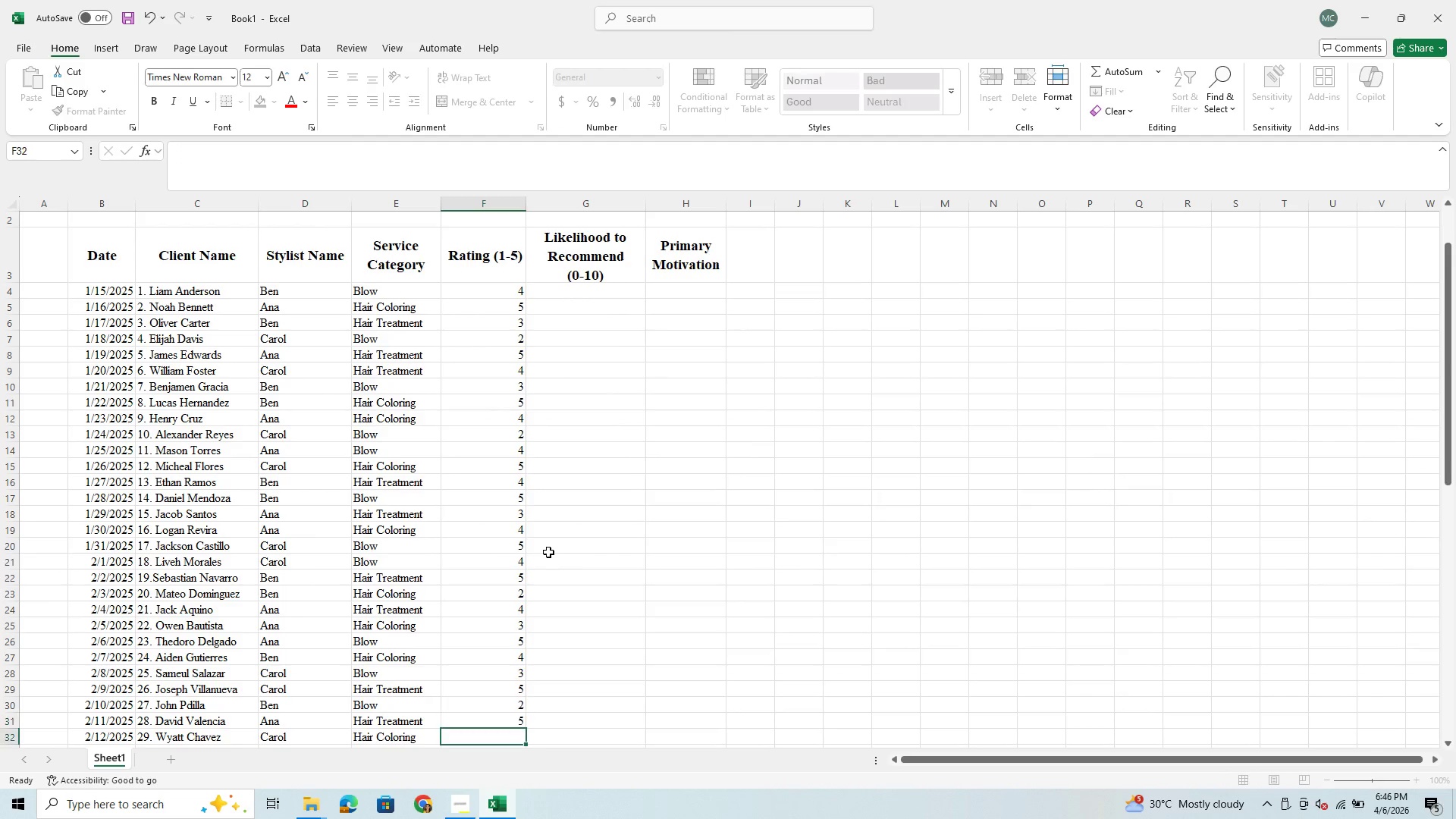 
key(5)
 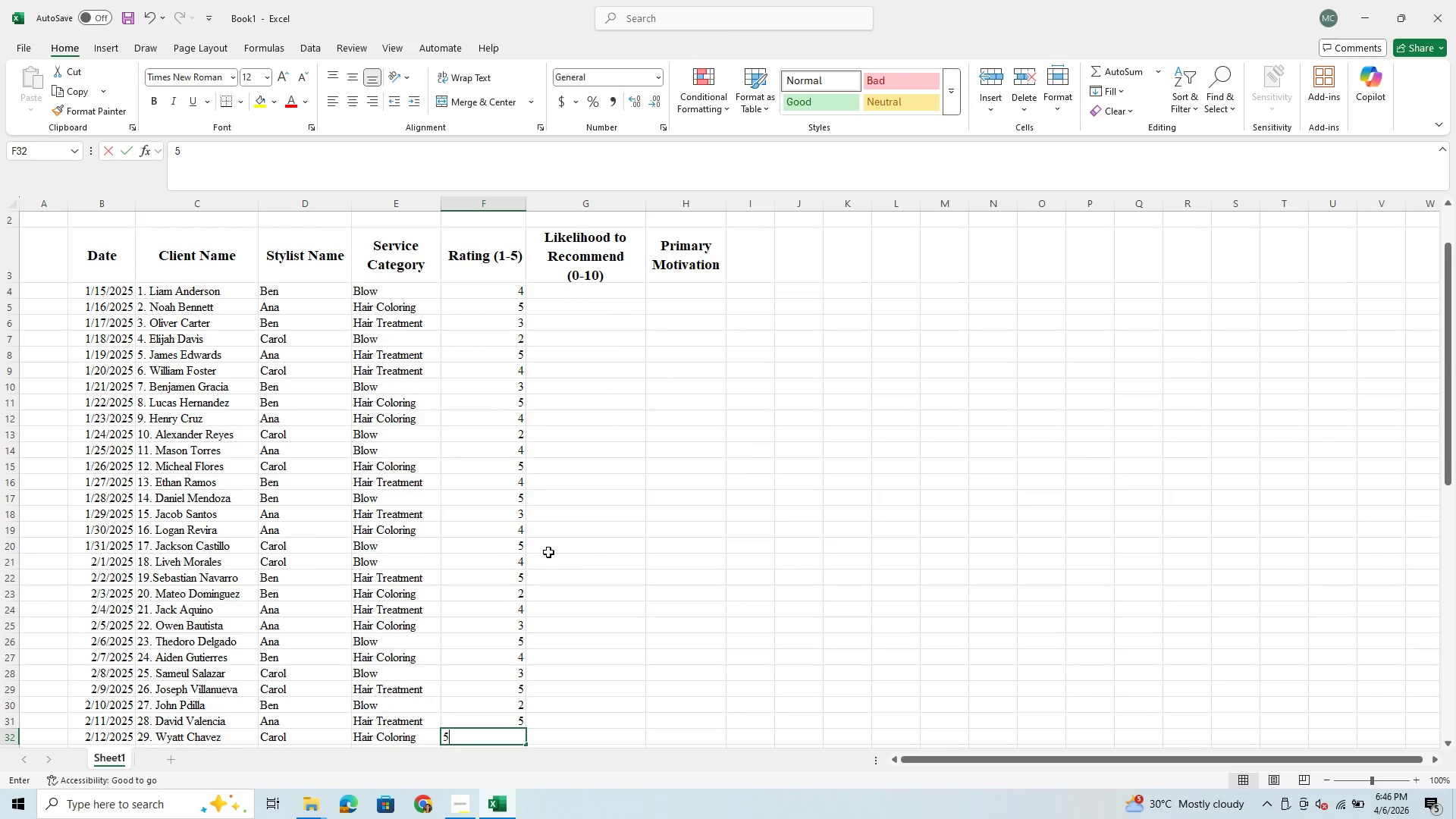 
key(Enter)
 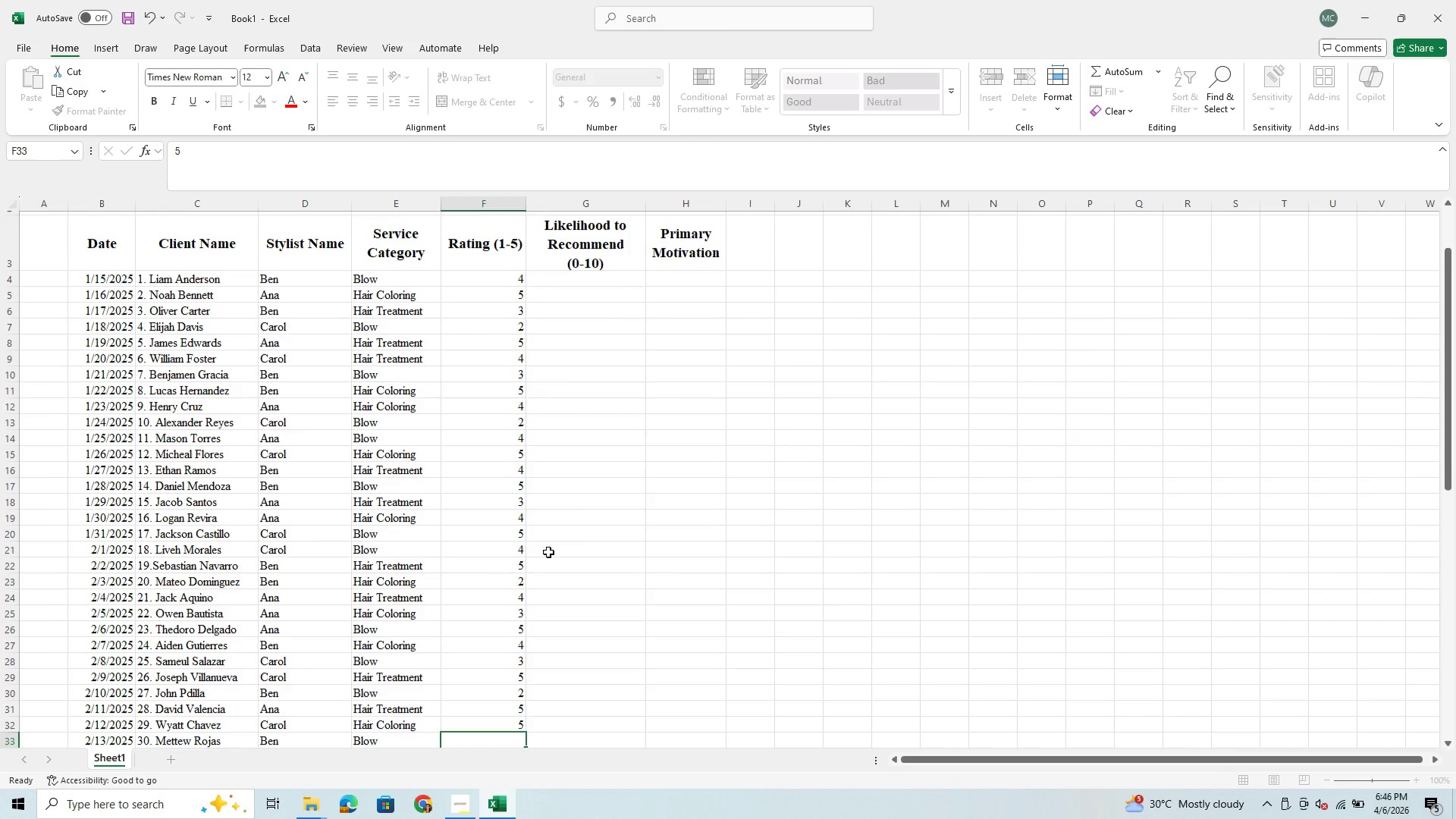 
key(4)
 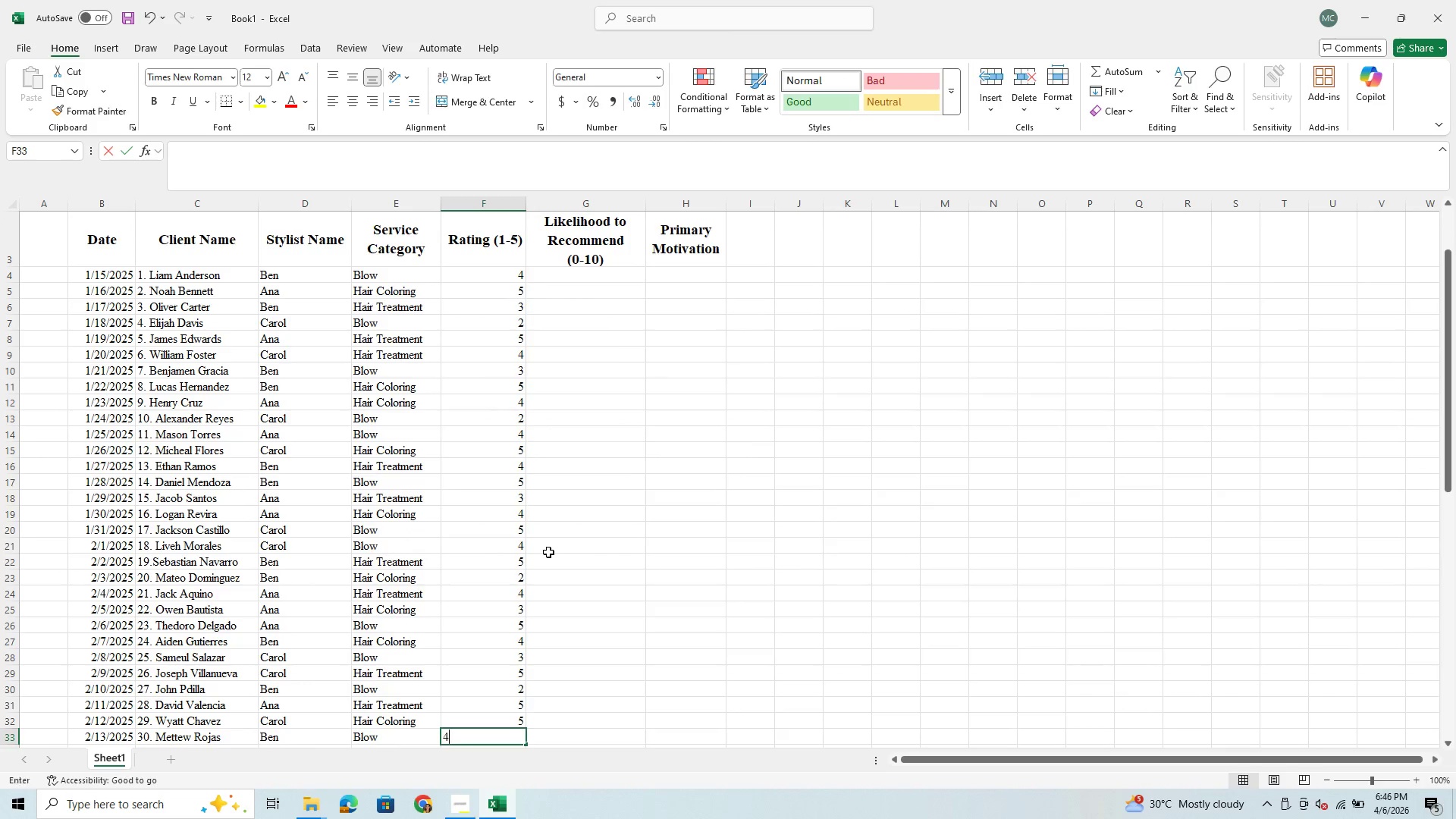 
key(Enter)
 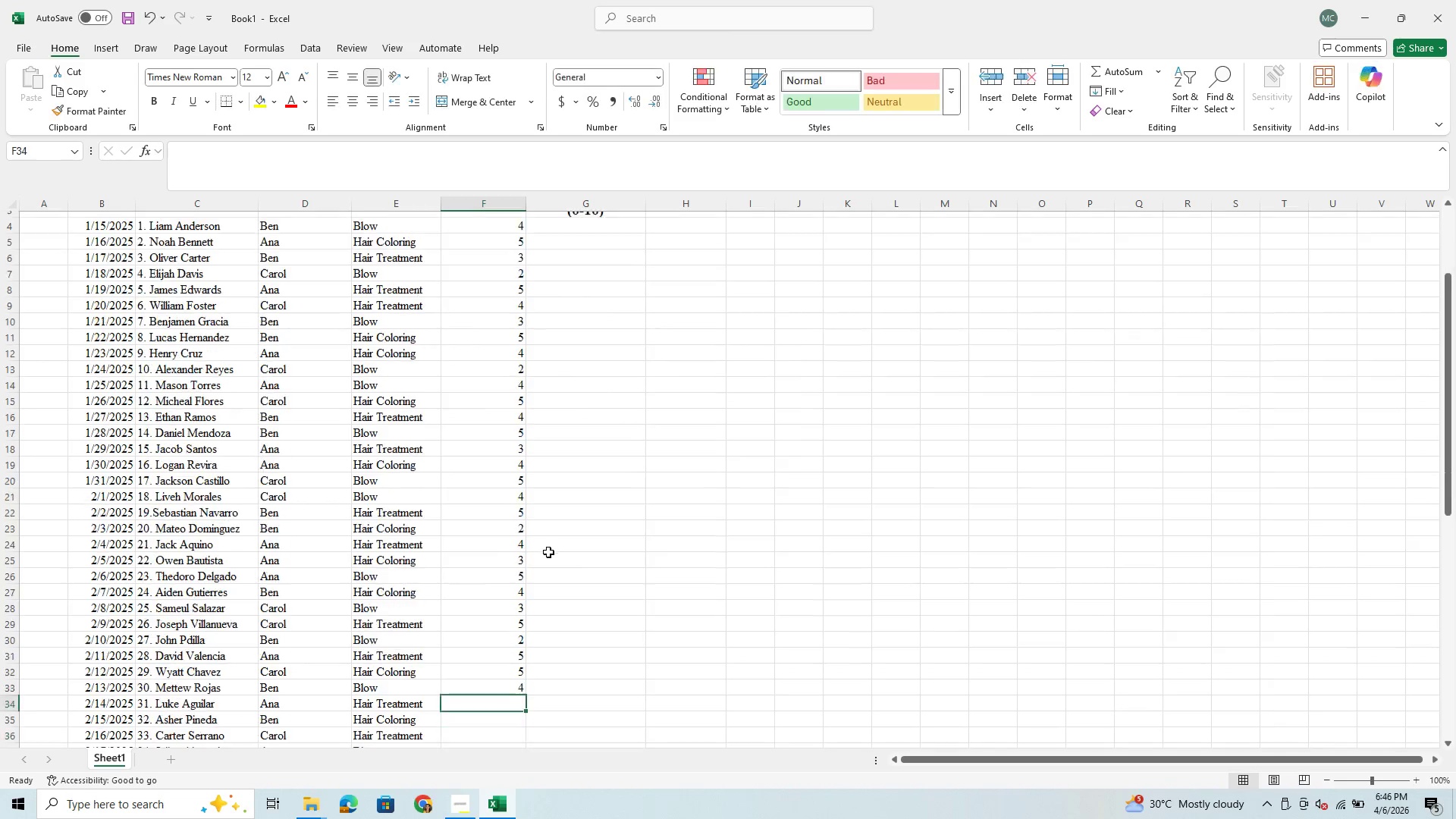 
key(4)
 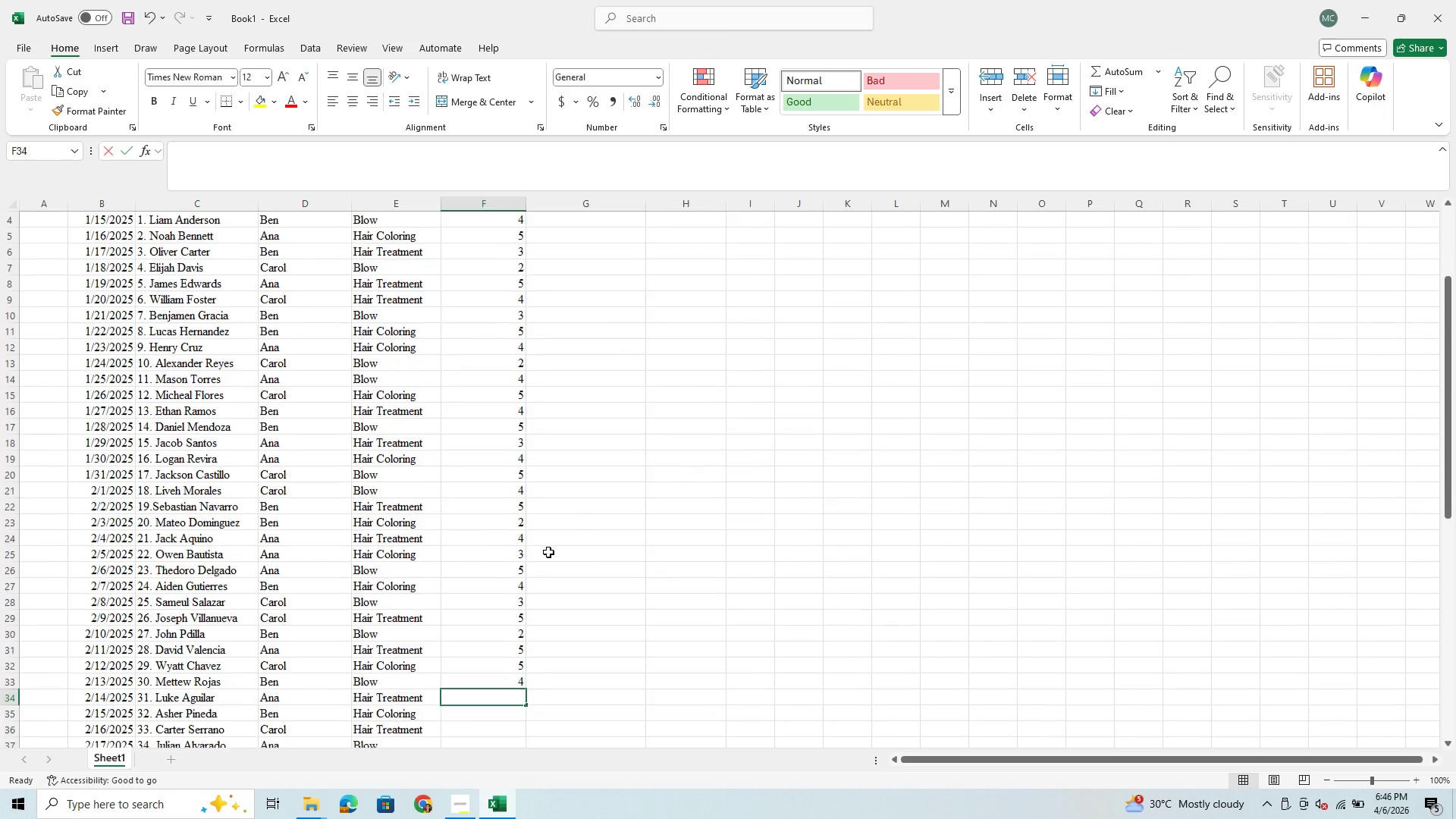 
key(Enter)
 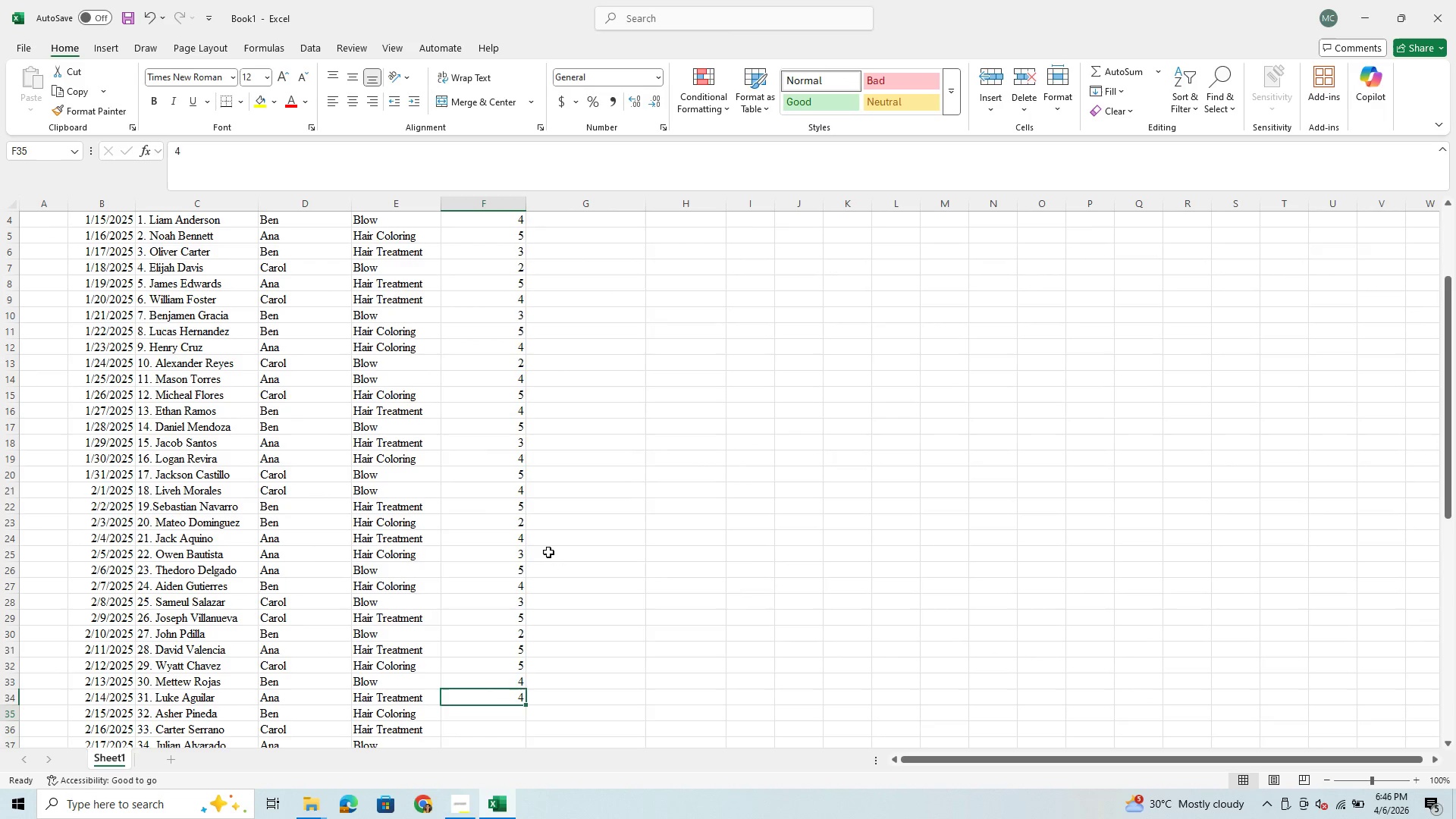 
key(3)
 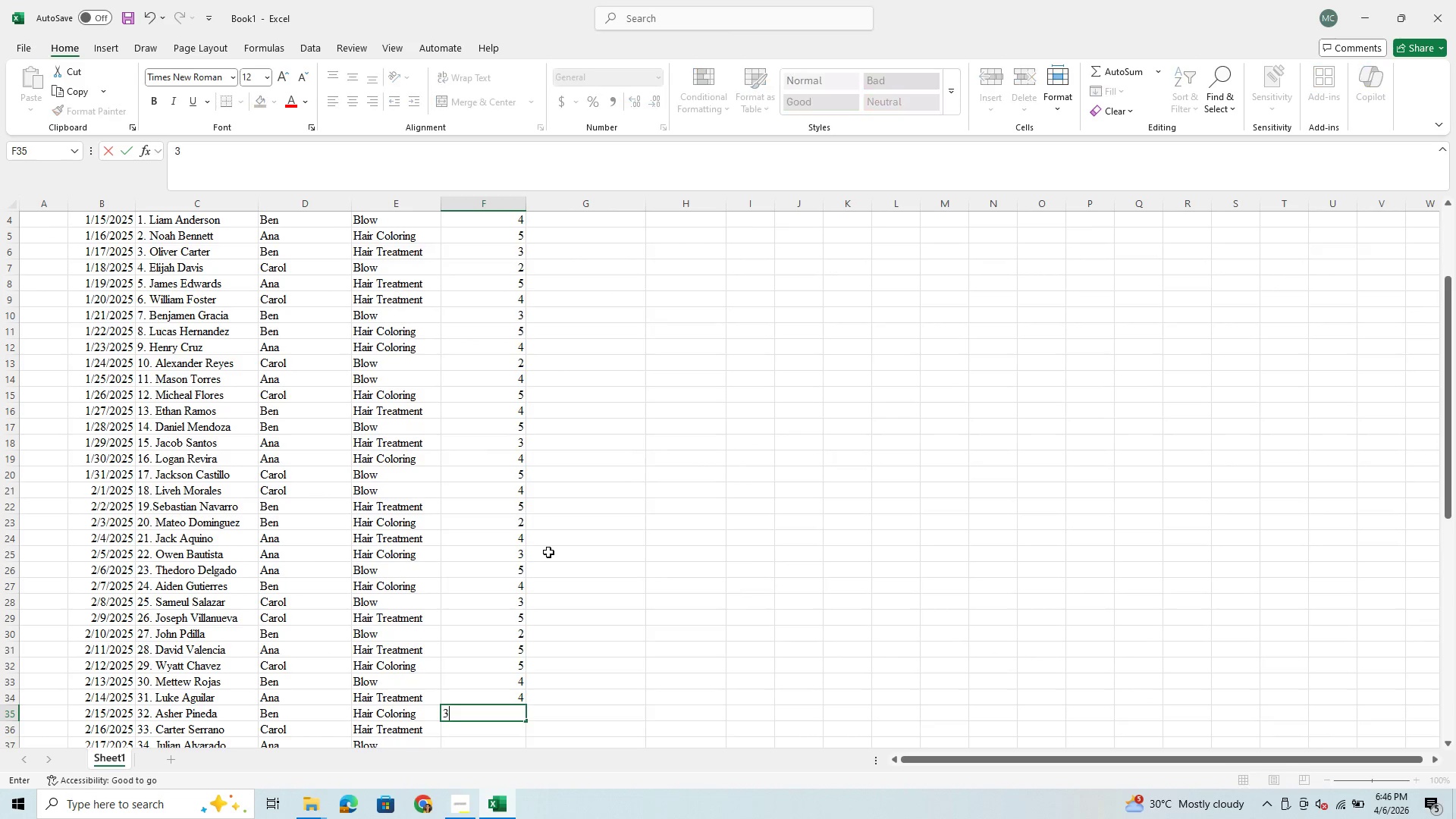 
key(Enter)
 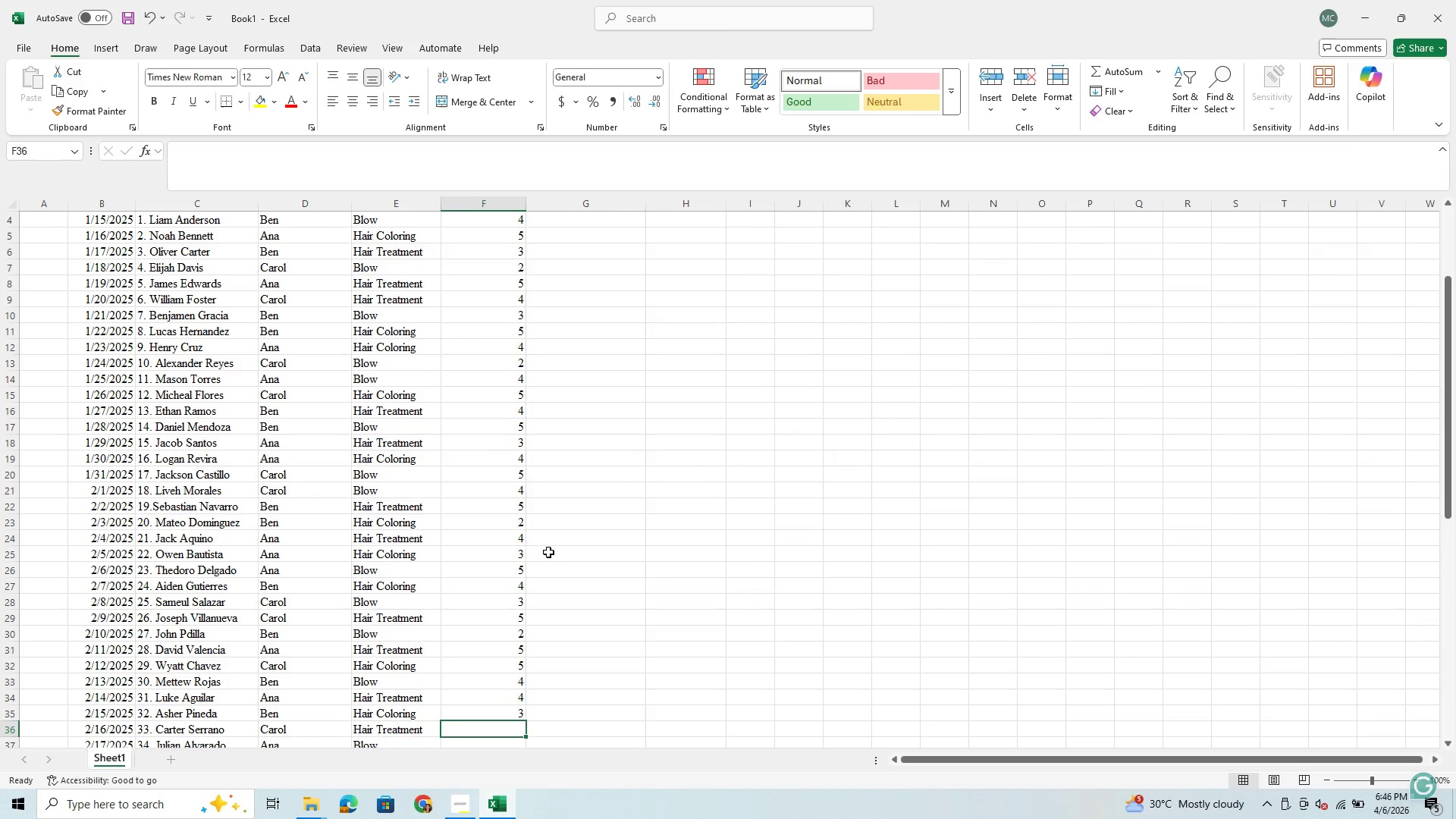 
key(5)
 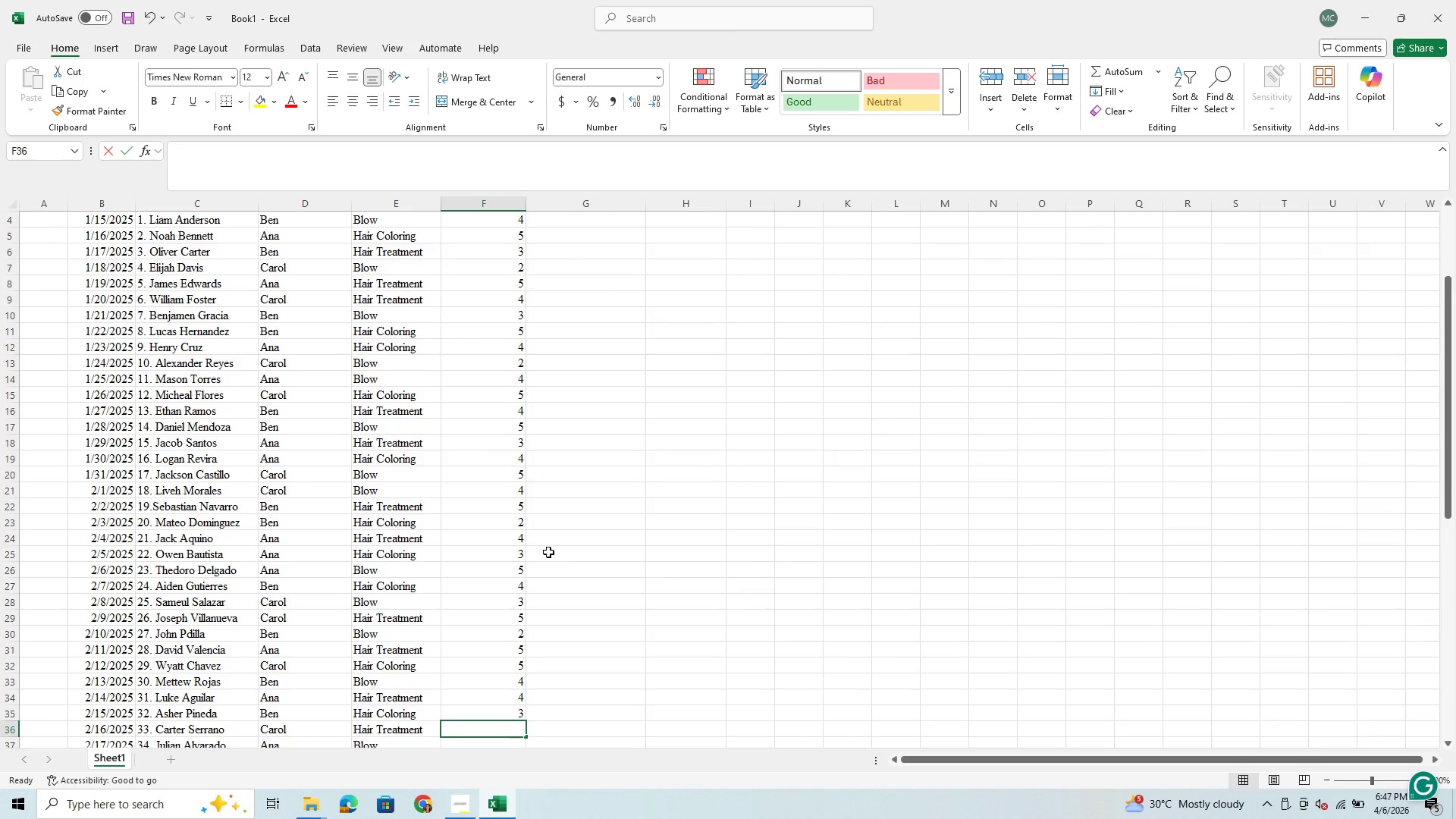 
key(Enter)
 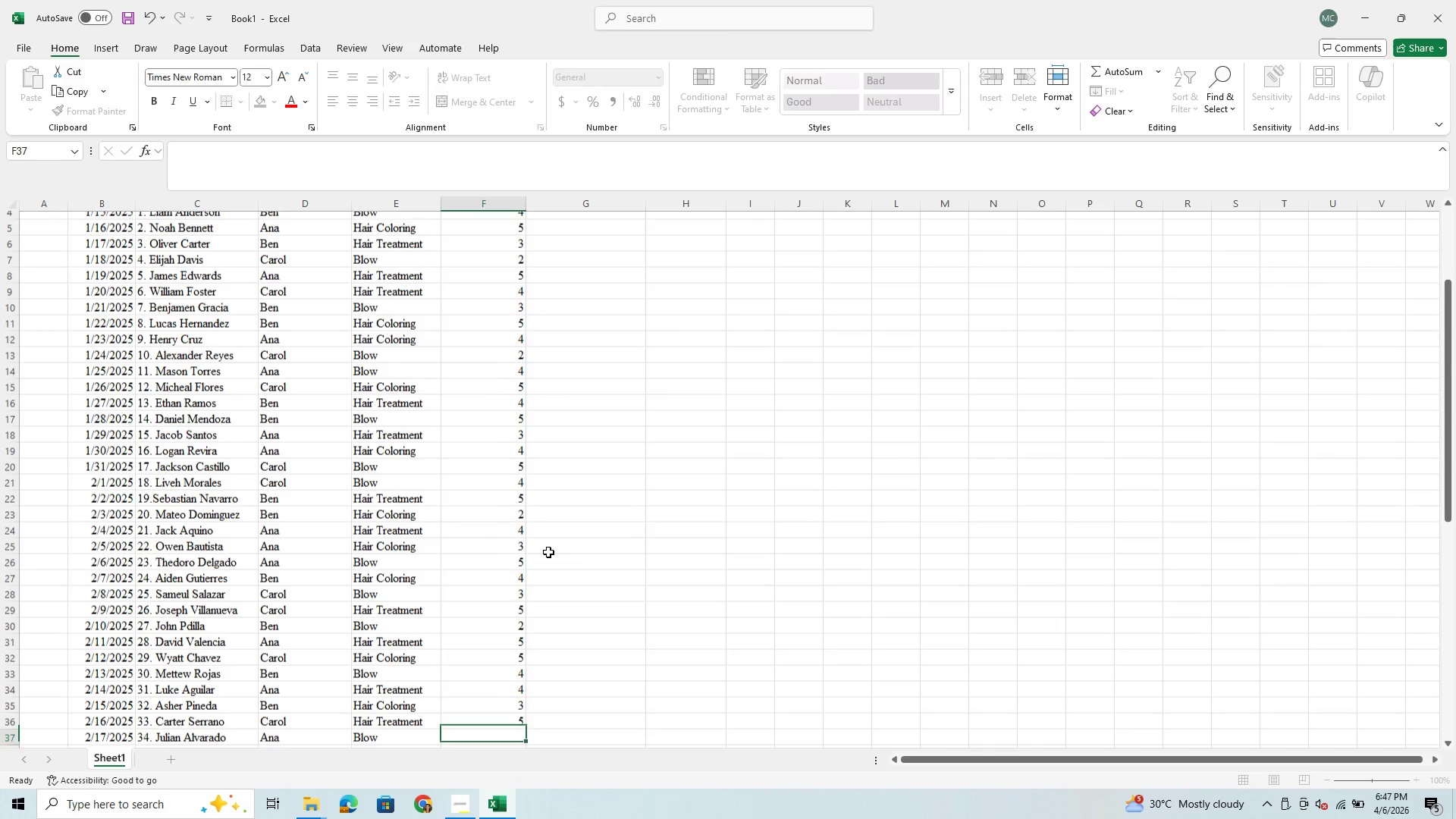 
key(4)
 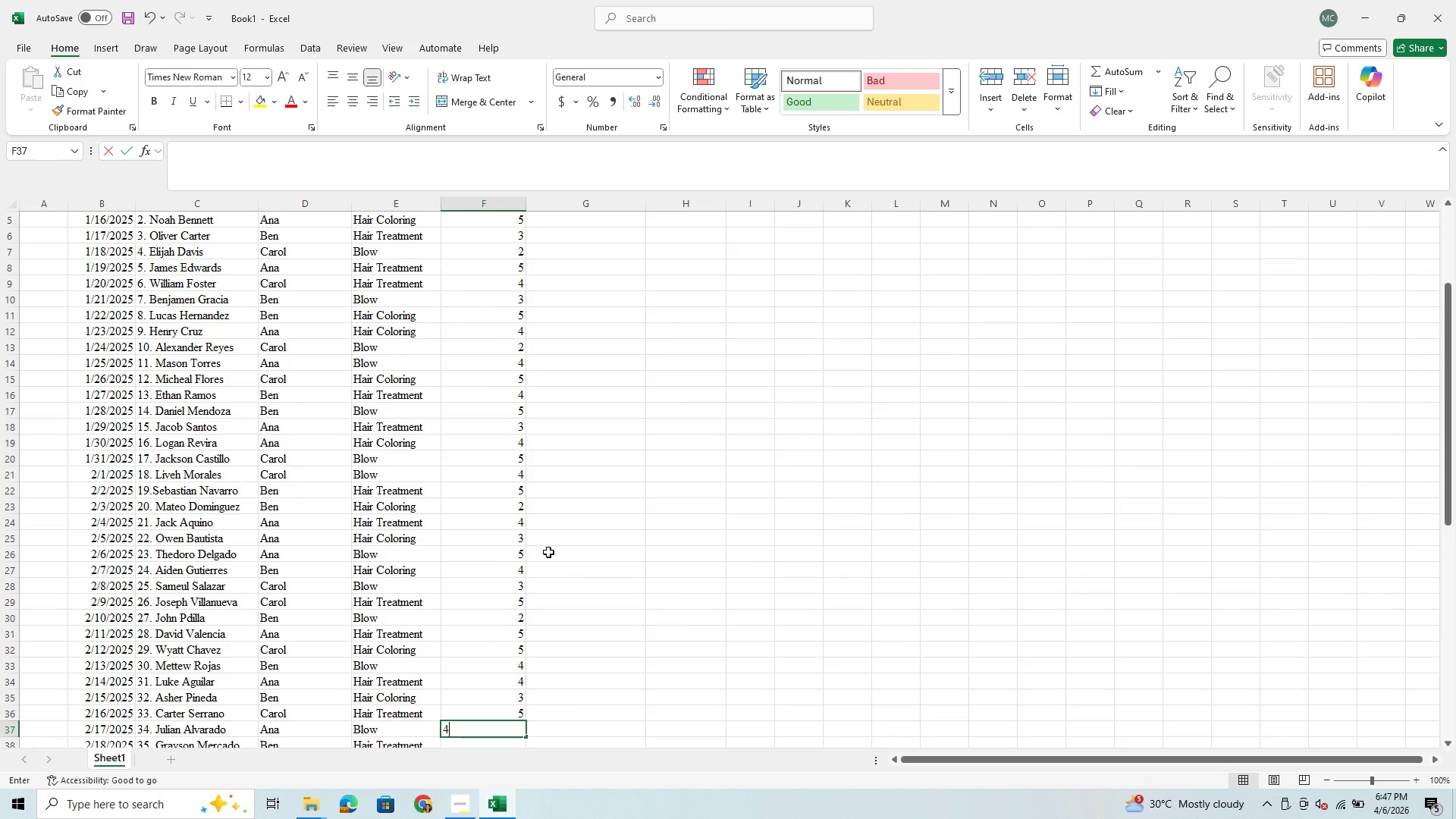 
key(Enter)
 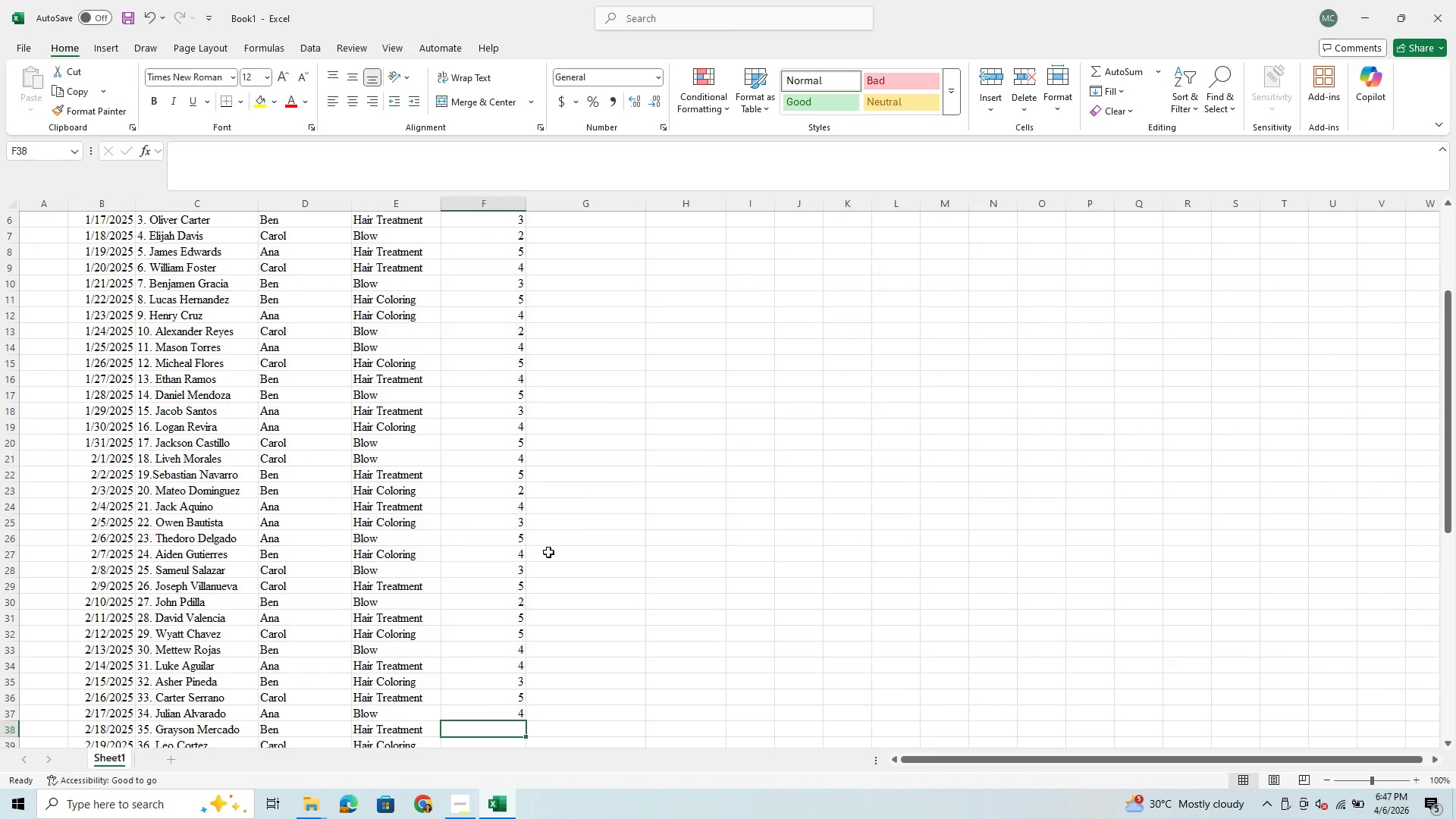 
key(2)
 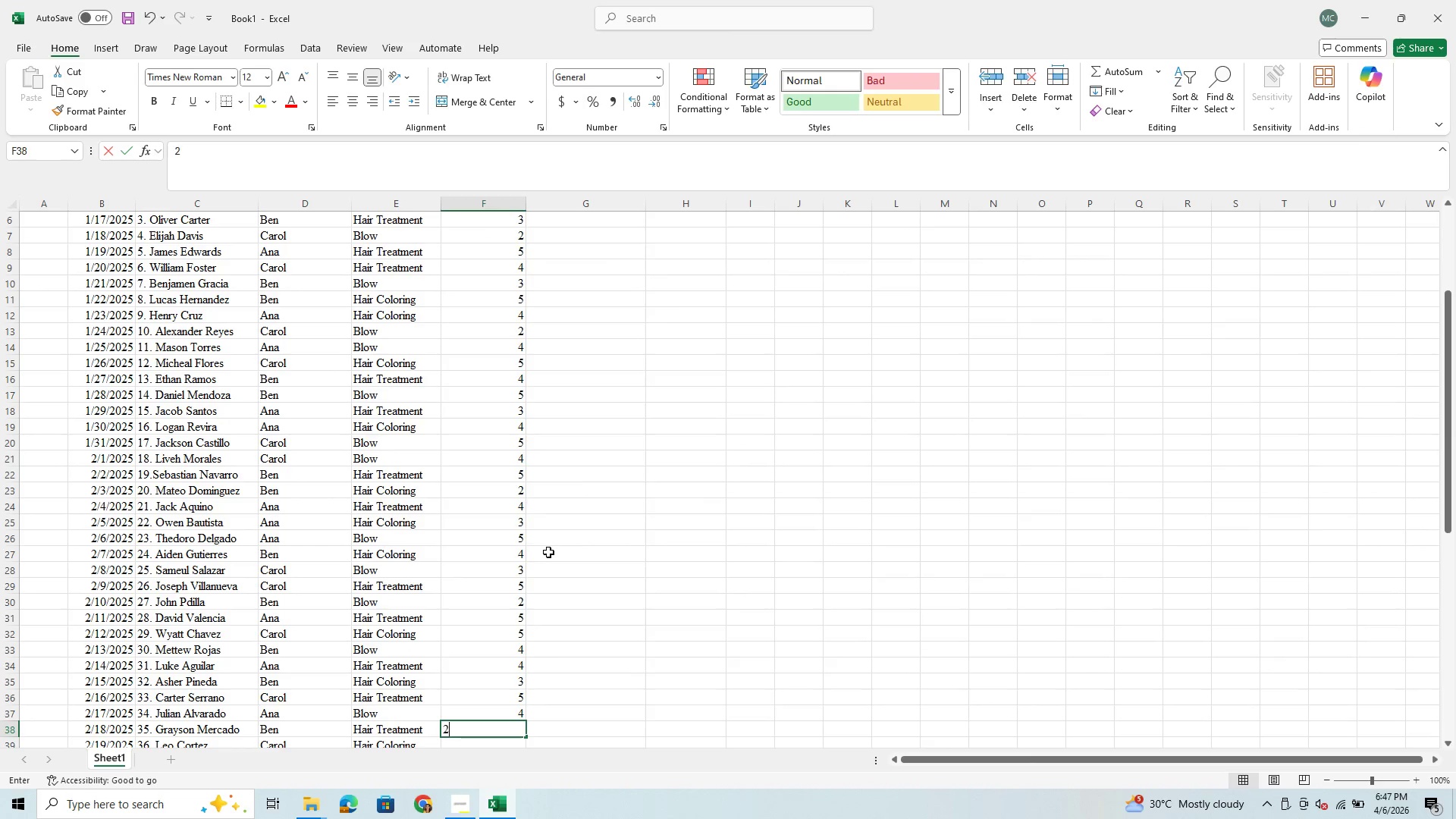 
key(Enter)
 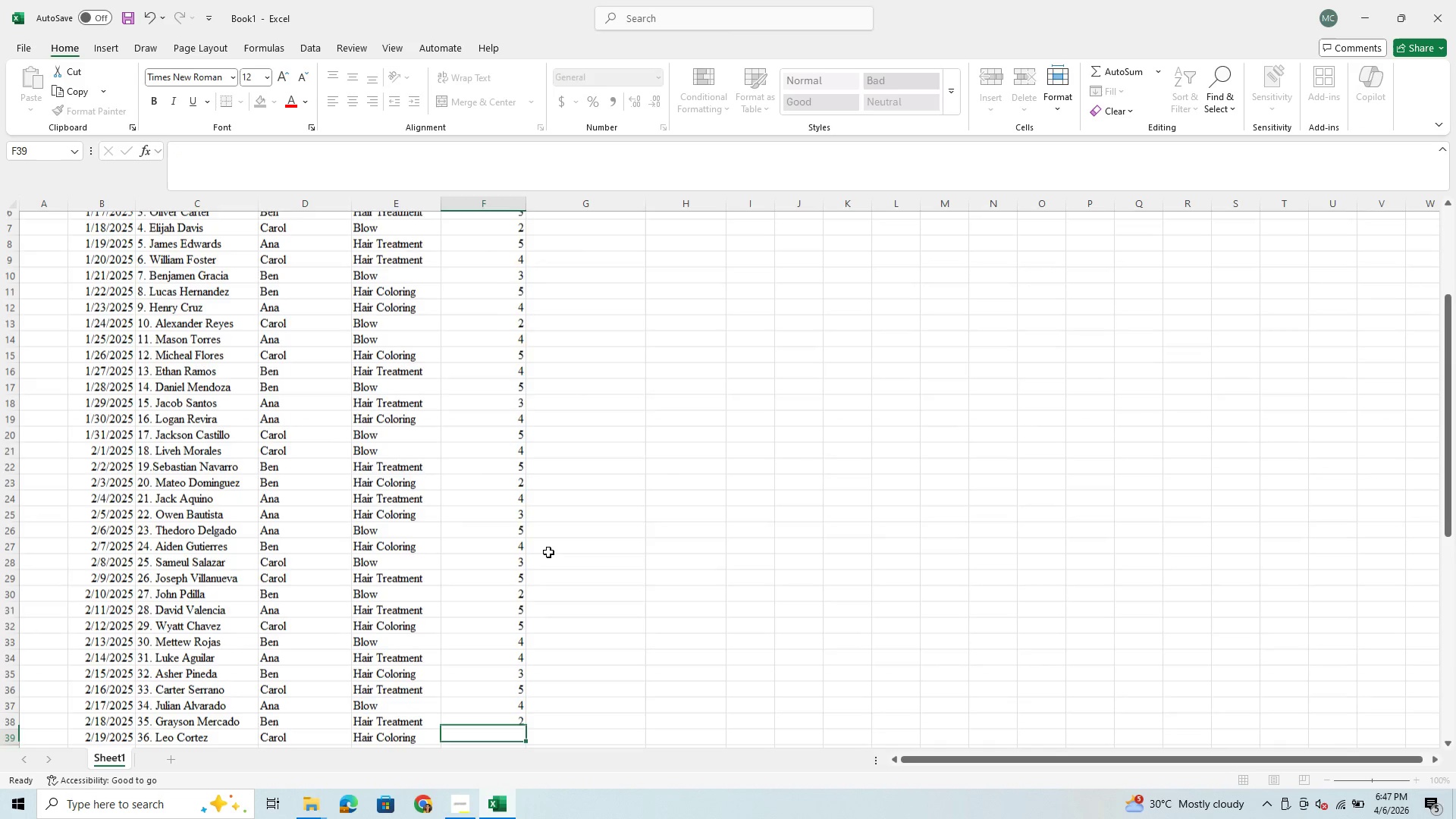 
key(5)
 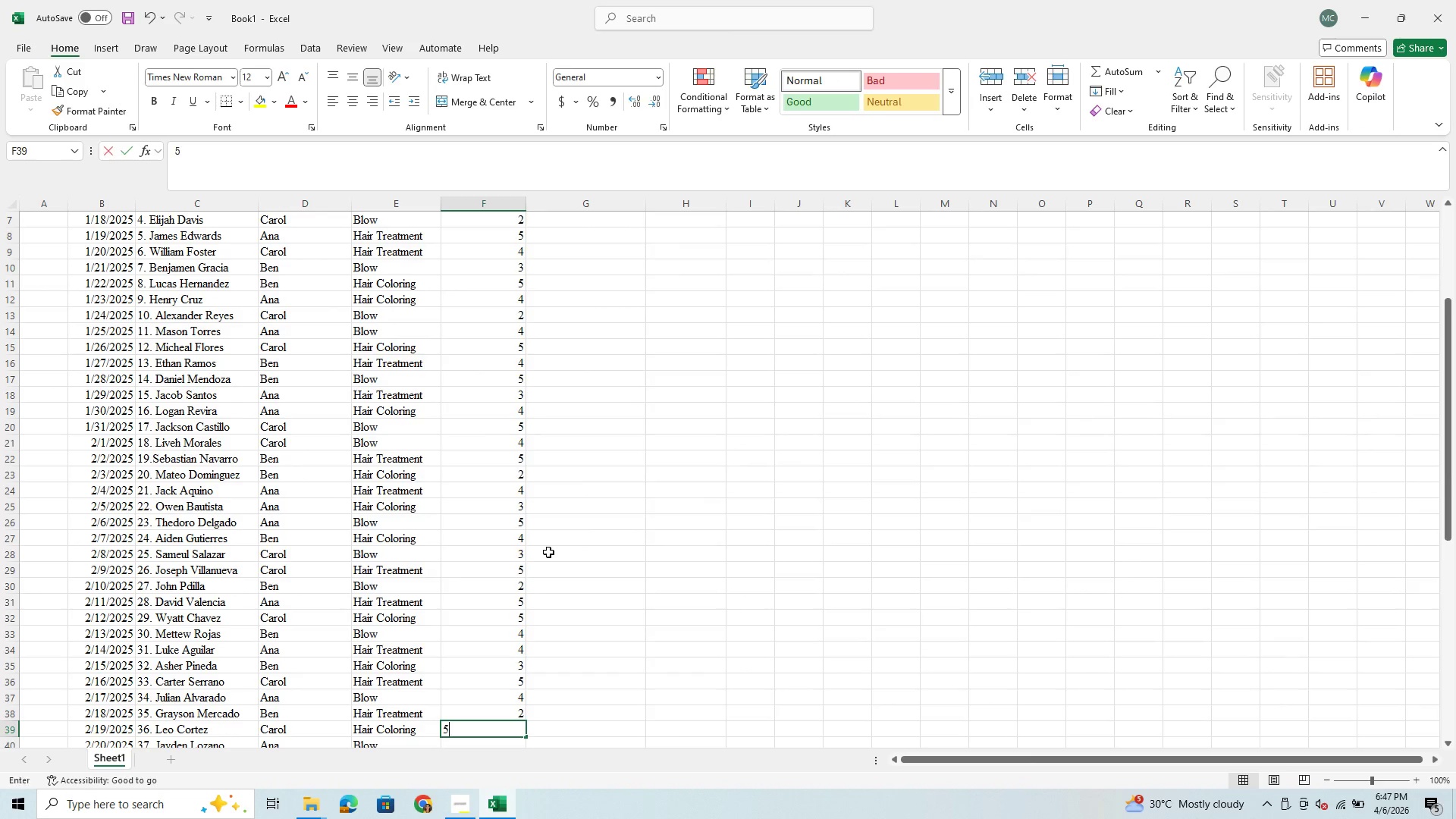 
key(Enter)
 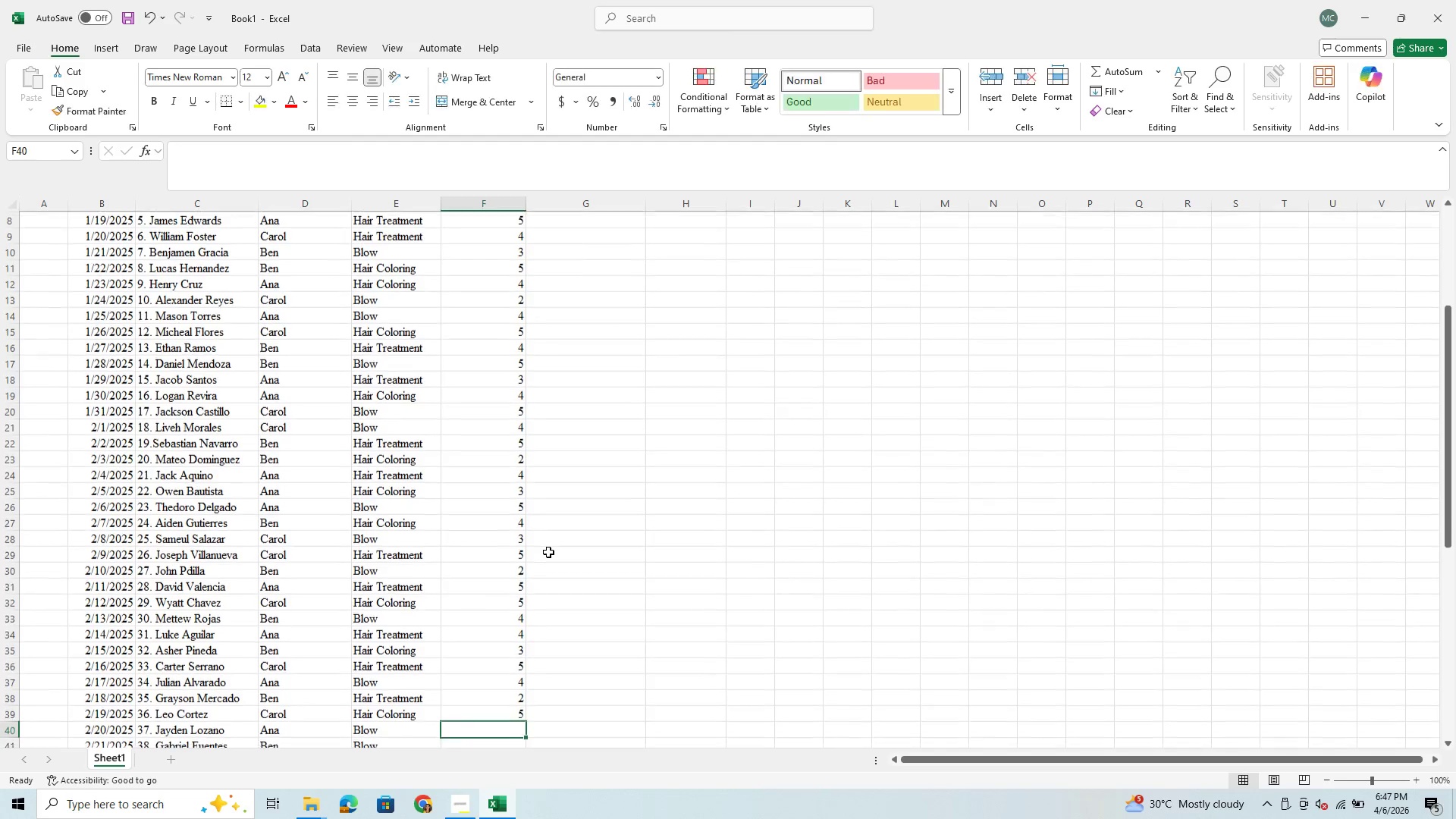 
key(2)
 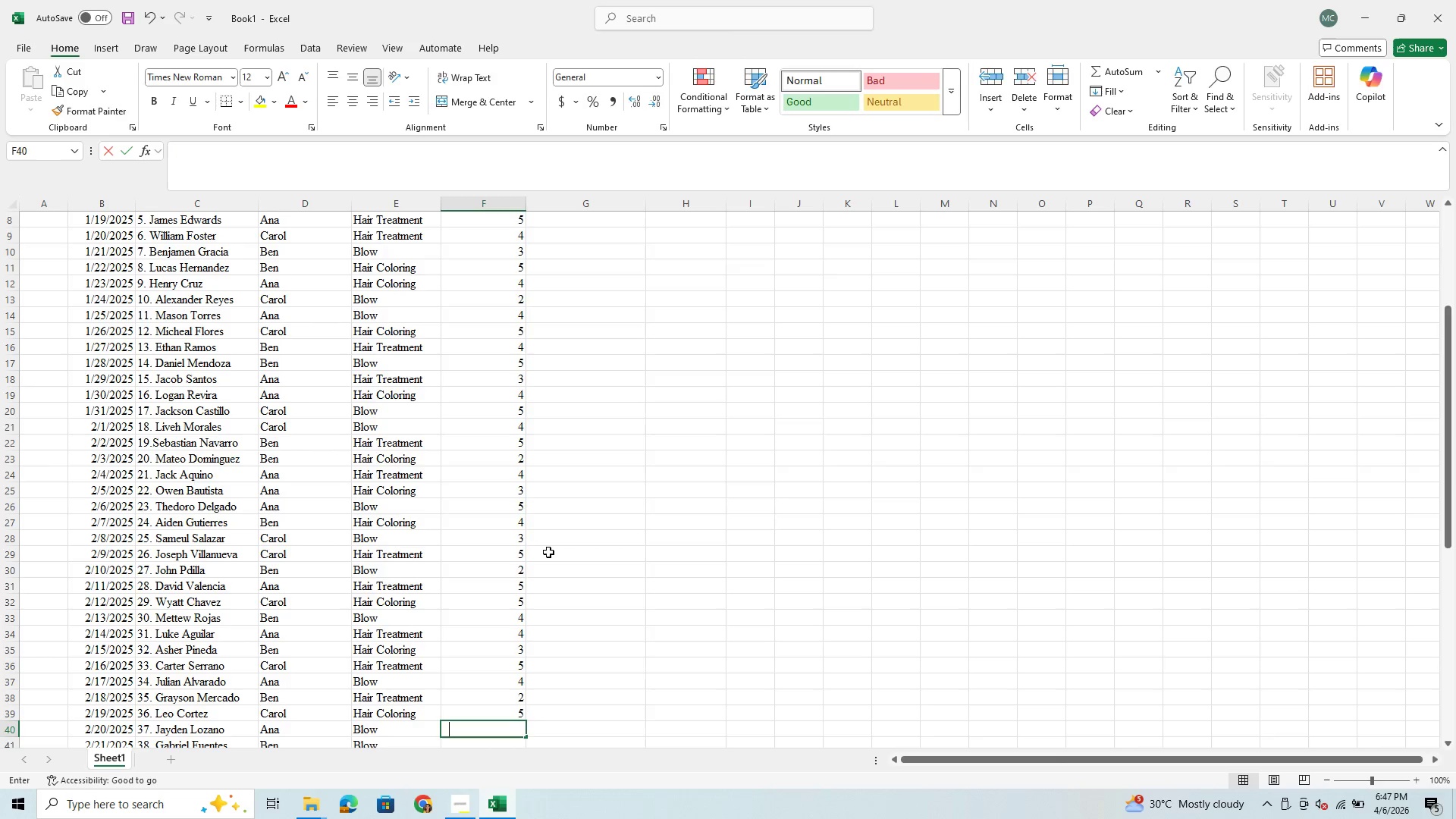 
key(Enter)
 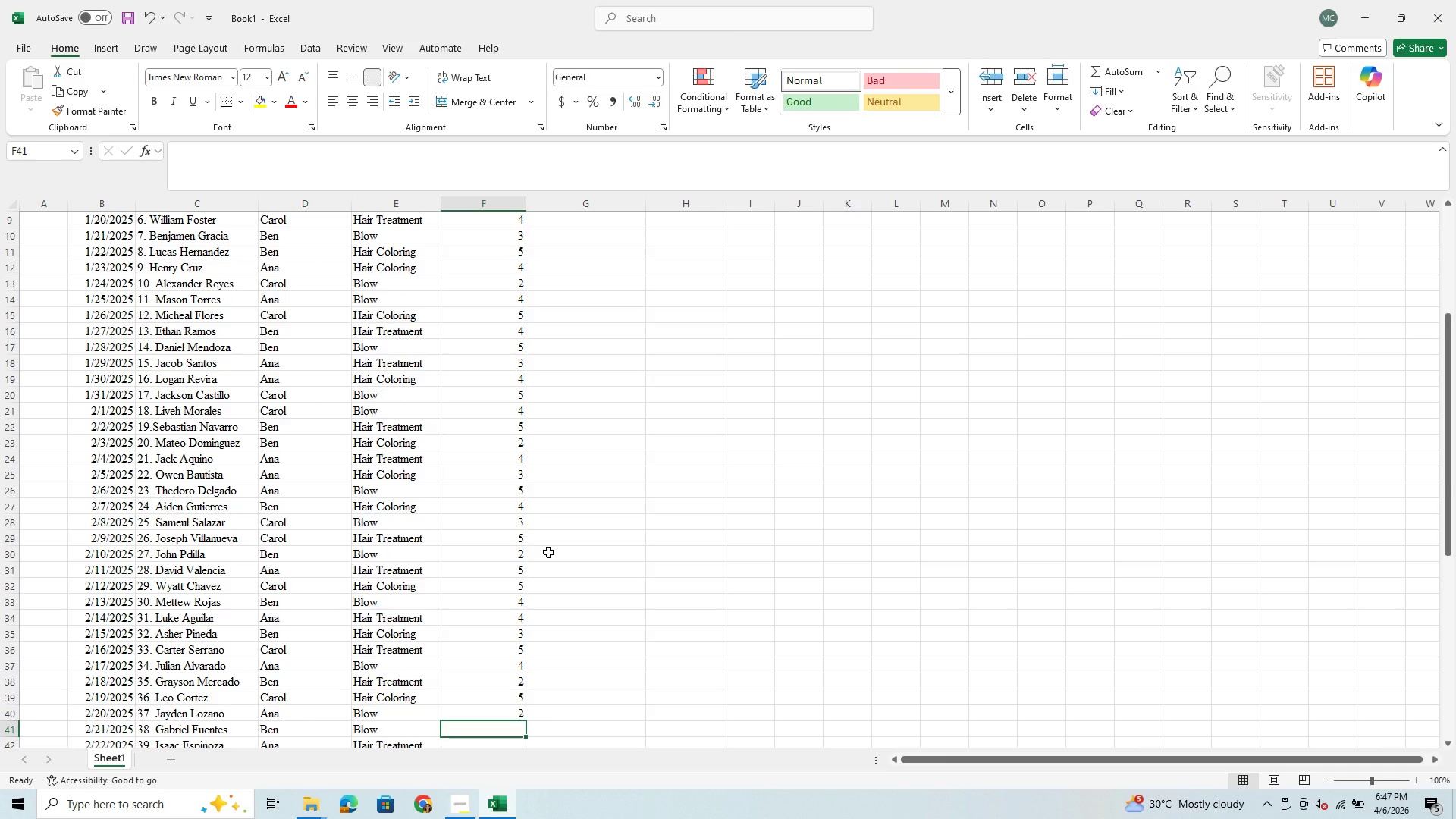 
key(4)
 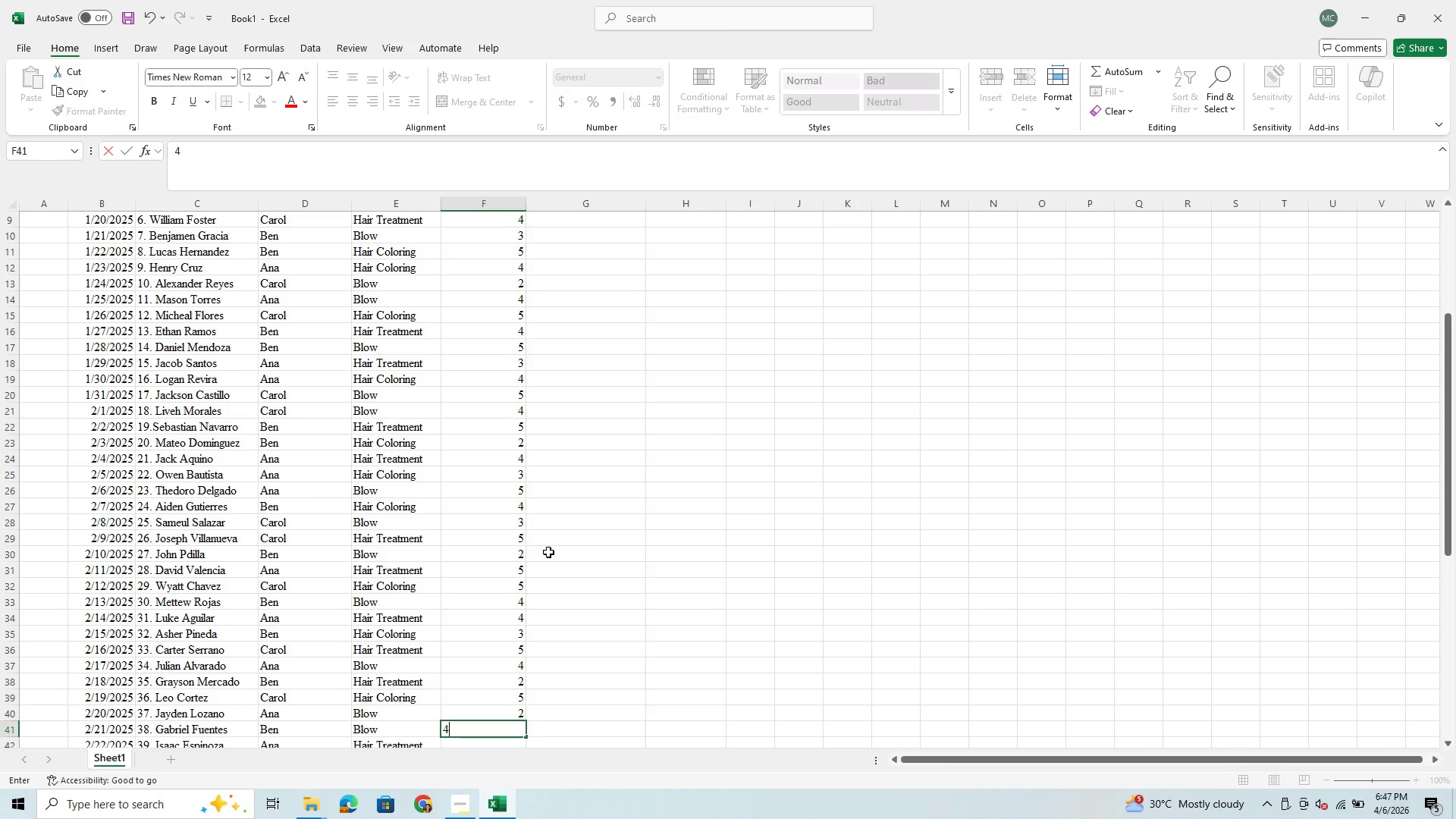 
key(Enter)
 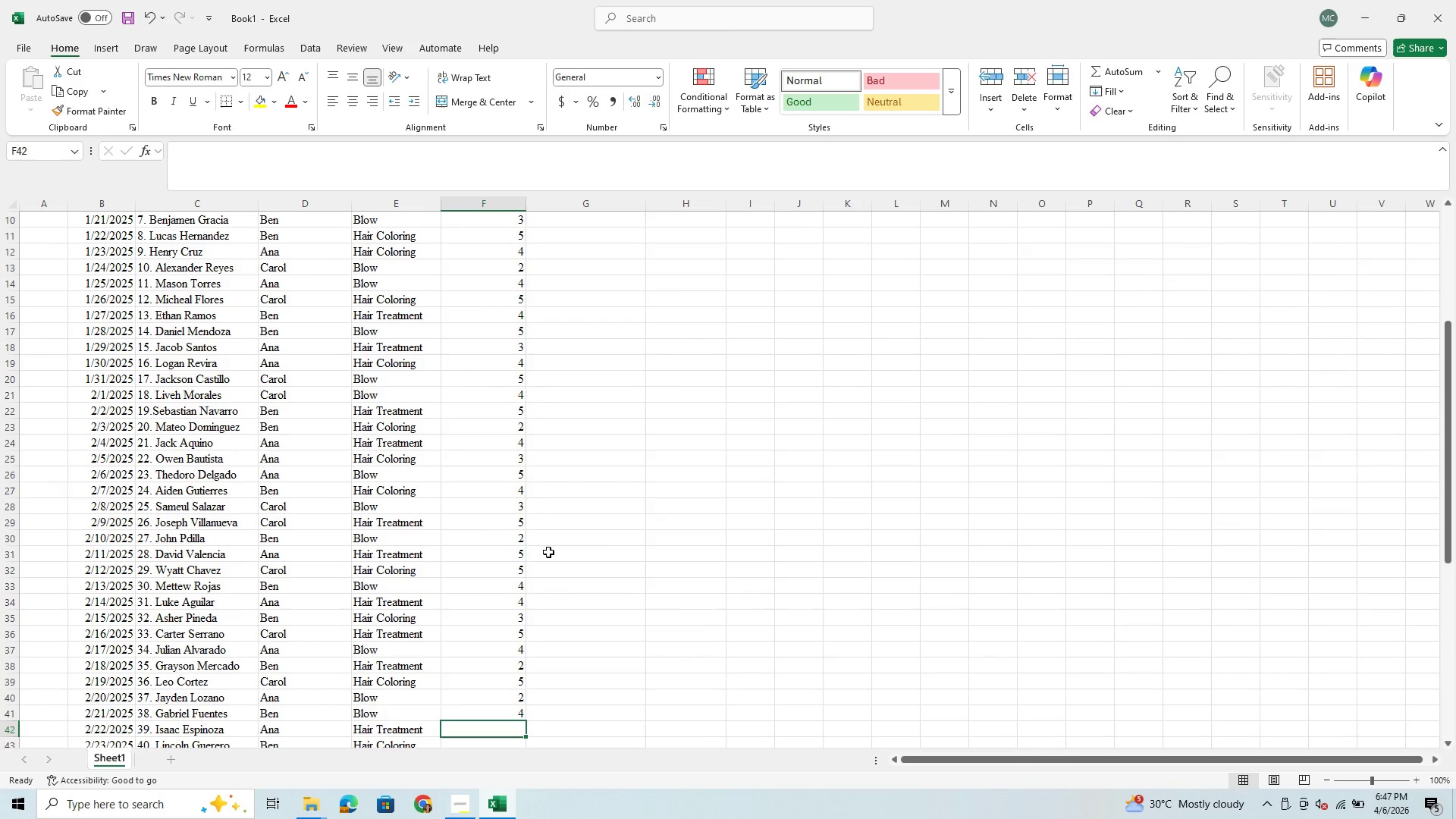 
key(5)
 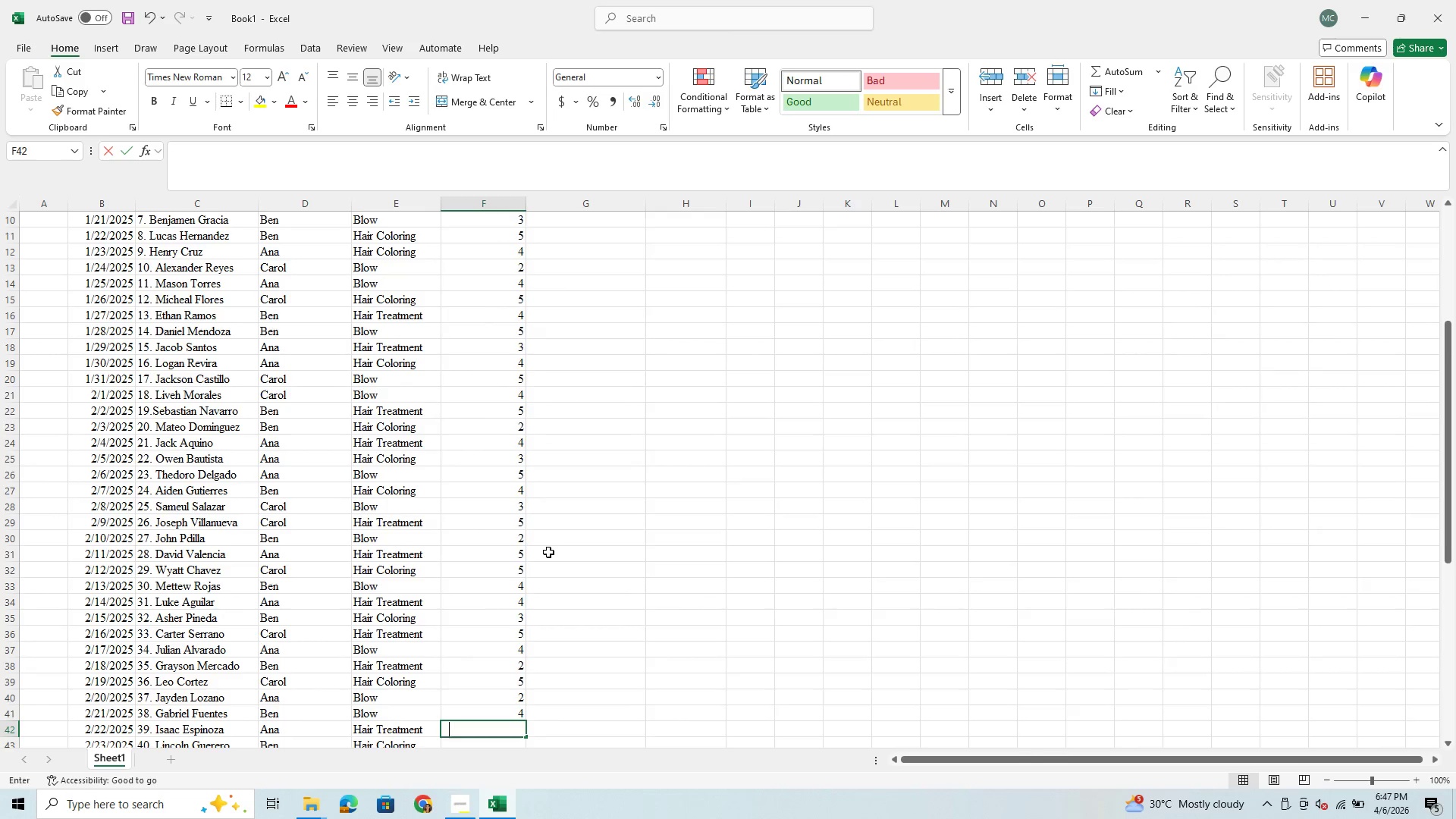 
key(Enter)
 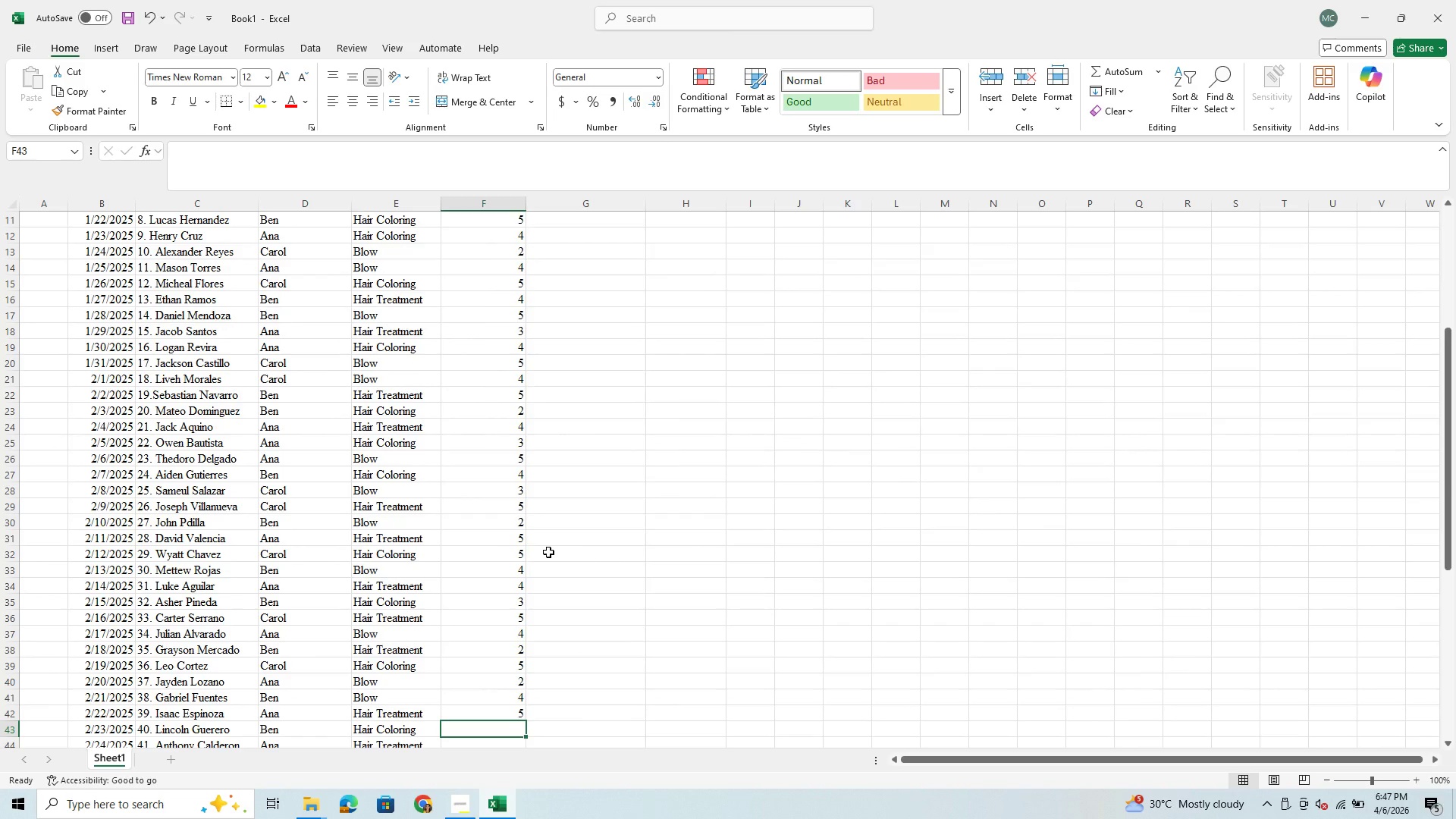 
key(3)
 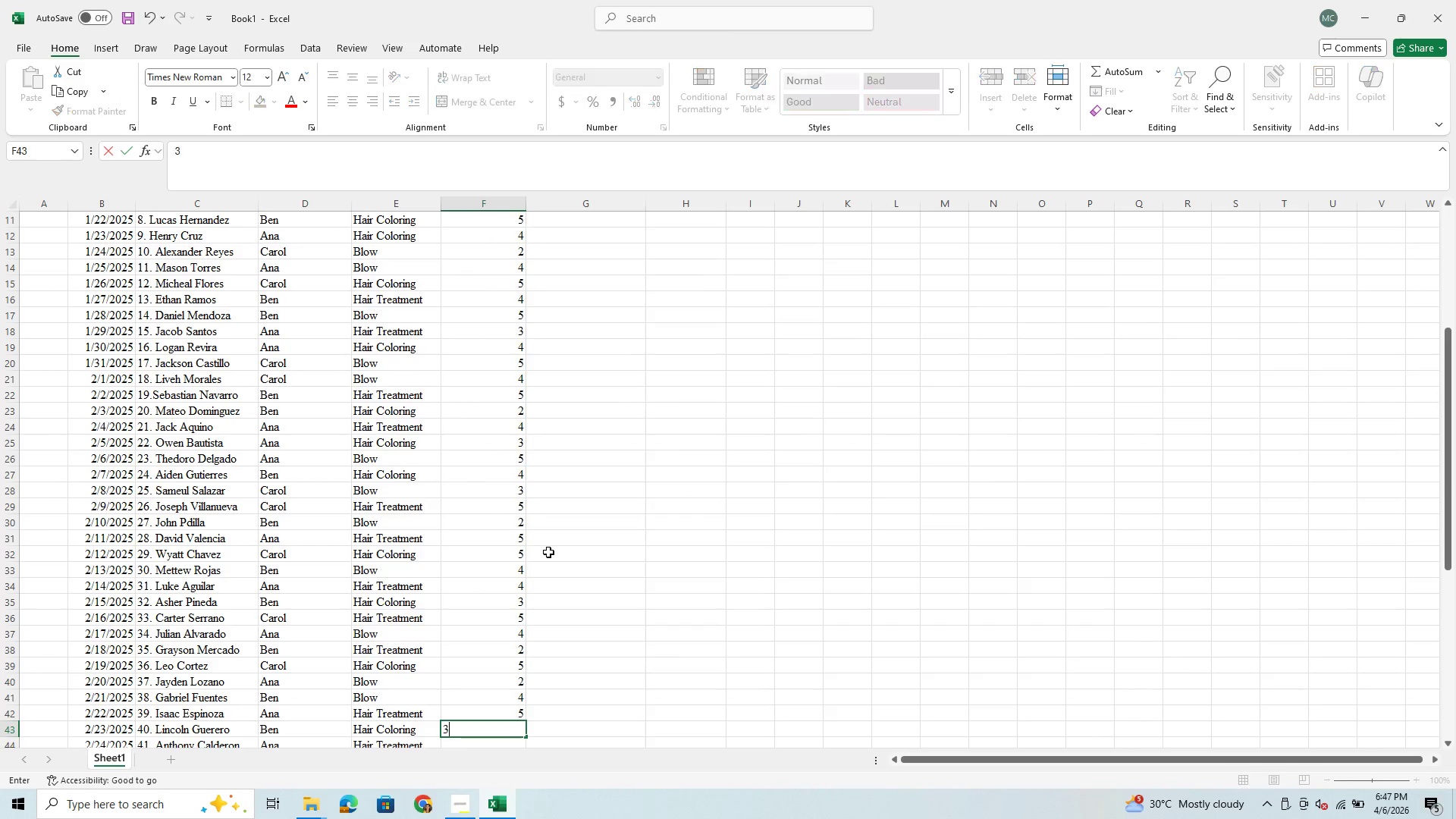 
key(Enter)
 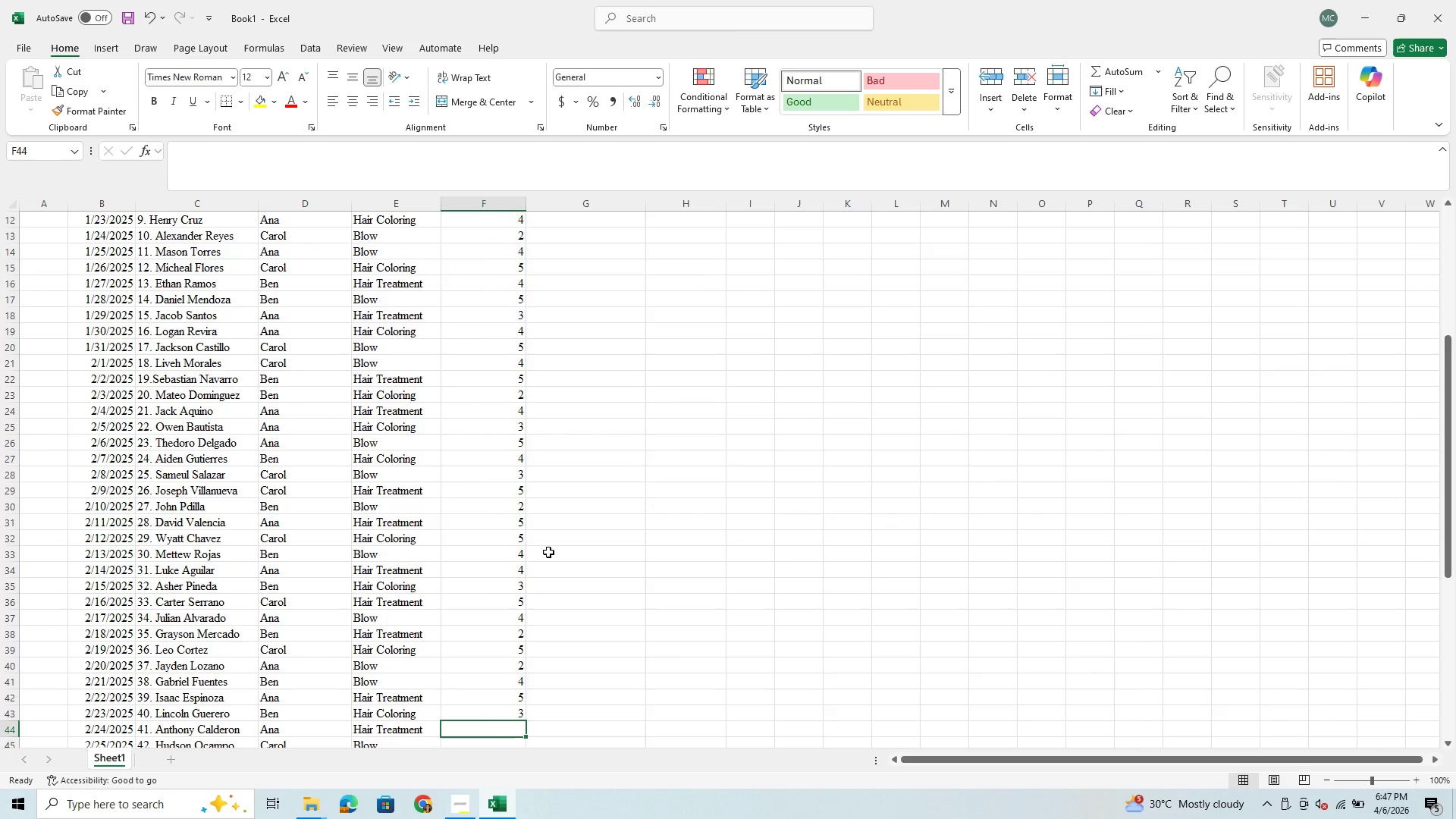 
key(4)
 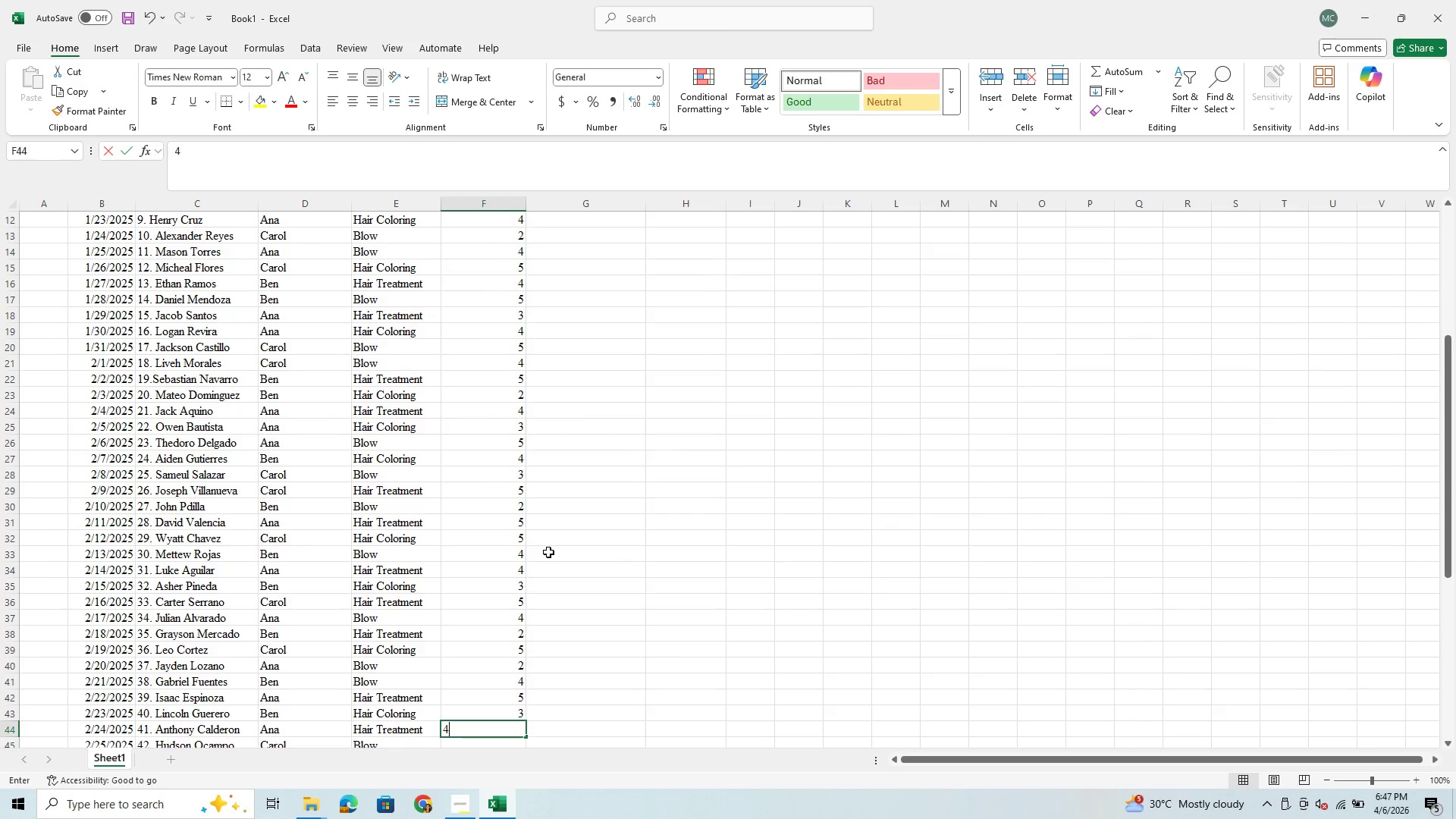 
key(Enter)
 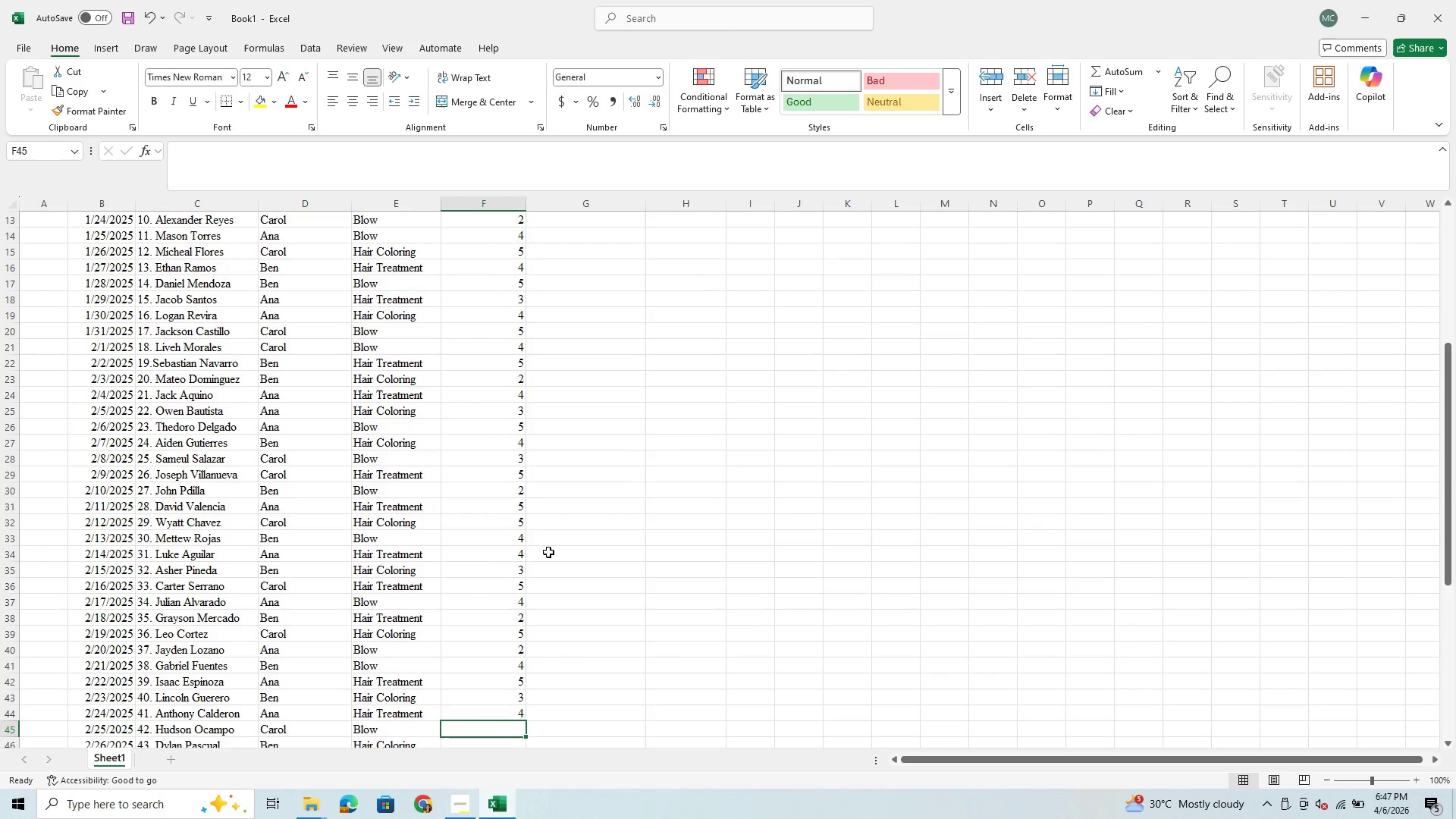 
key(5)
 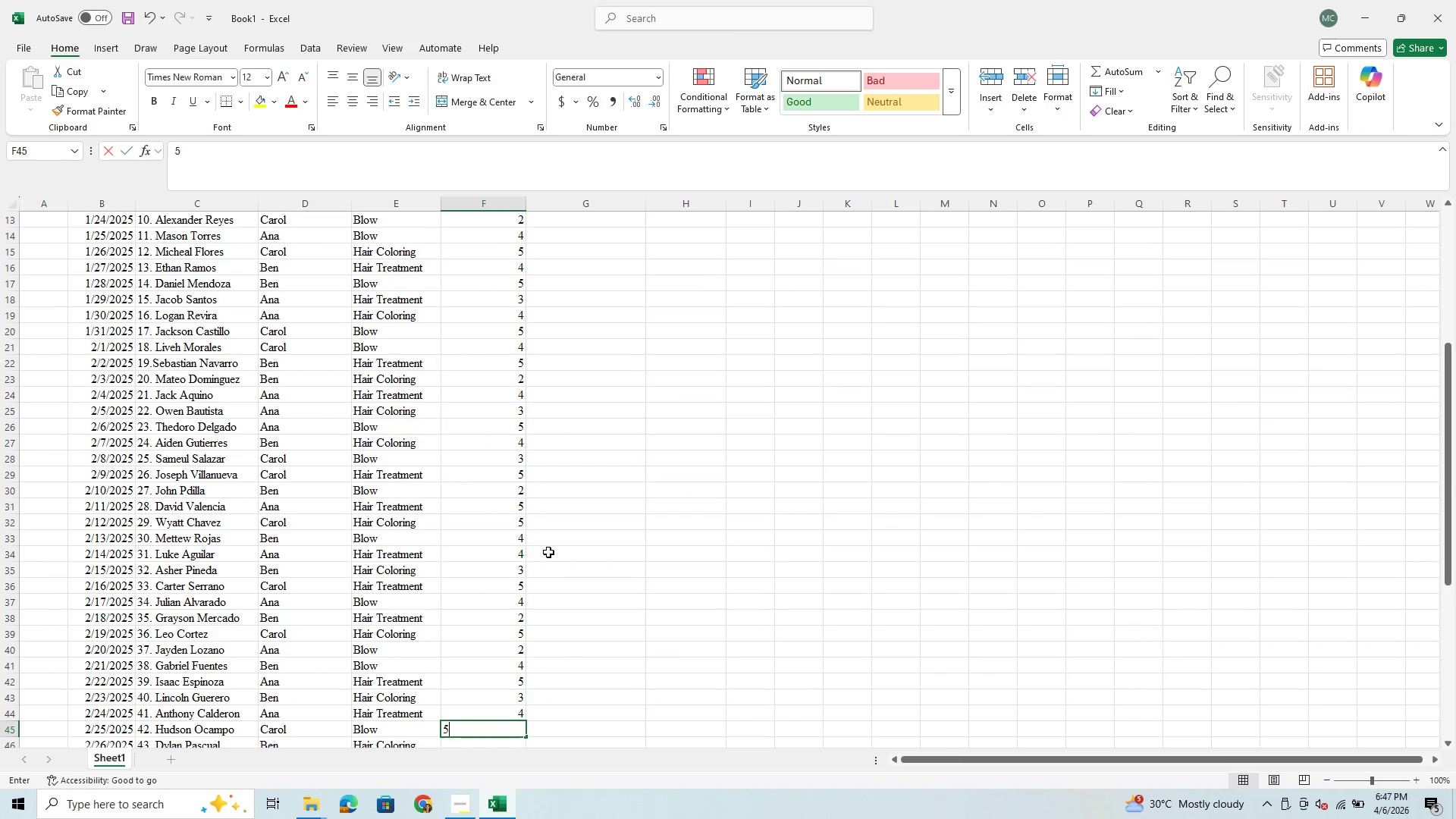 
key(Enter)
 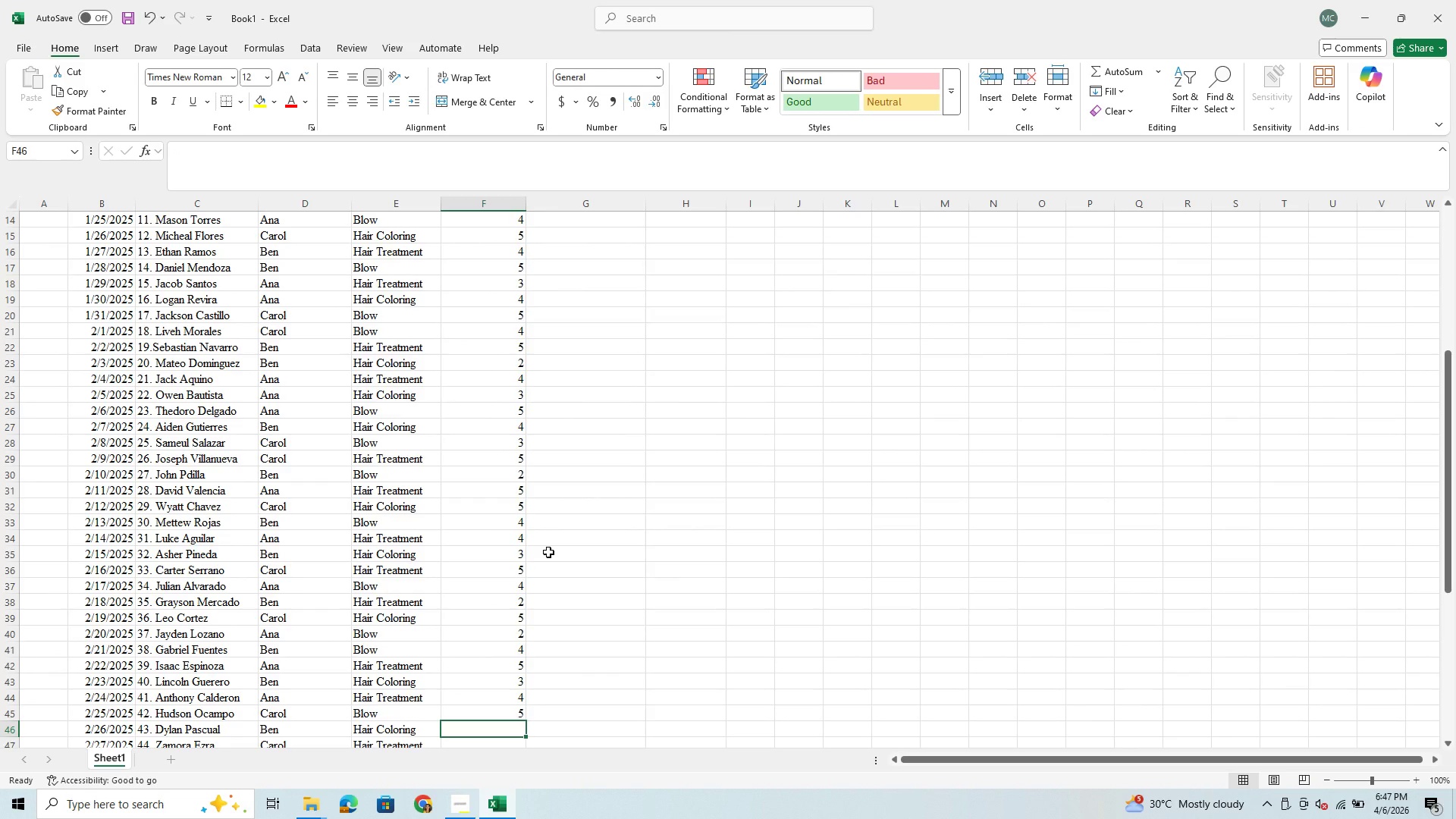 
key(4)
 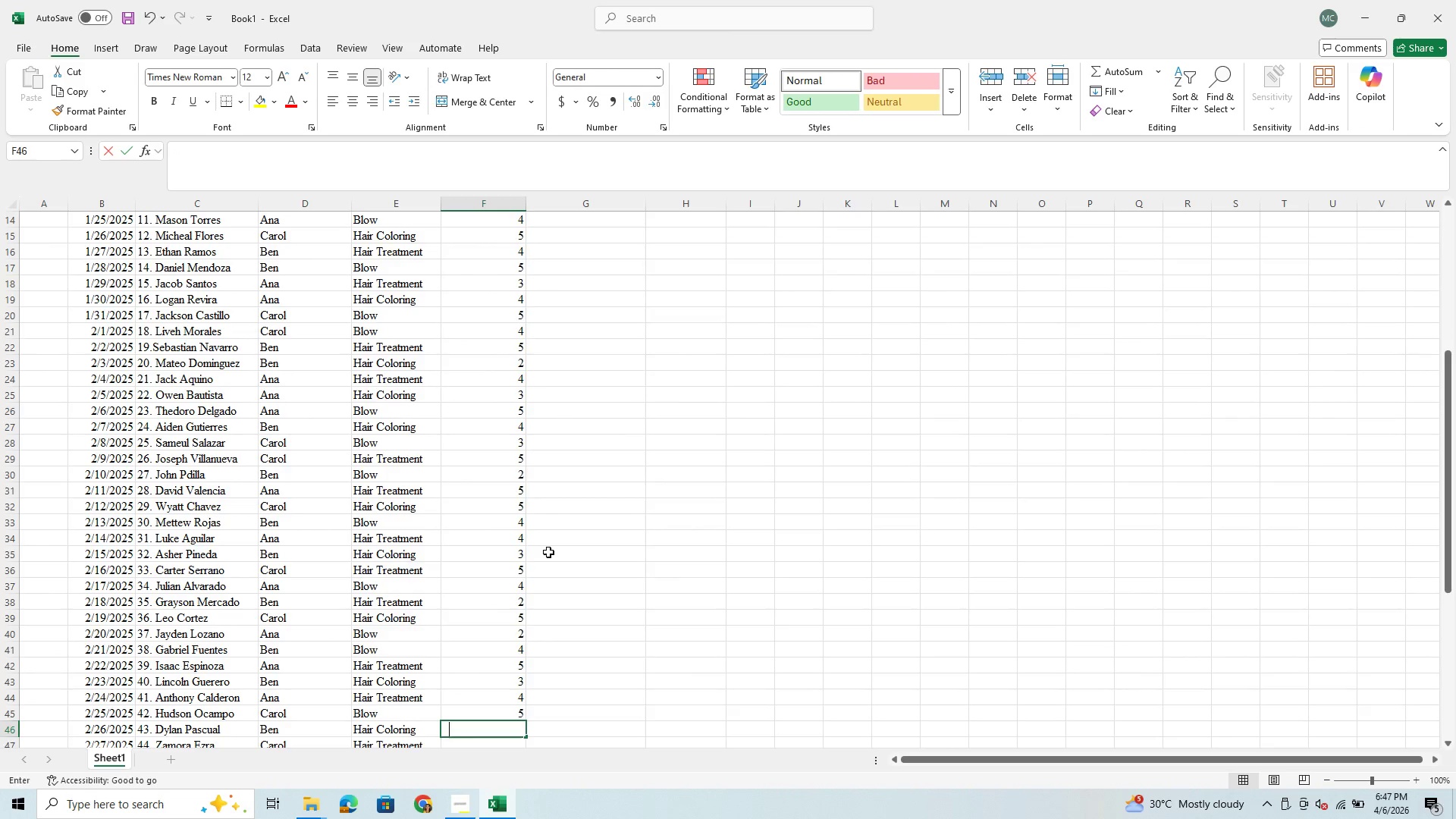 
key(Enter)
 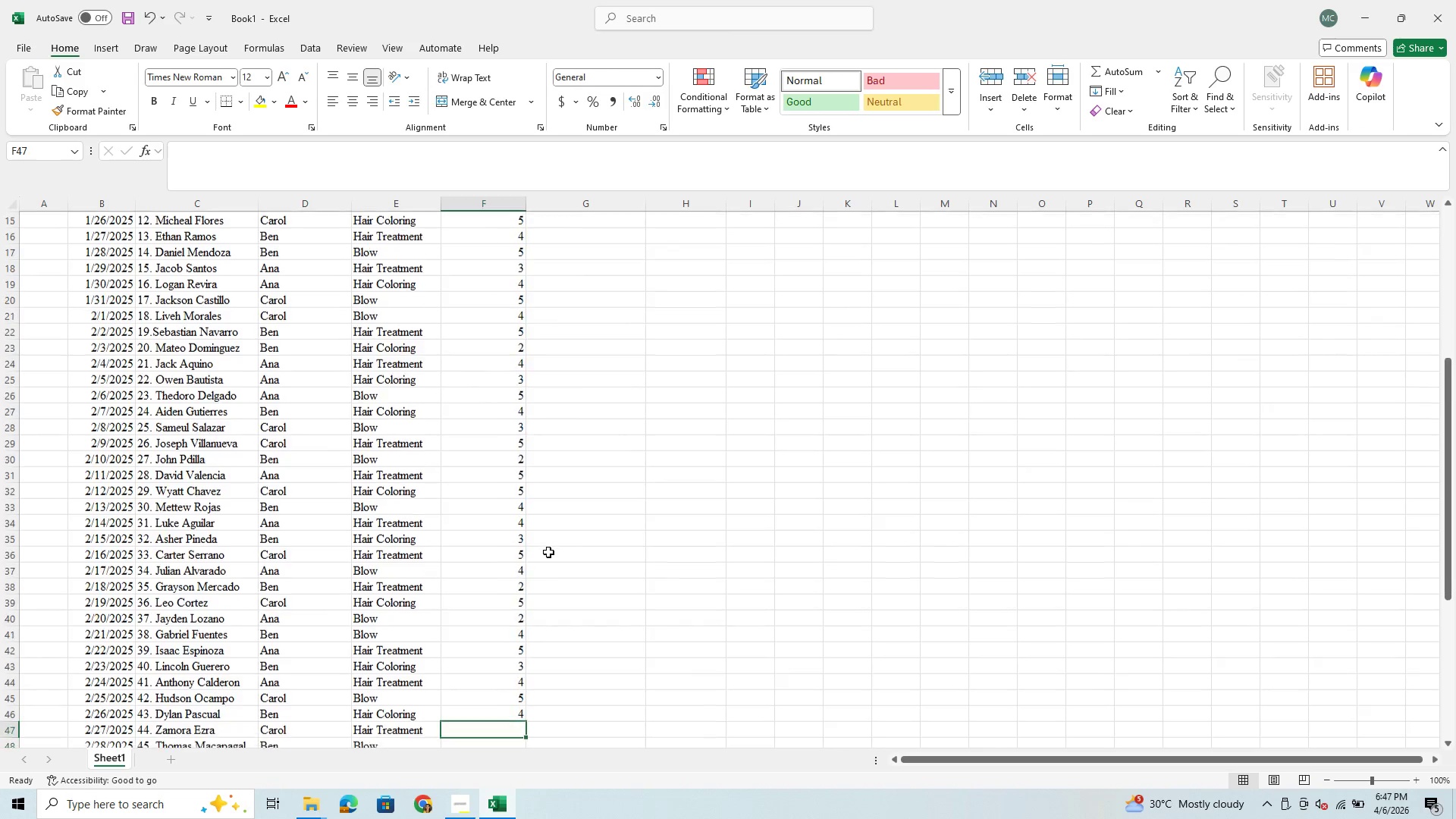 
key(4)
 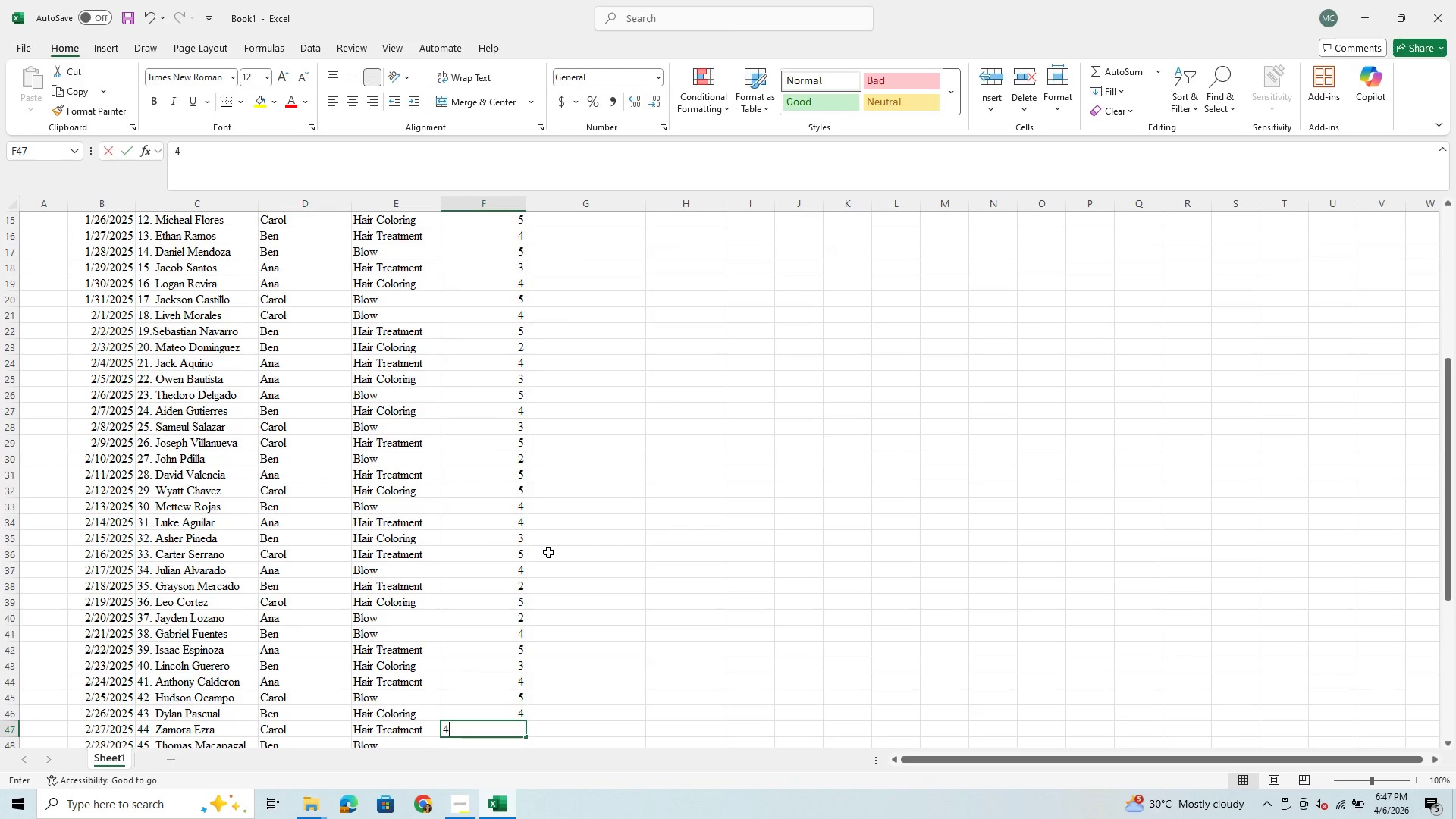 
key(Enter)
 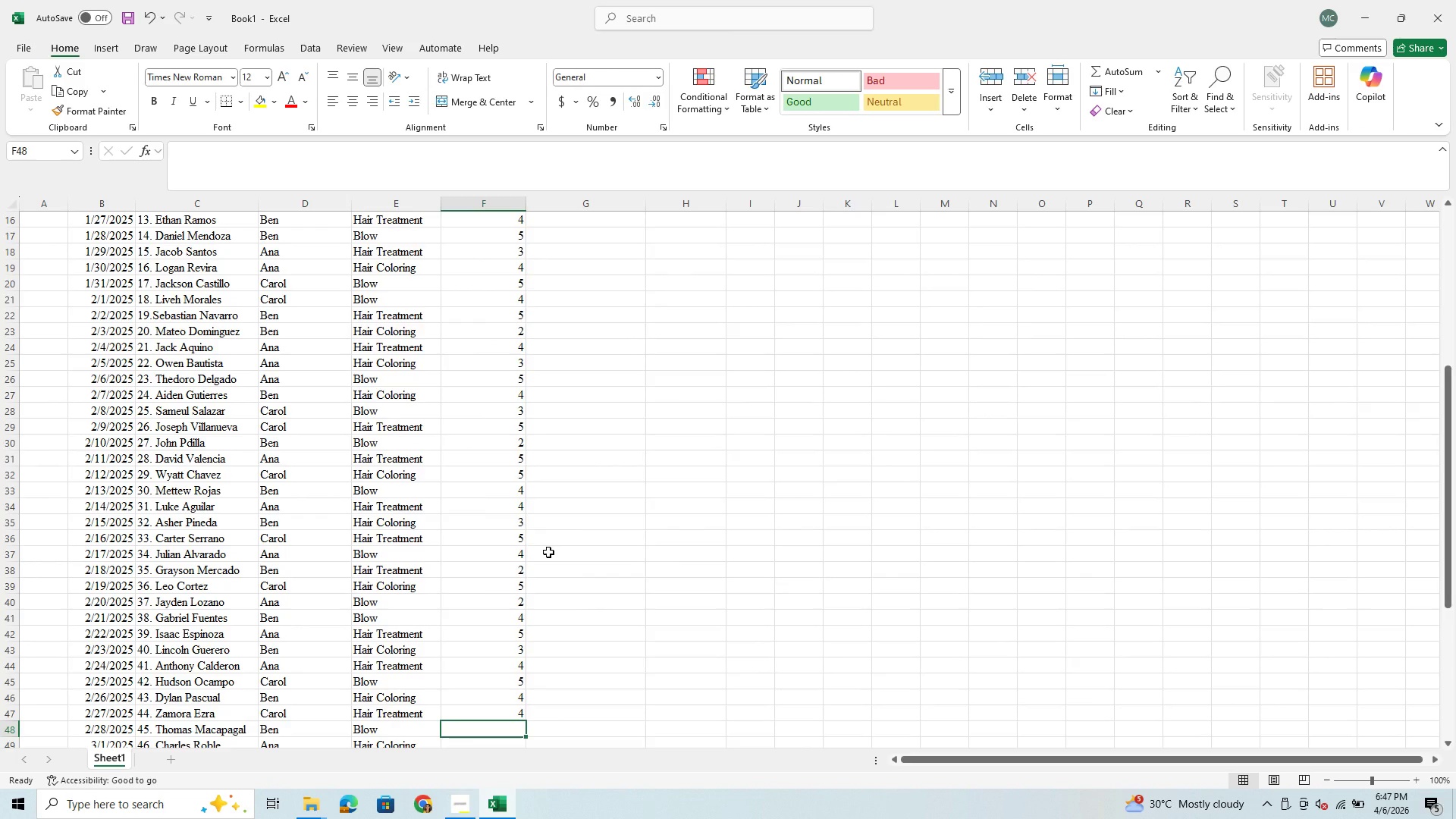 
key(5)
 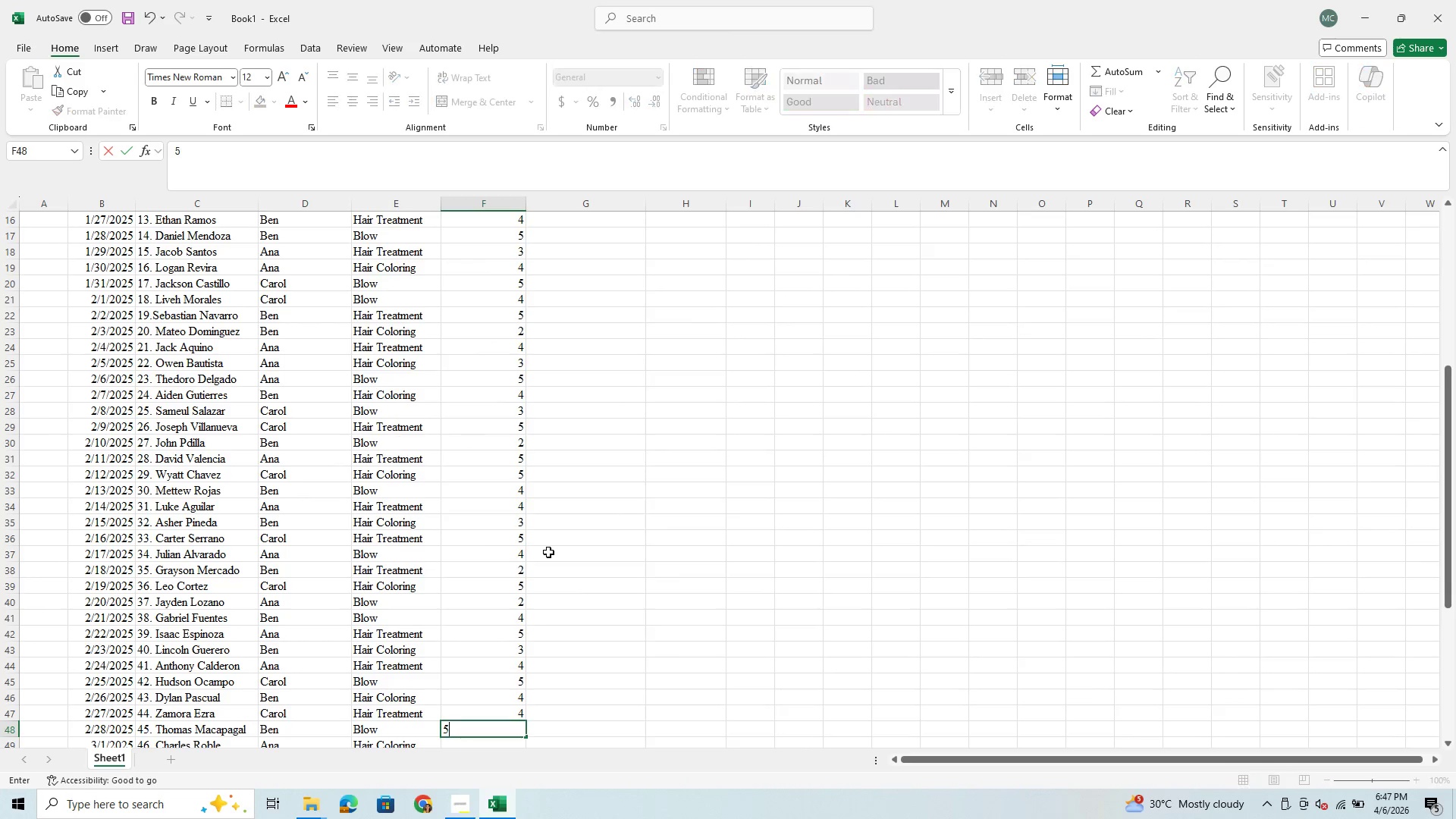 
key(Enter)
 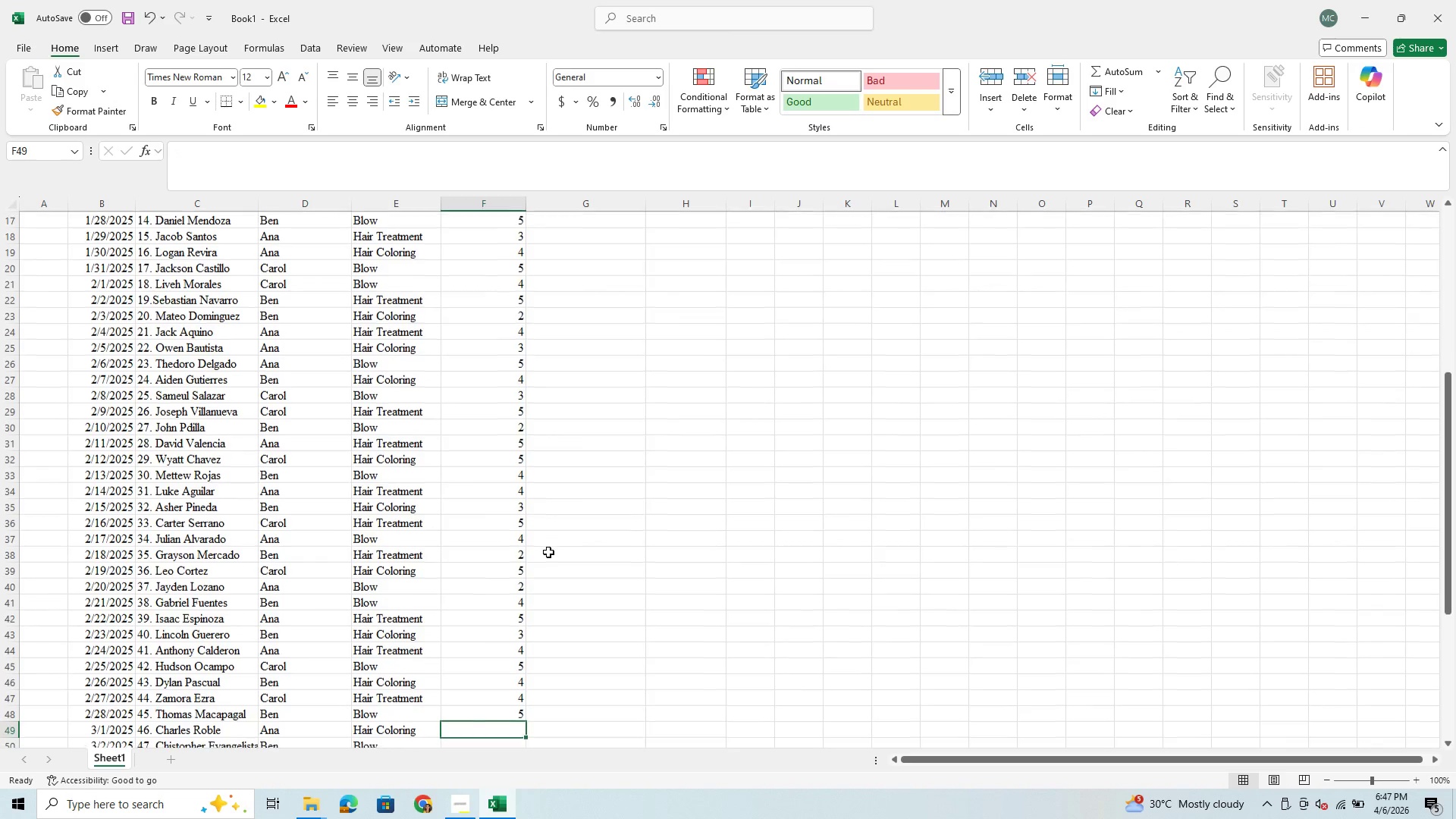 
key(4)
 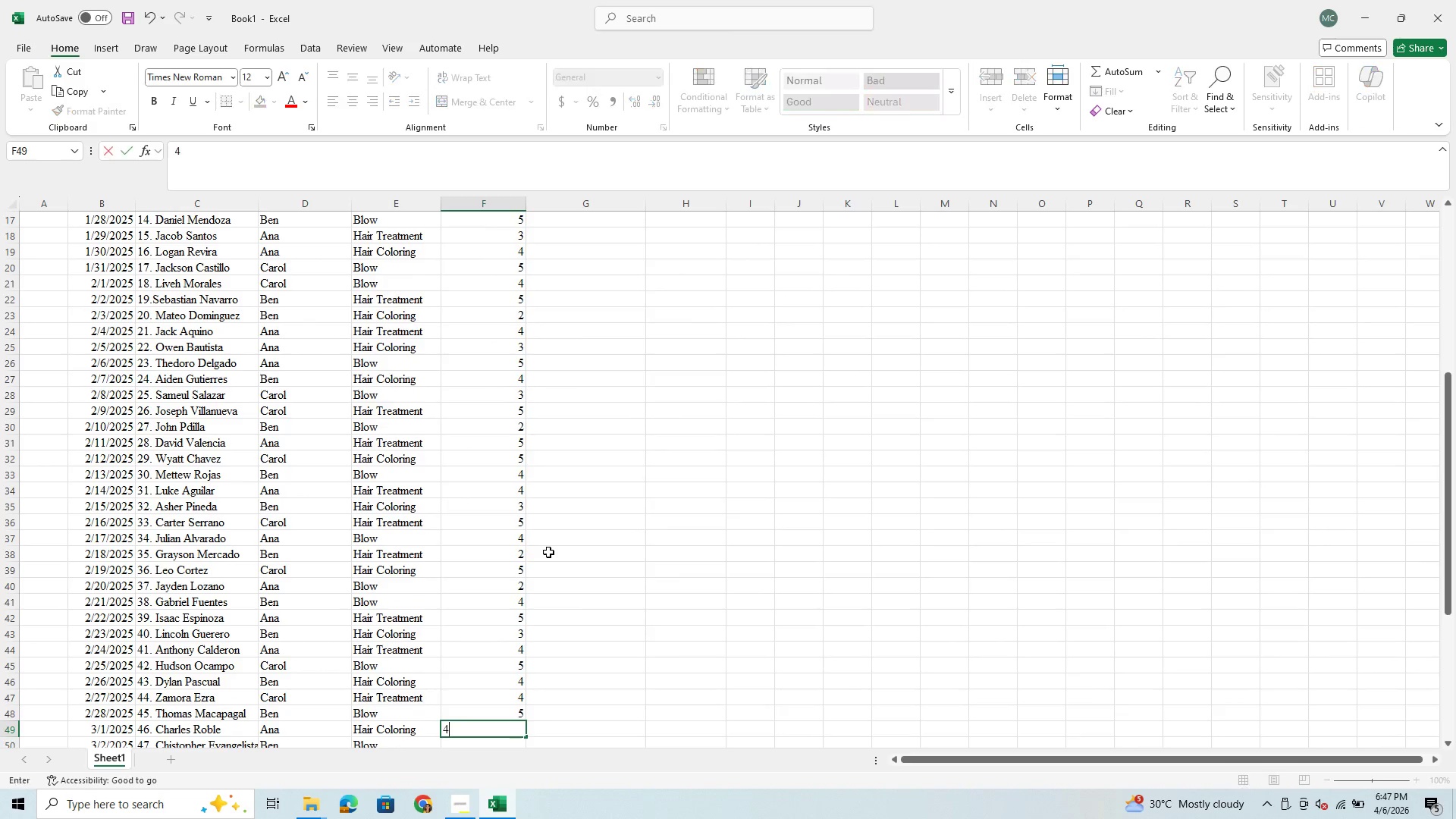 
key(Enter)
 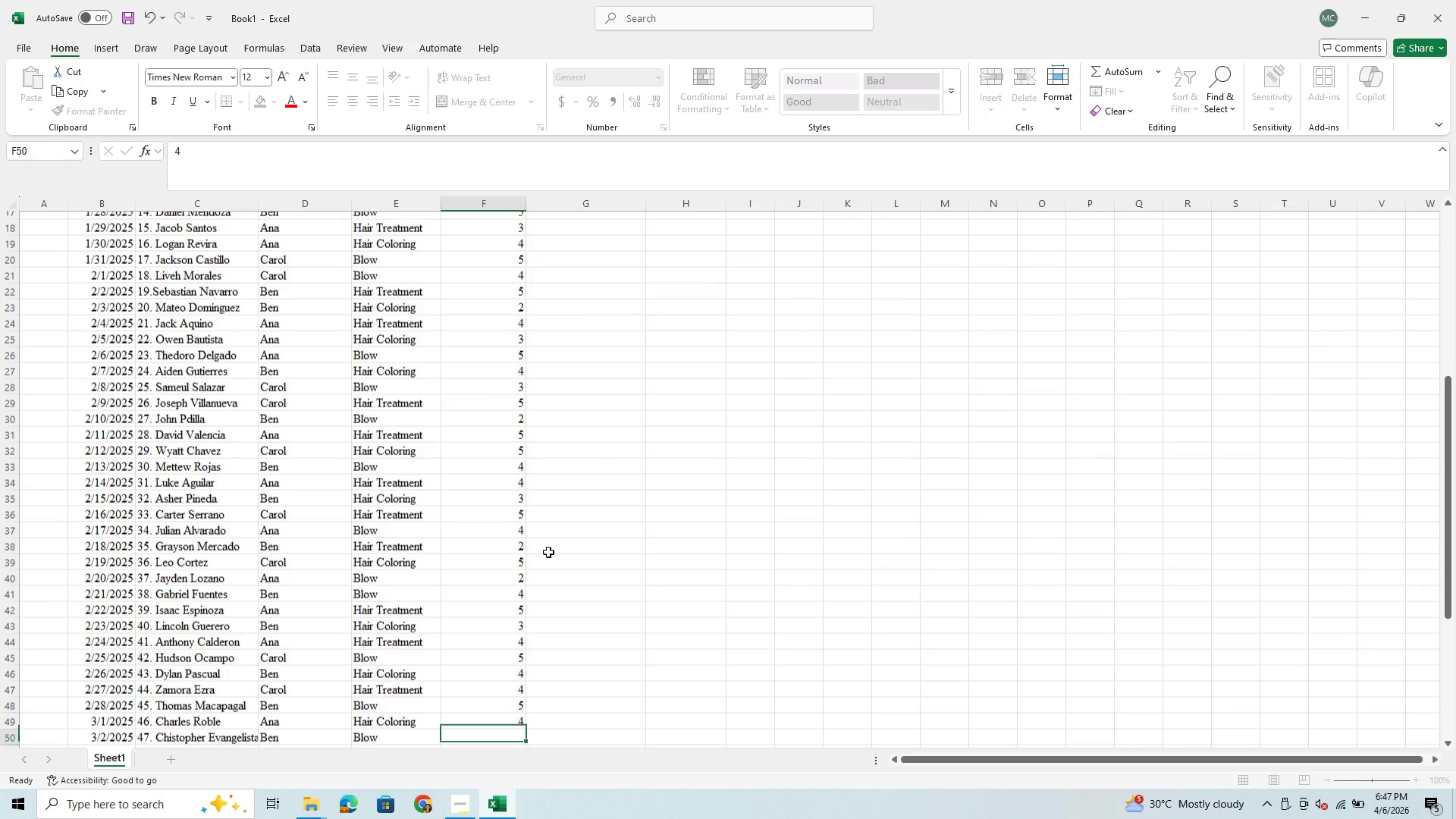 
key(5)
 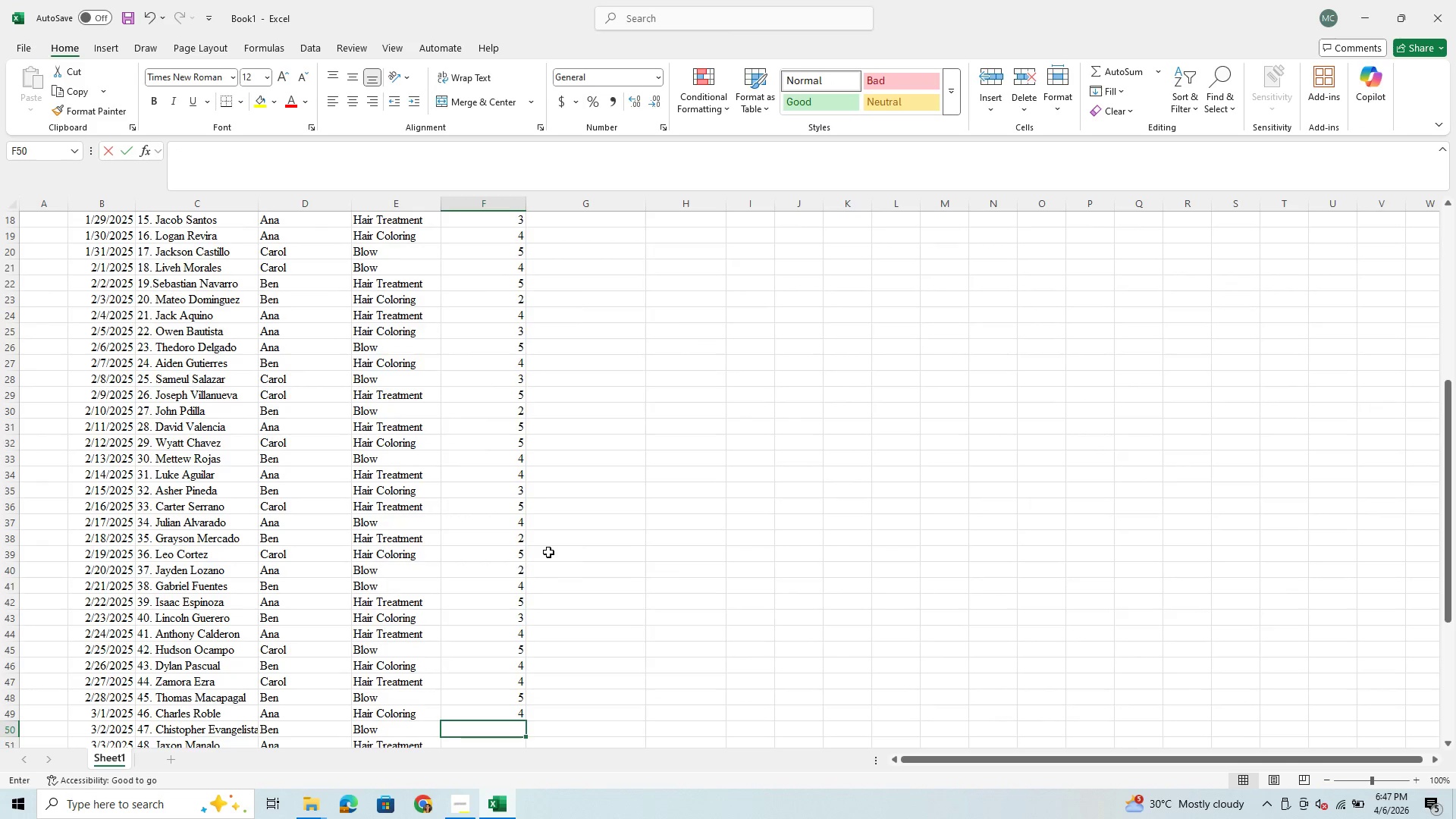 
key(Enter)
 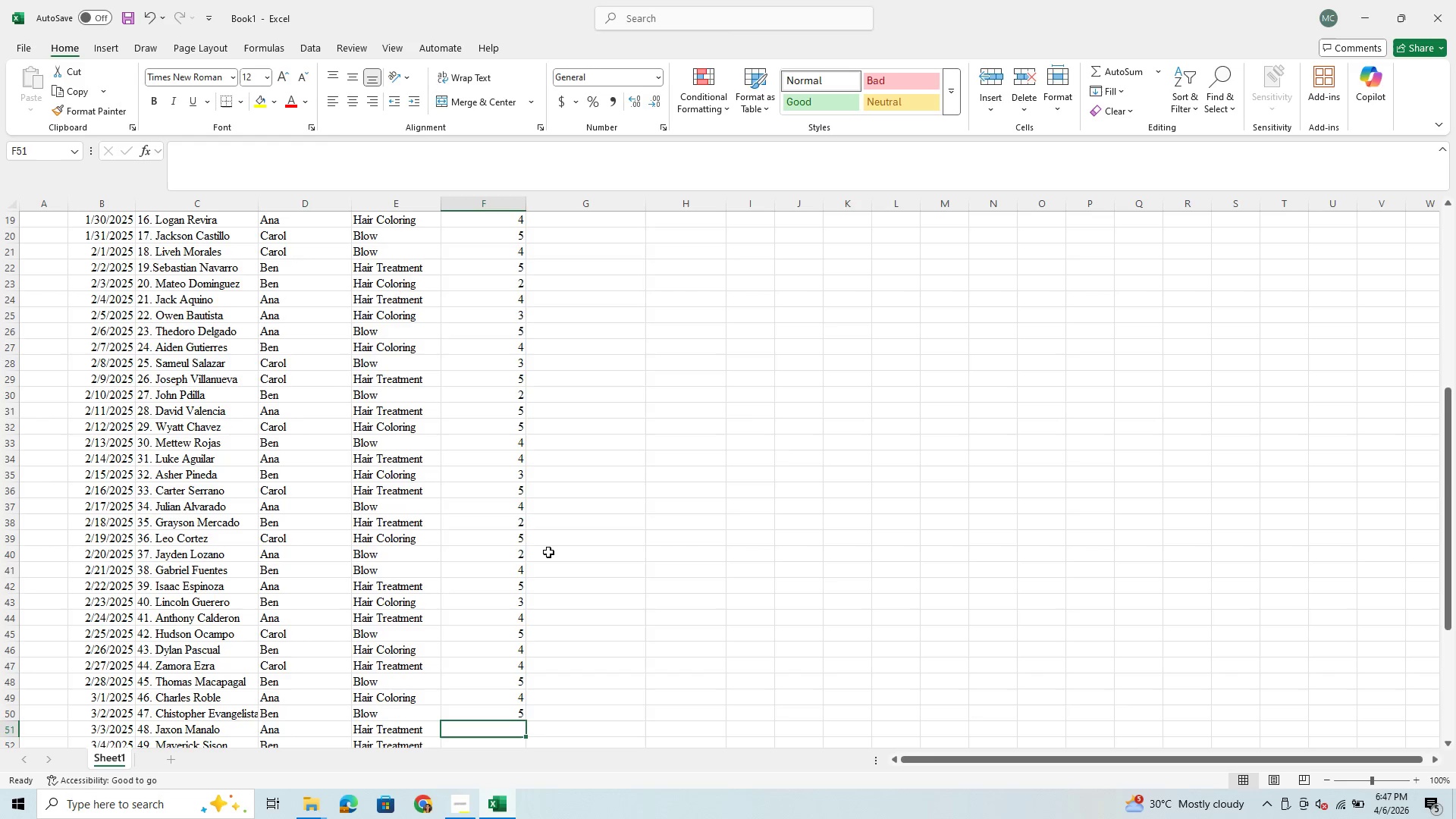 
key(2)
 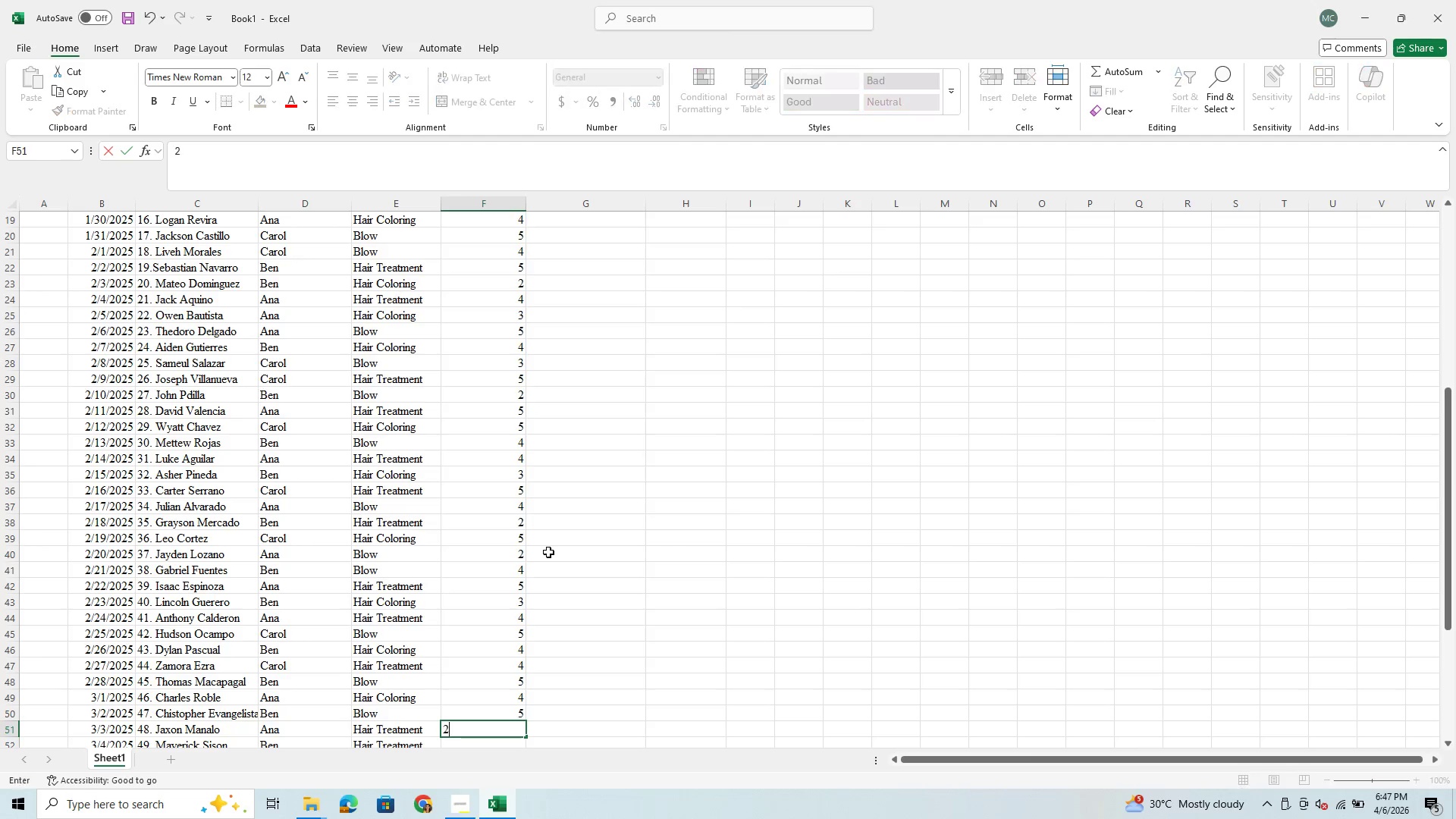 
key(Enter)
 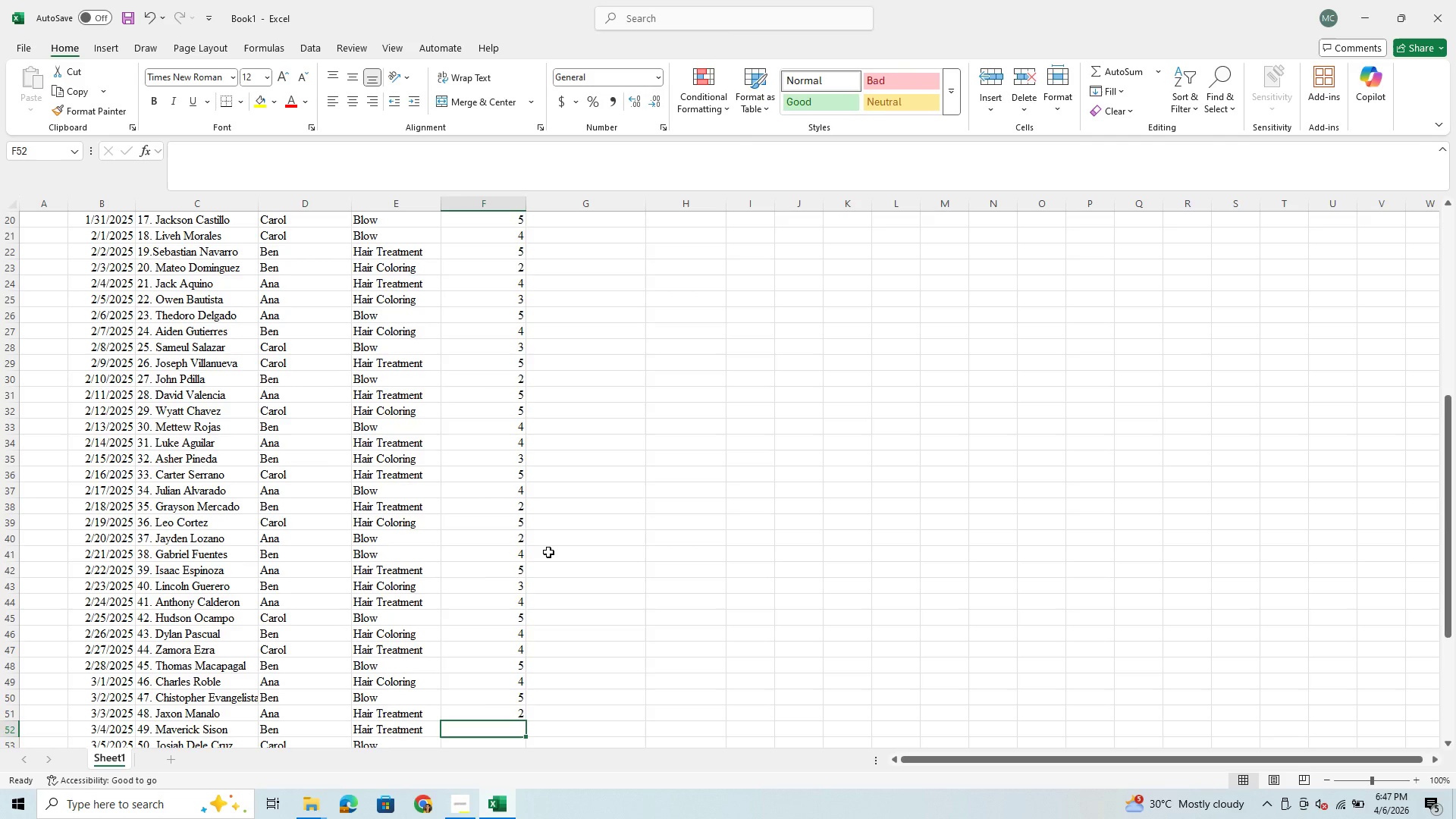 
key(5)
 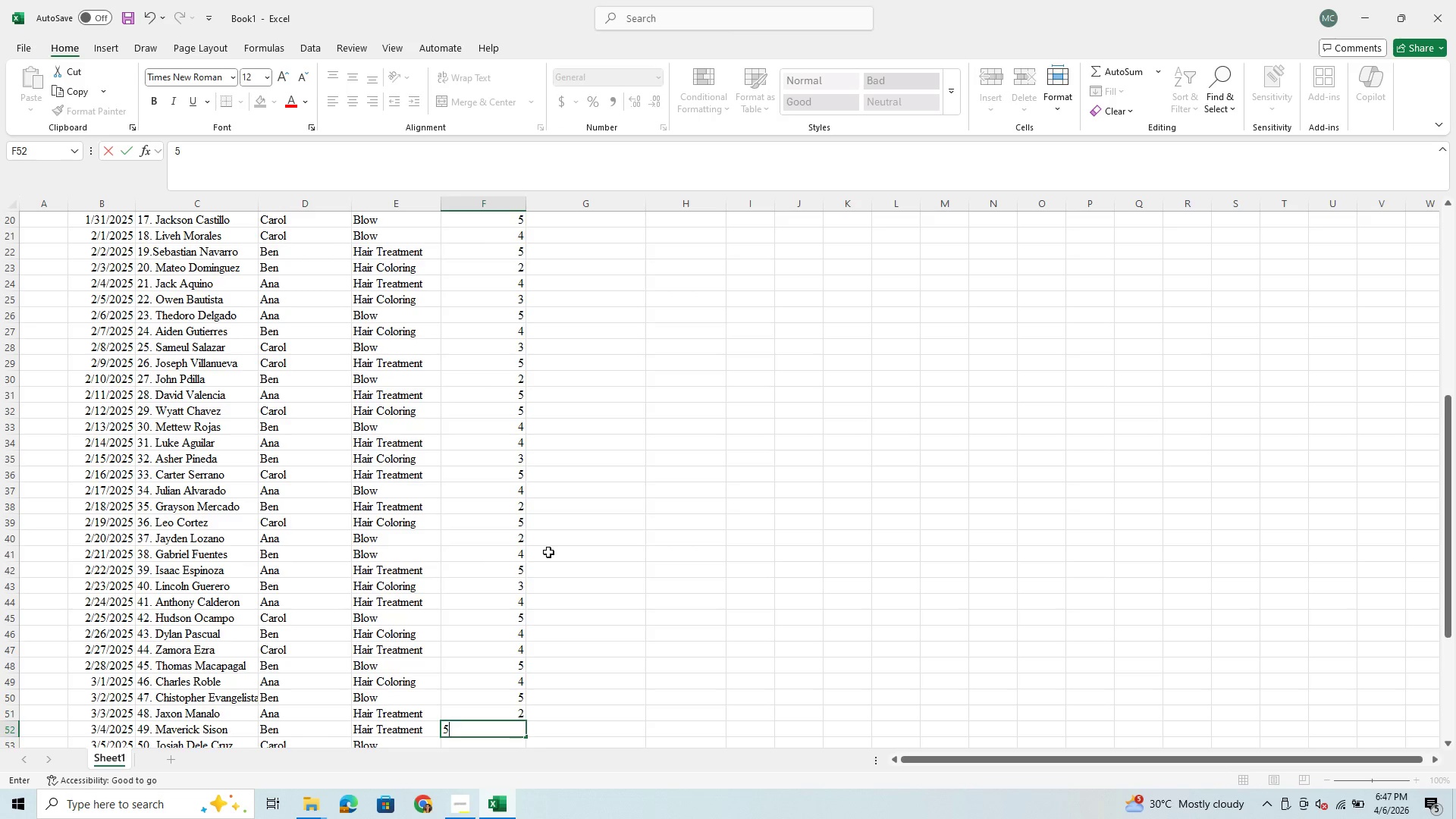 
key(Enter)
 